 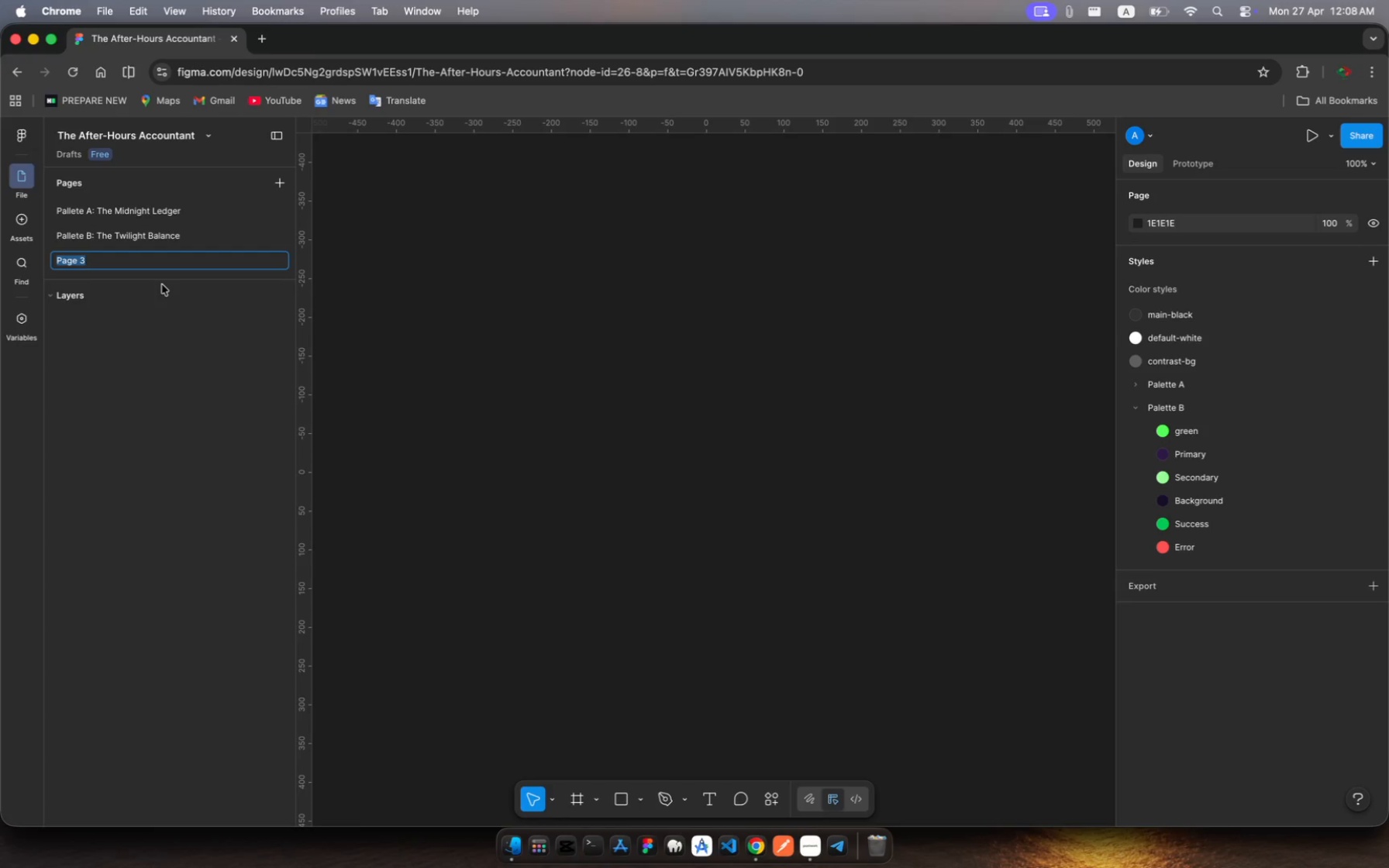 
key(Escape)
 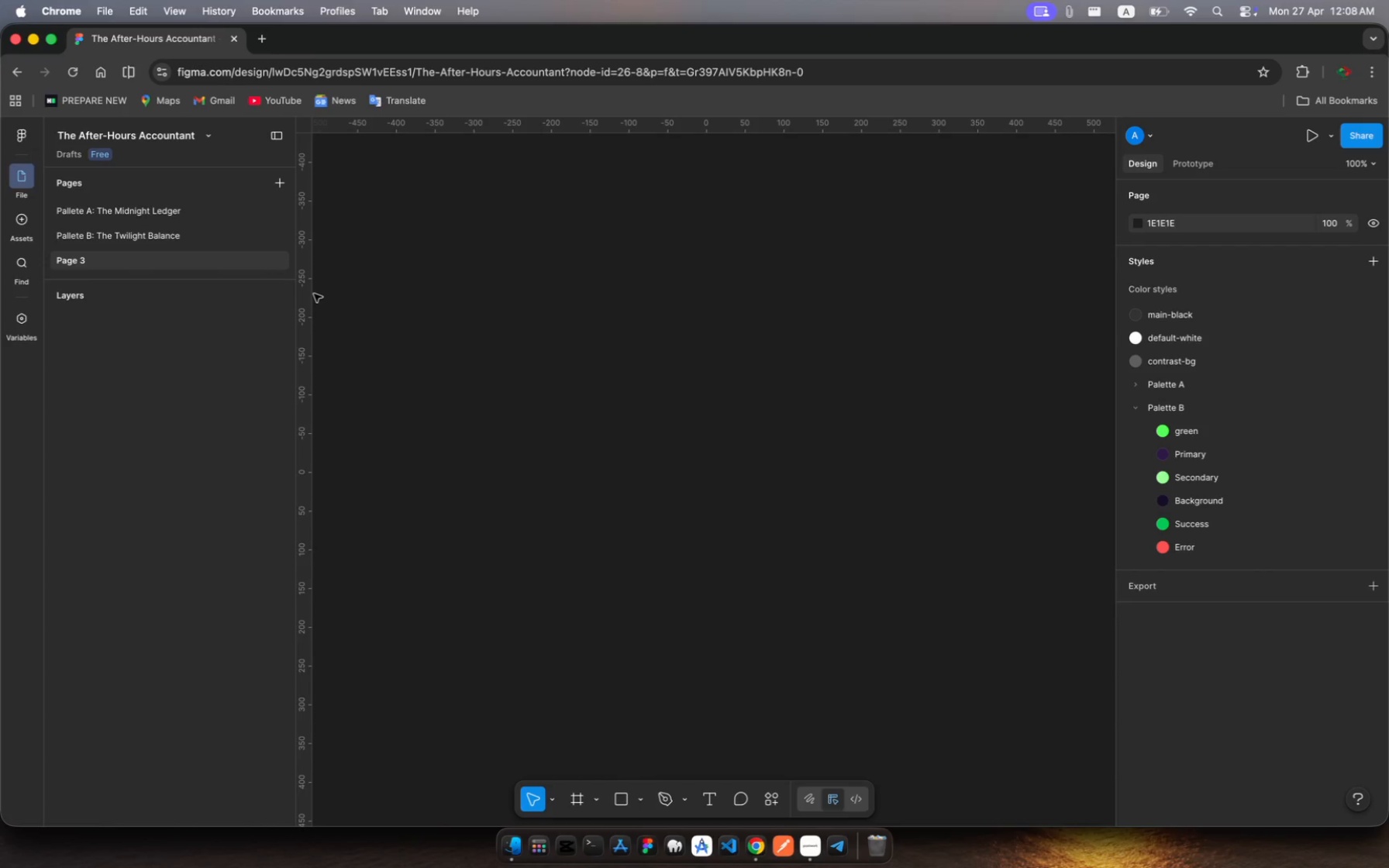 
key(Meta+Z)
 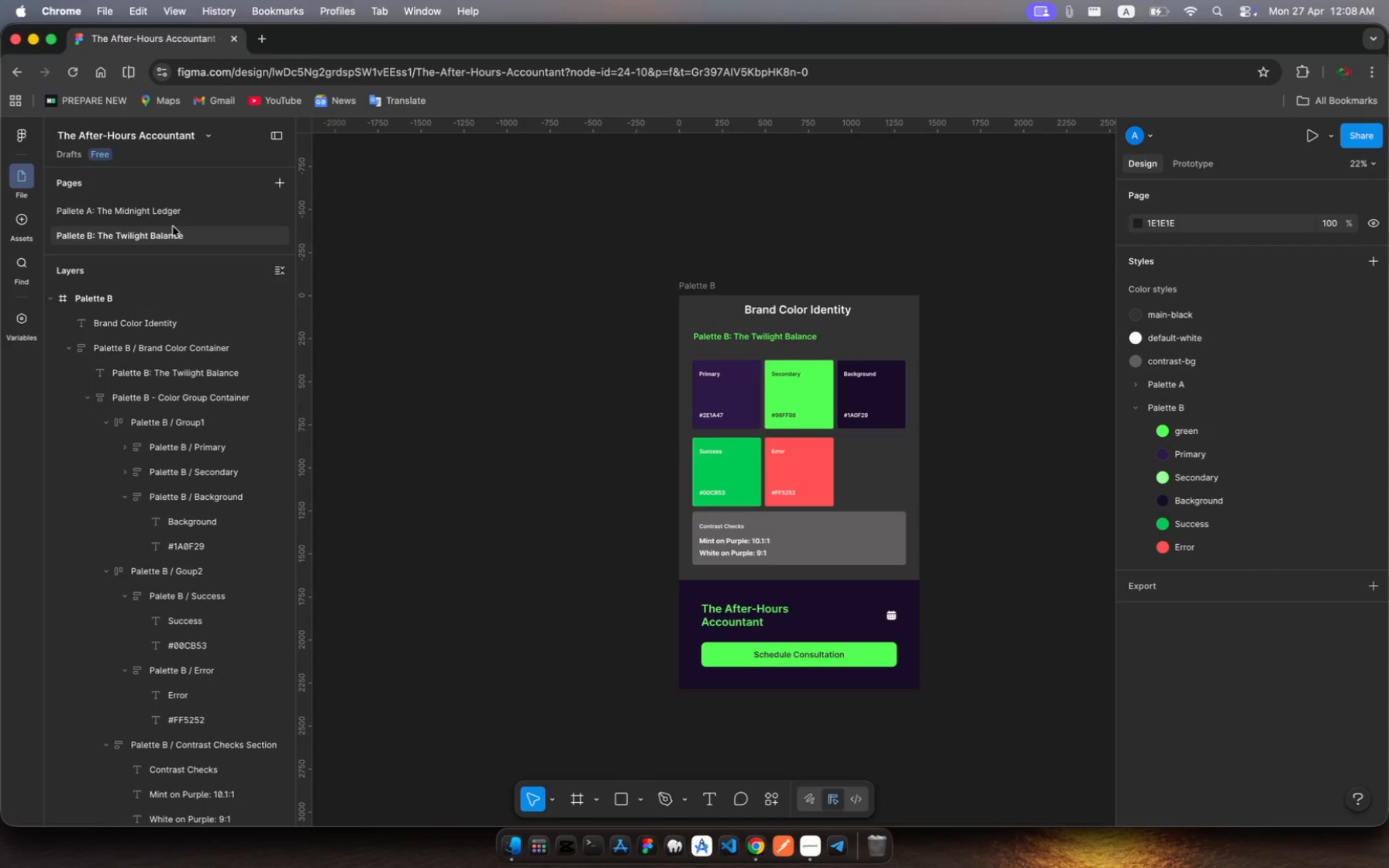 
left_click([174, 238])
 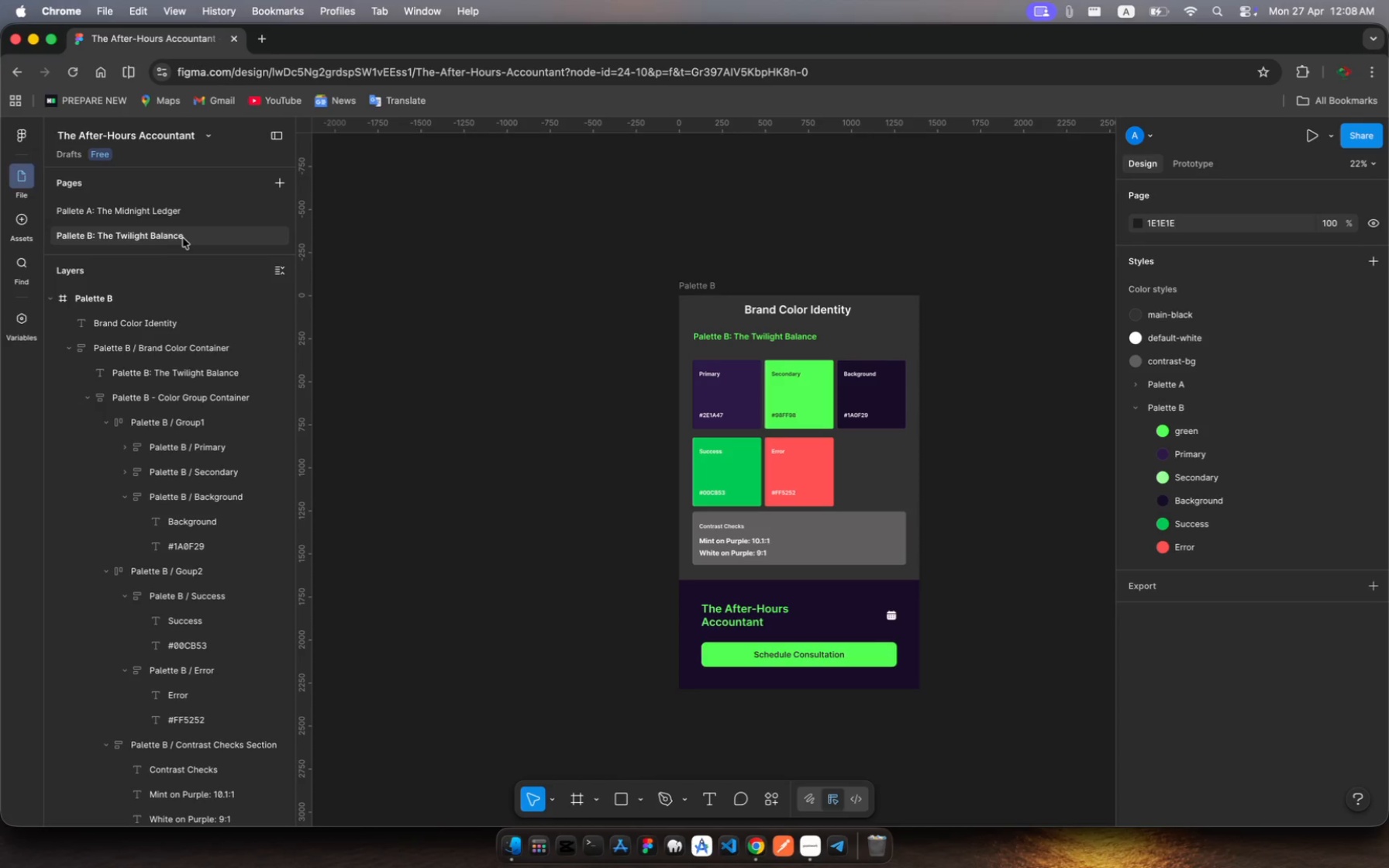 
right_click([183, 238])
 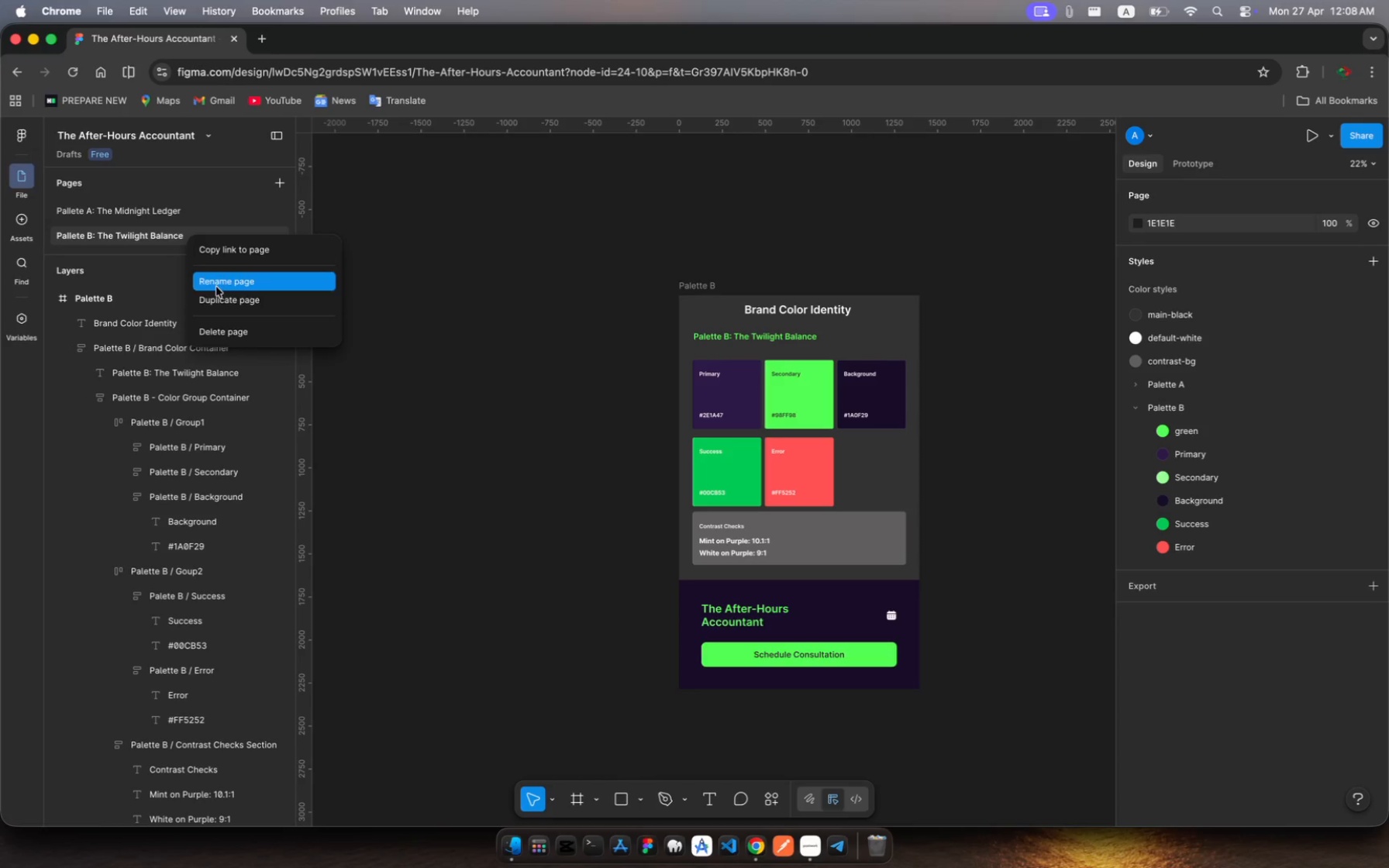 
left_click([219, 293])
 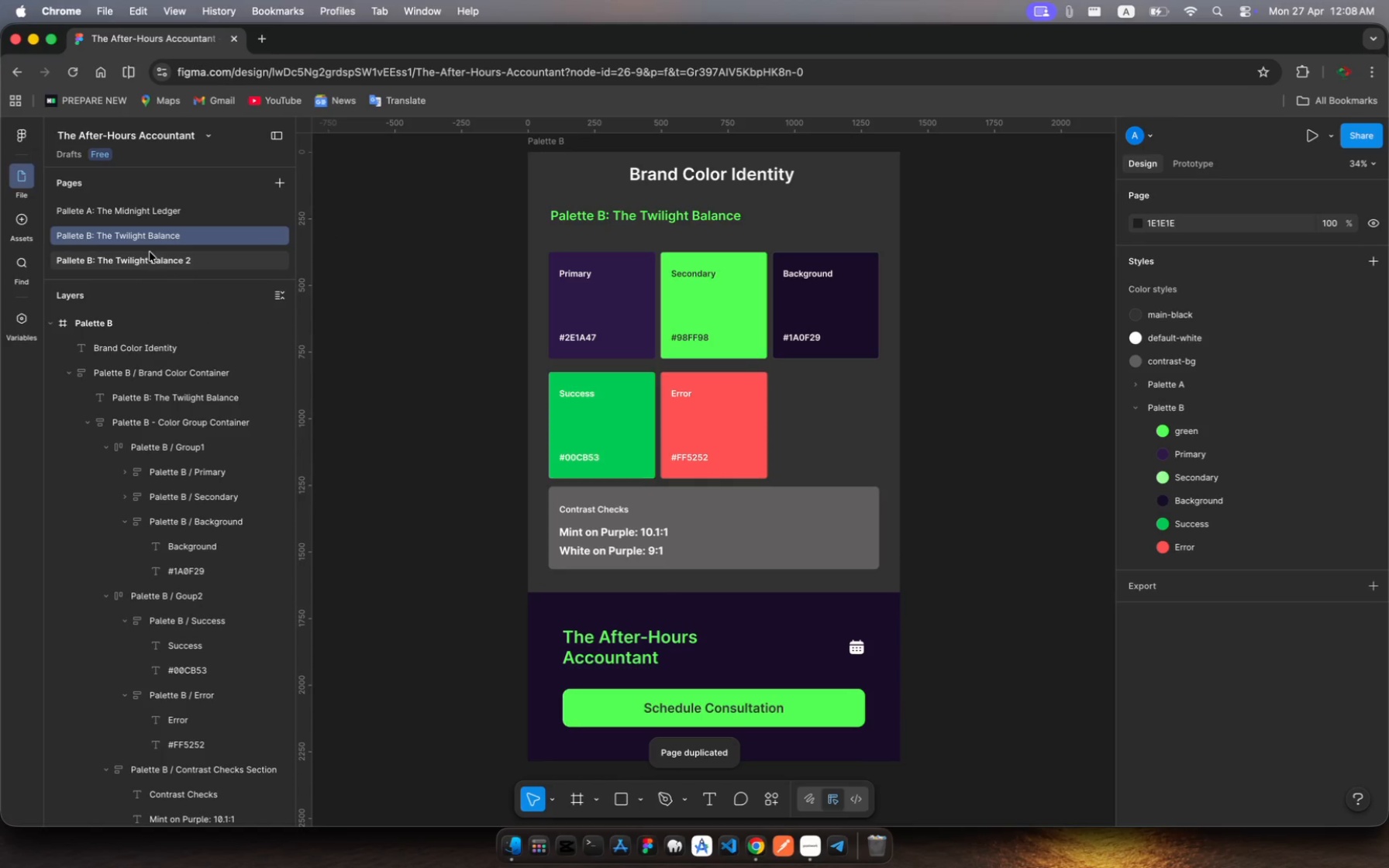 
left_click([152, 266])
 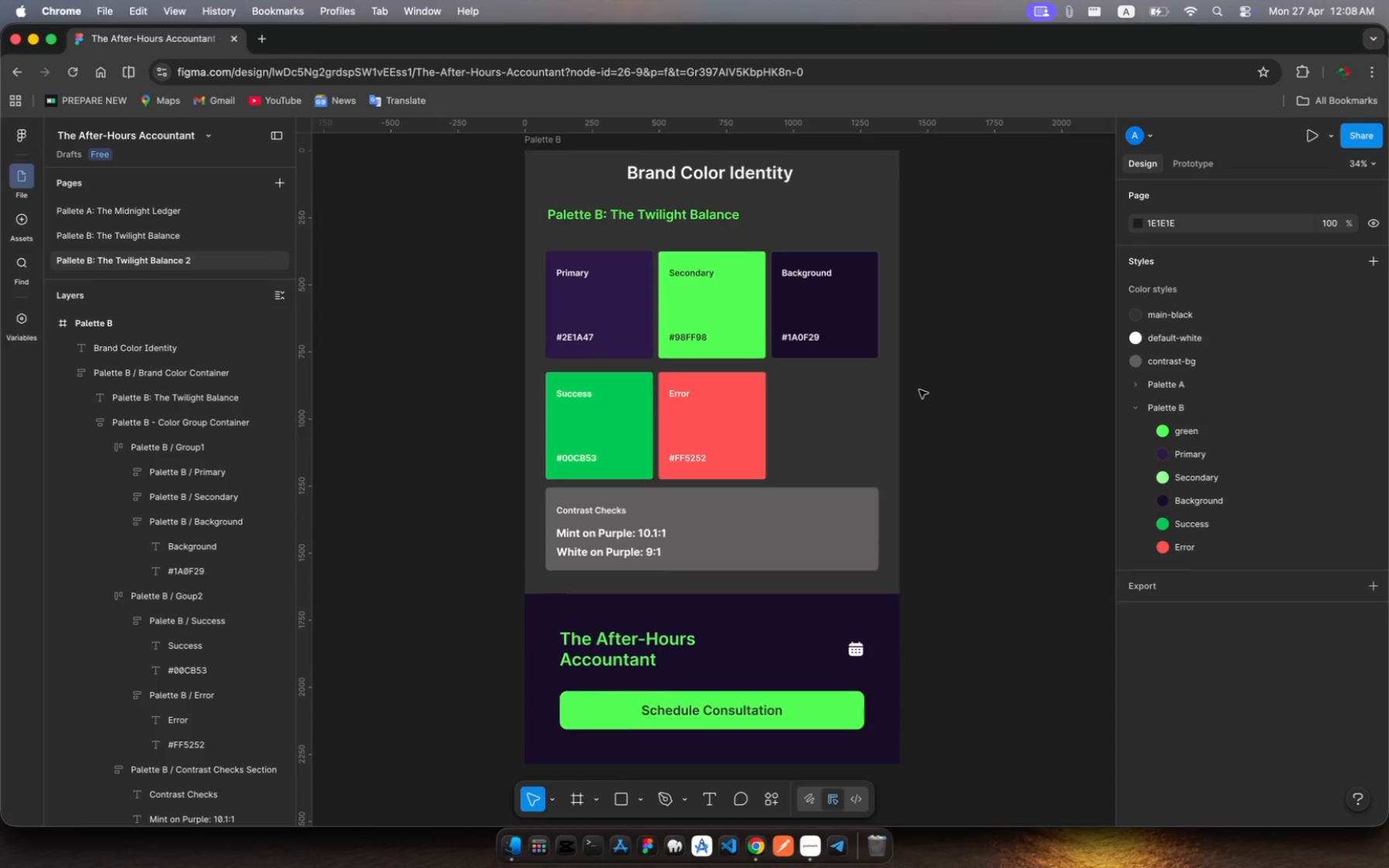 
scroll: coordinate [919, 390], scroll_direction: up, amount: 15.0
 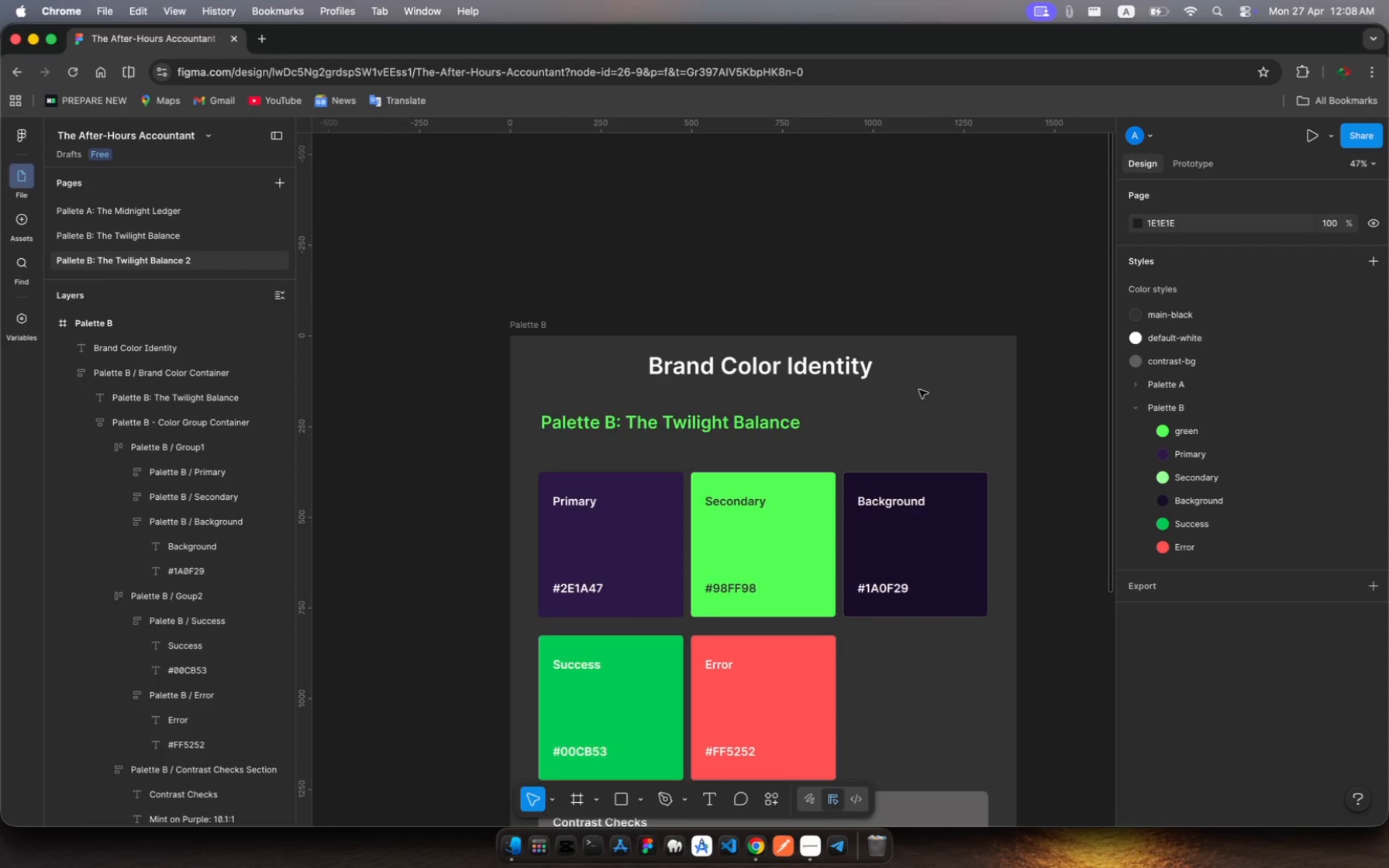 
scroll: coordinate [919, 390], scroll_direction: down, amount: 2.0
 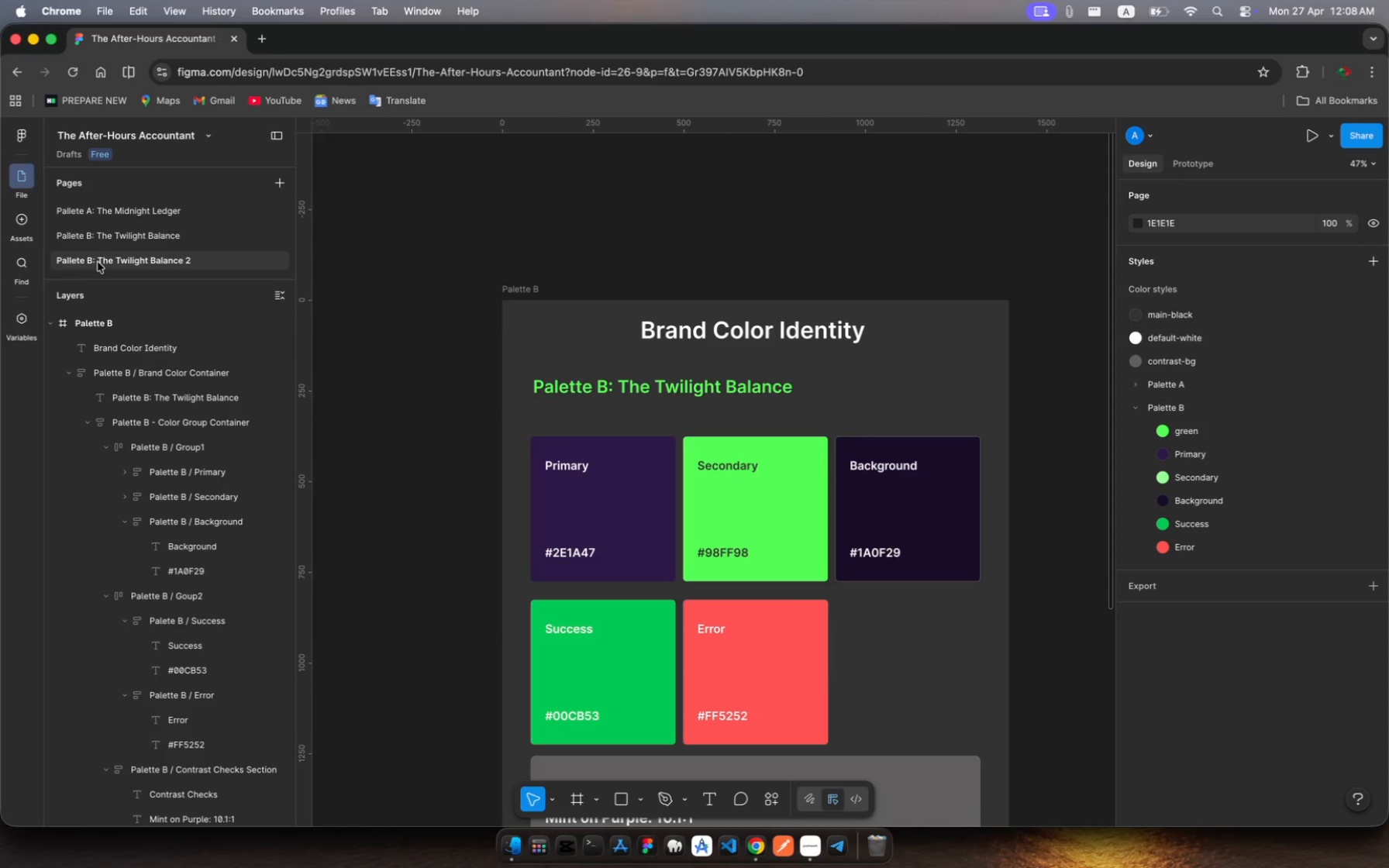 
wait(5.16)
 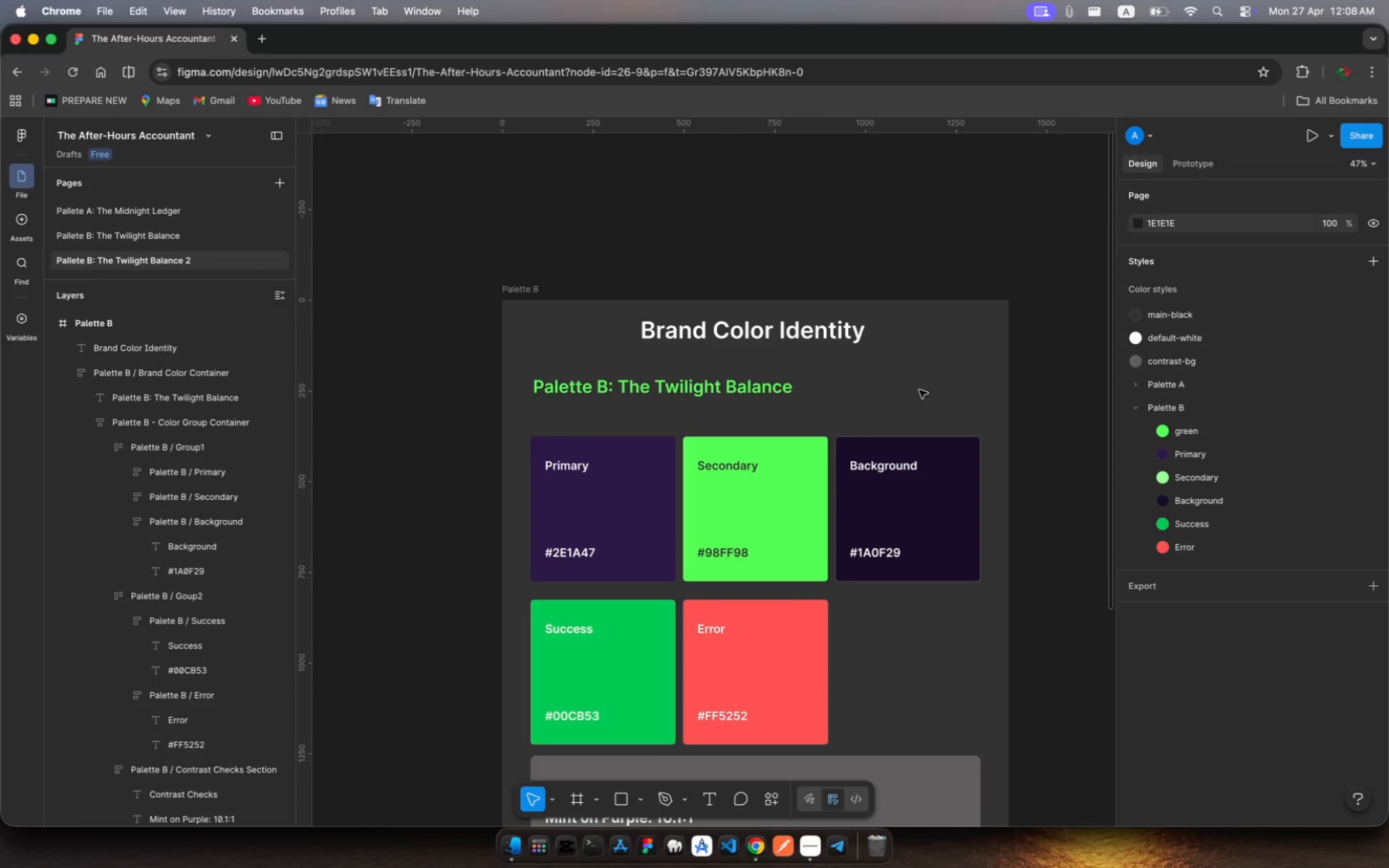 
right_click([98, 262])
 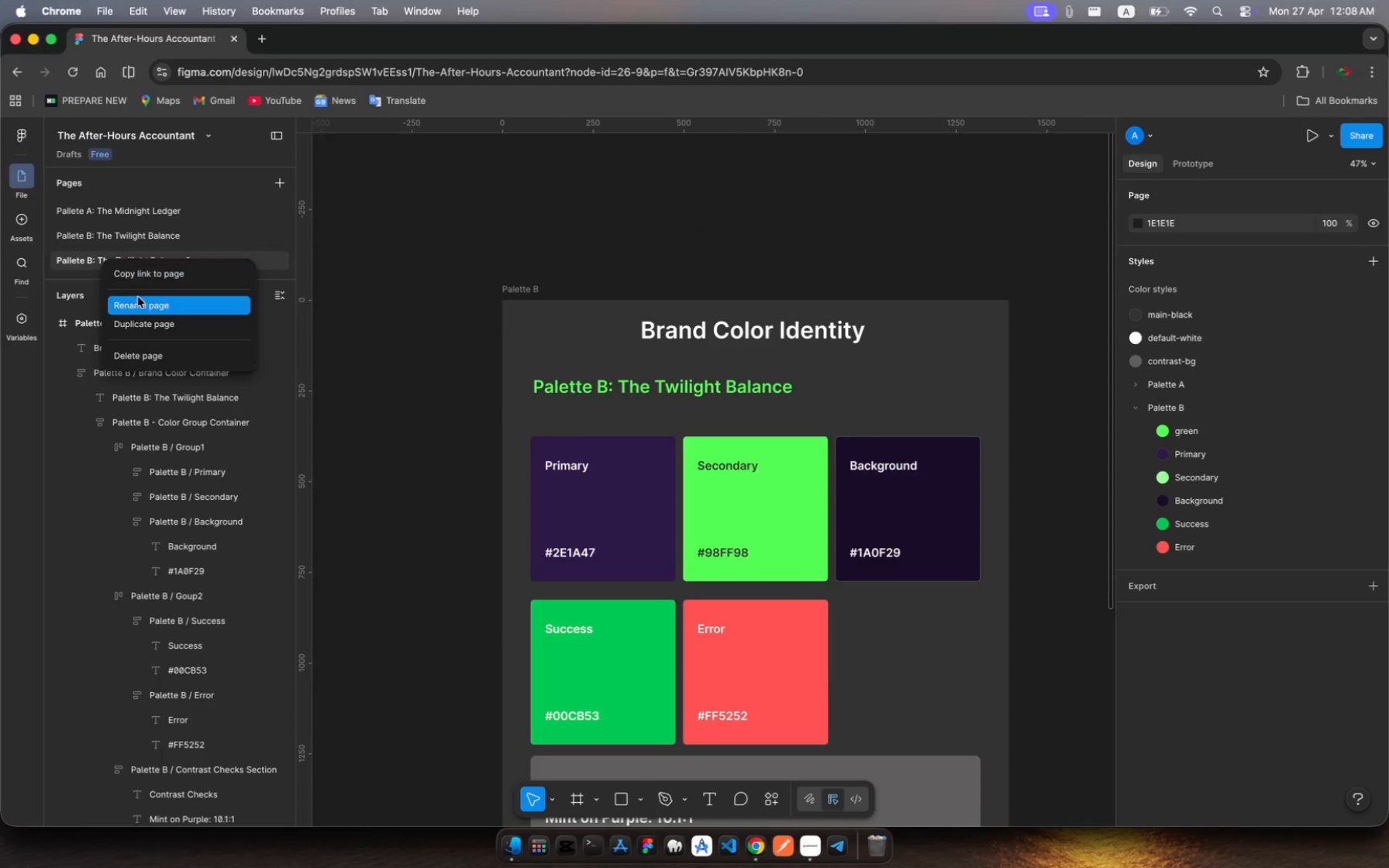 
left_click([140, 303])
 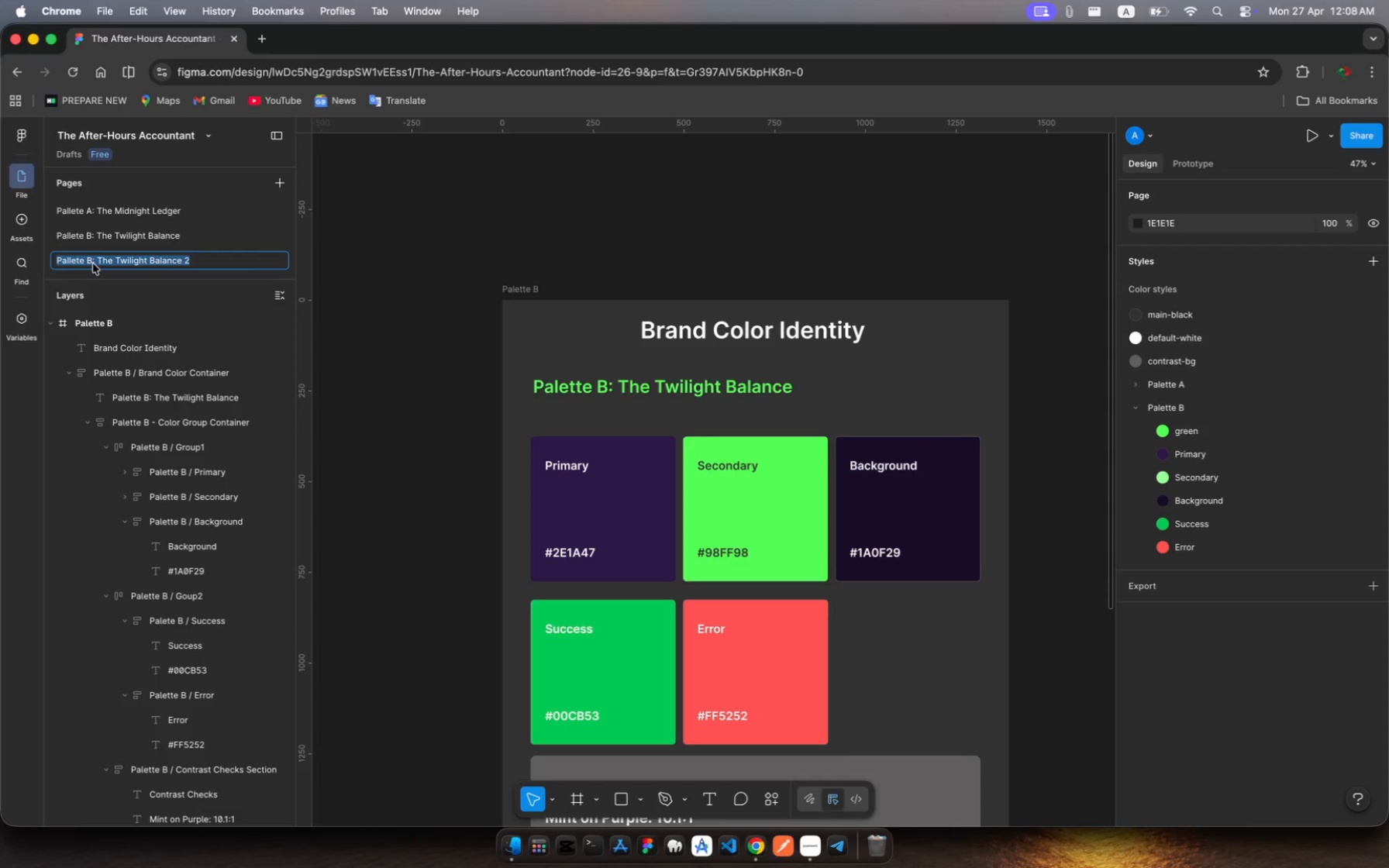 
left_click([71, 263])
 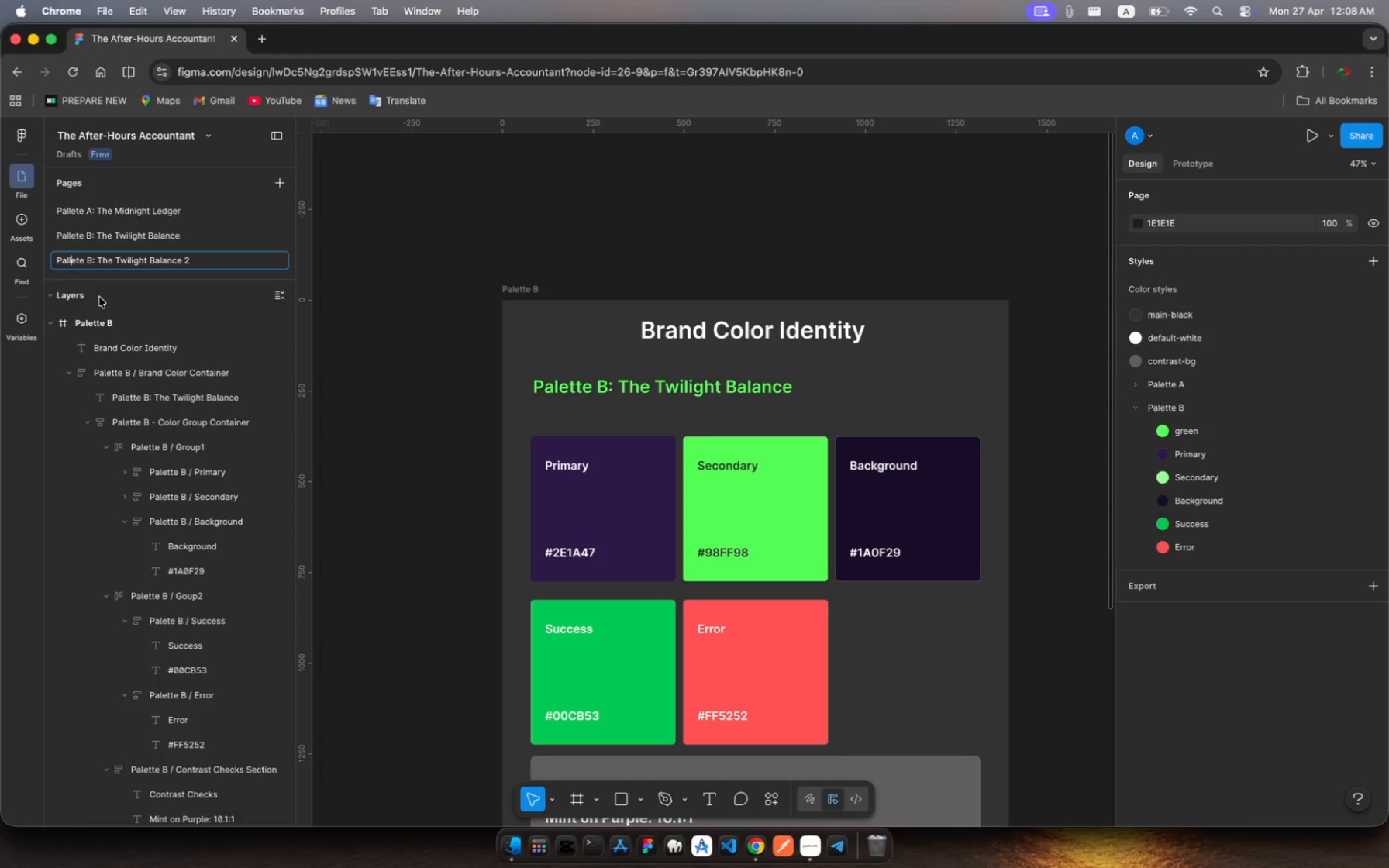 
key(Backspace)
 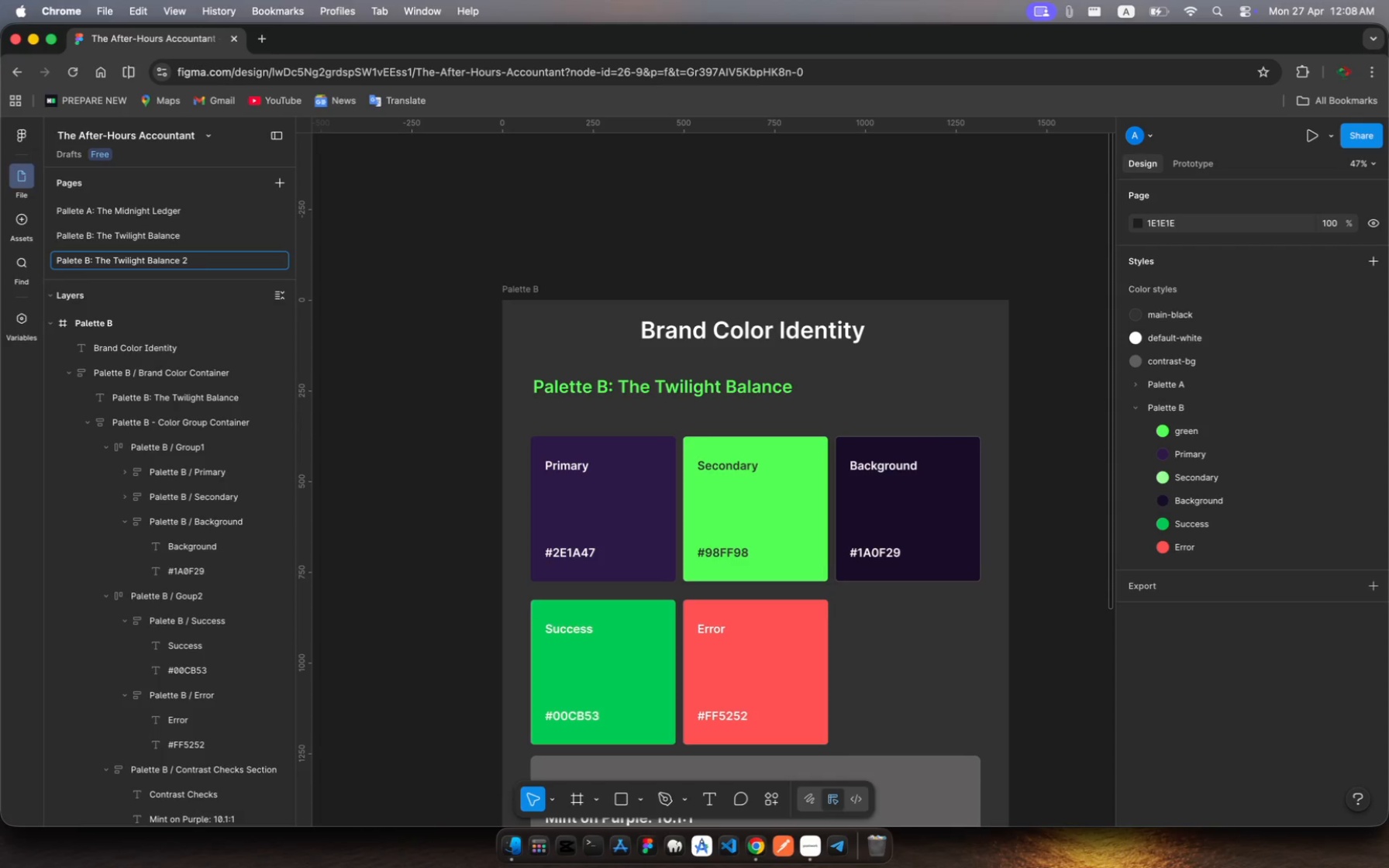 
key(ArrowRight)
 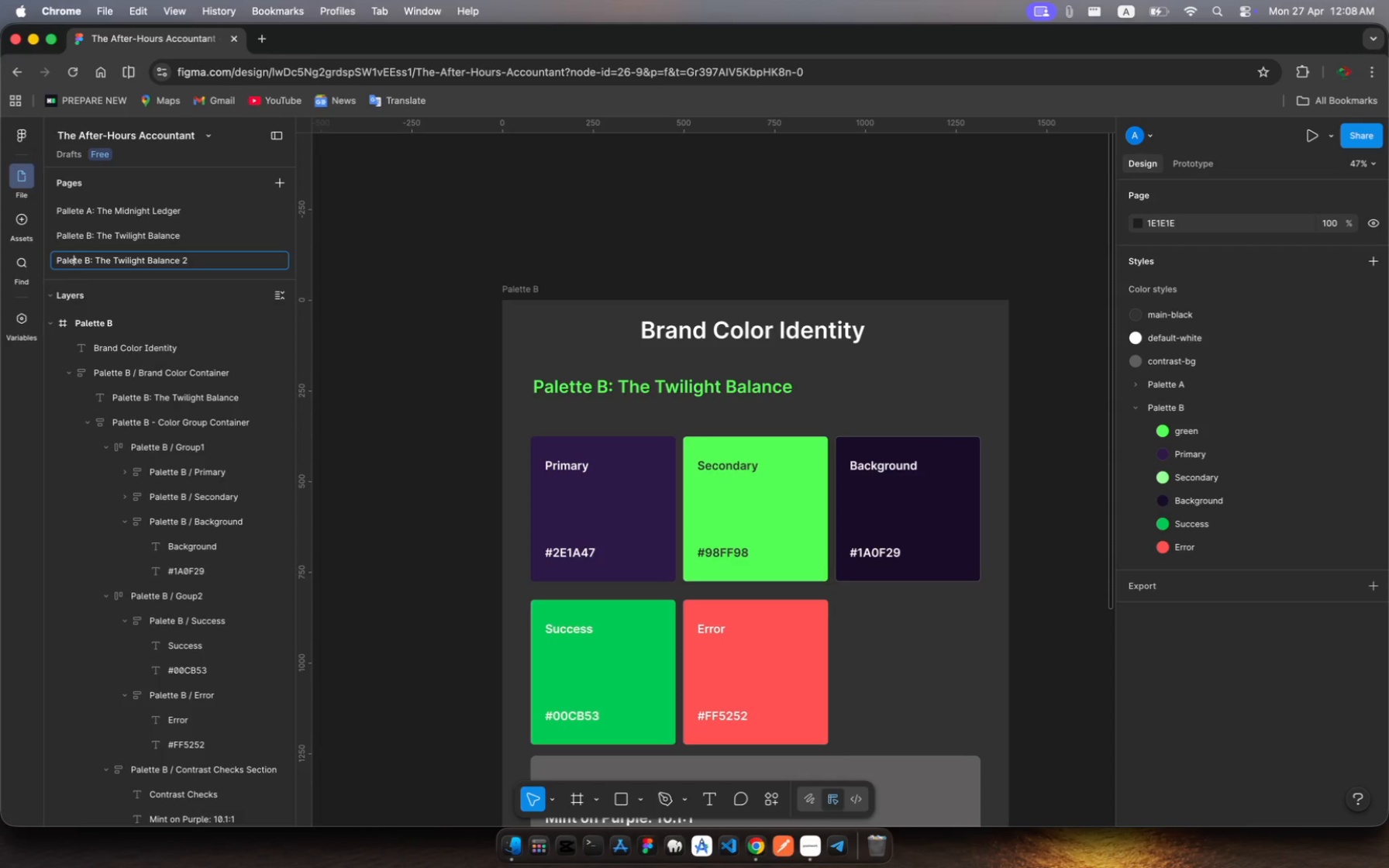 
key(T)
 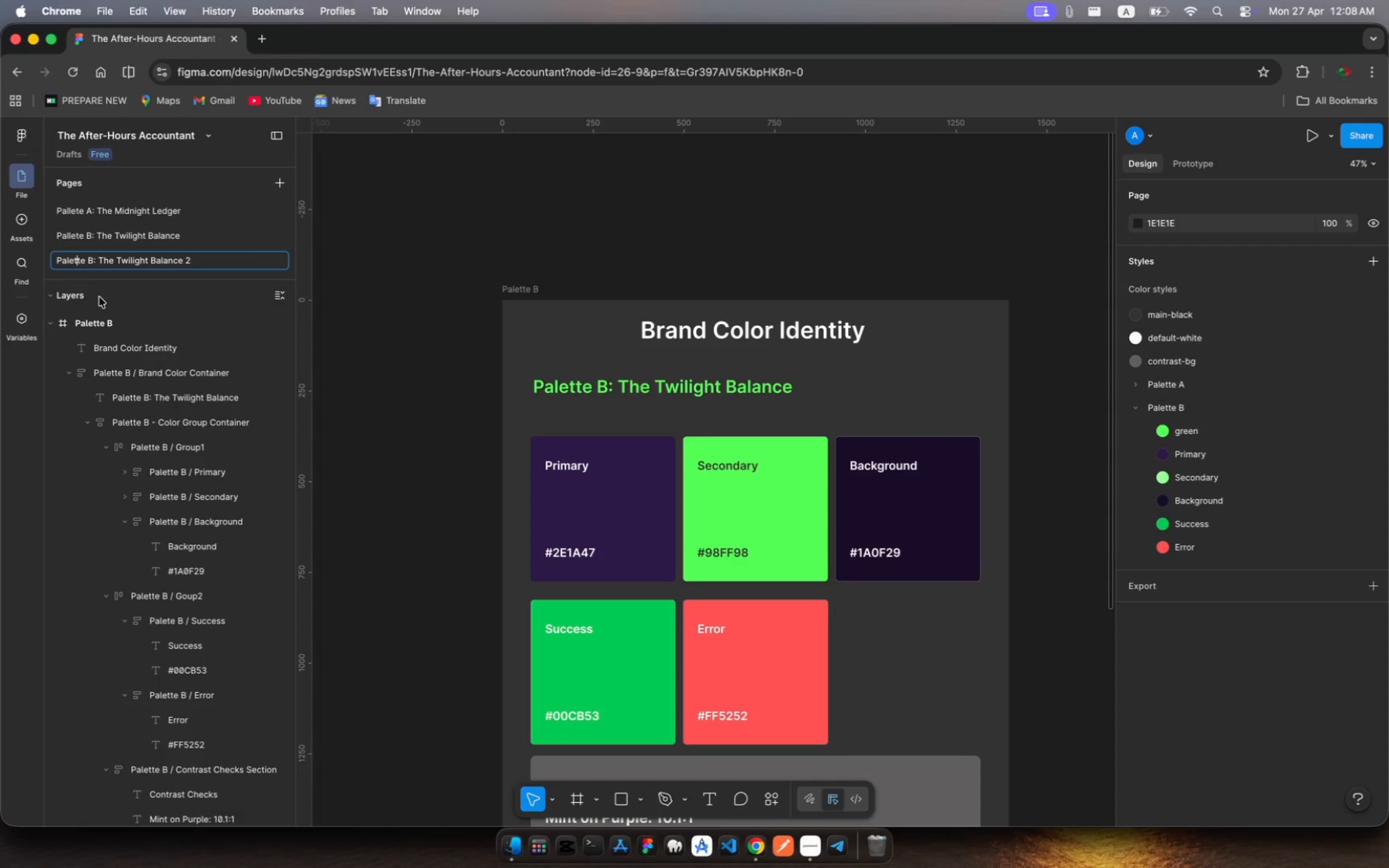 
key(ArrowRight)
 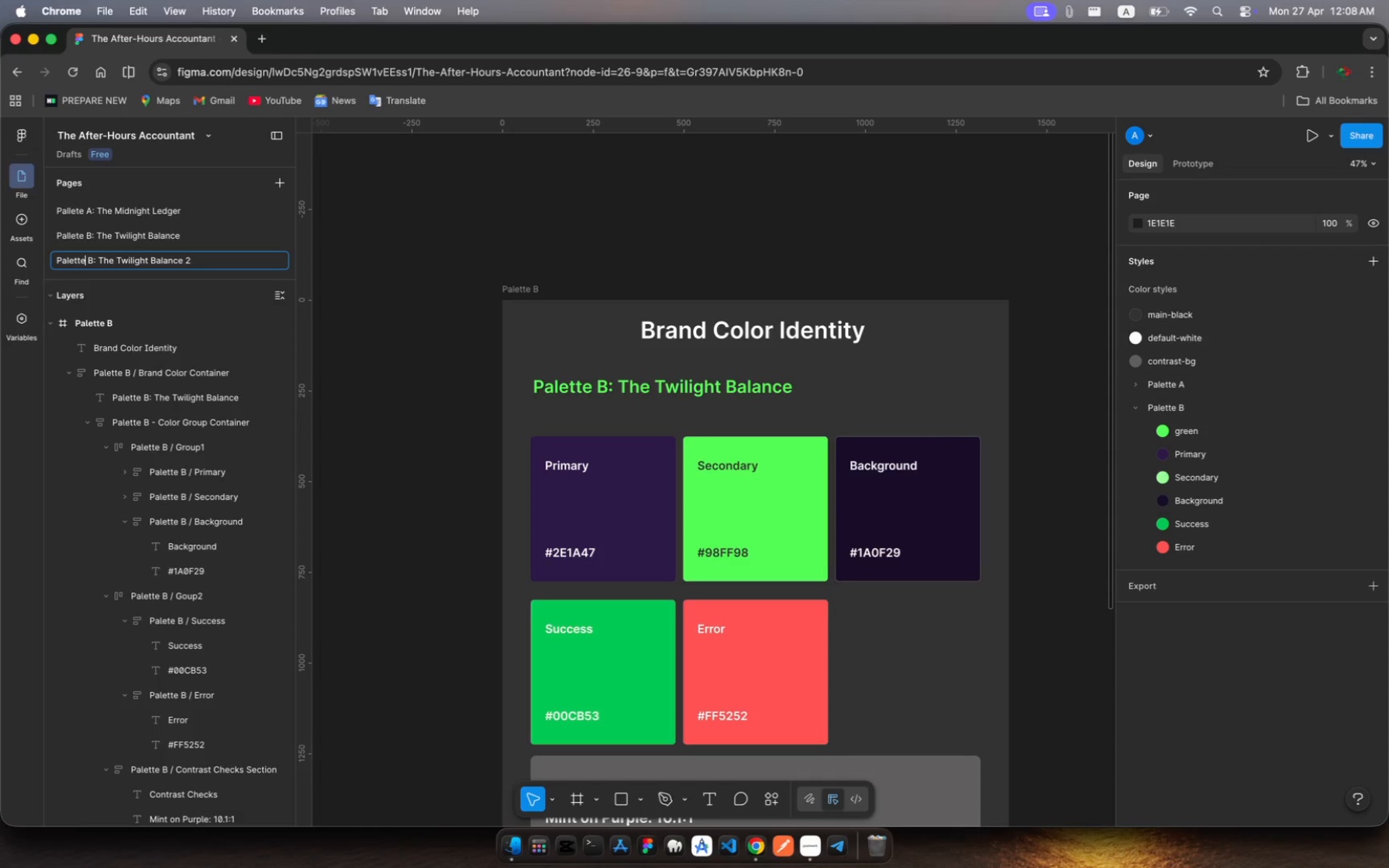 
key(ArrowRight)
 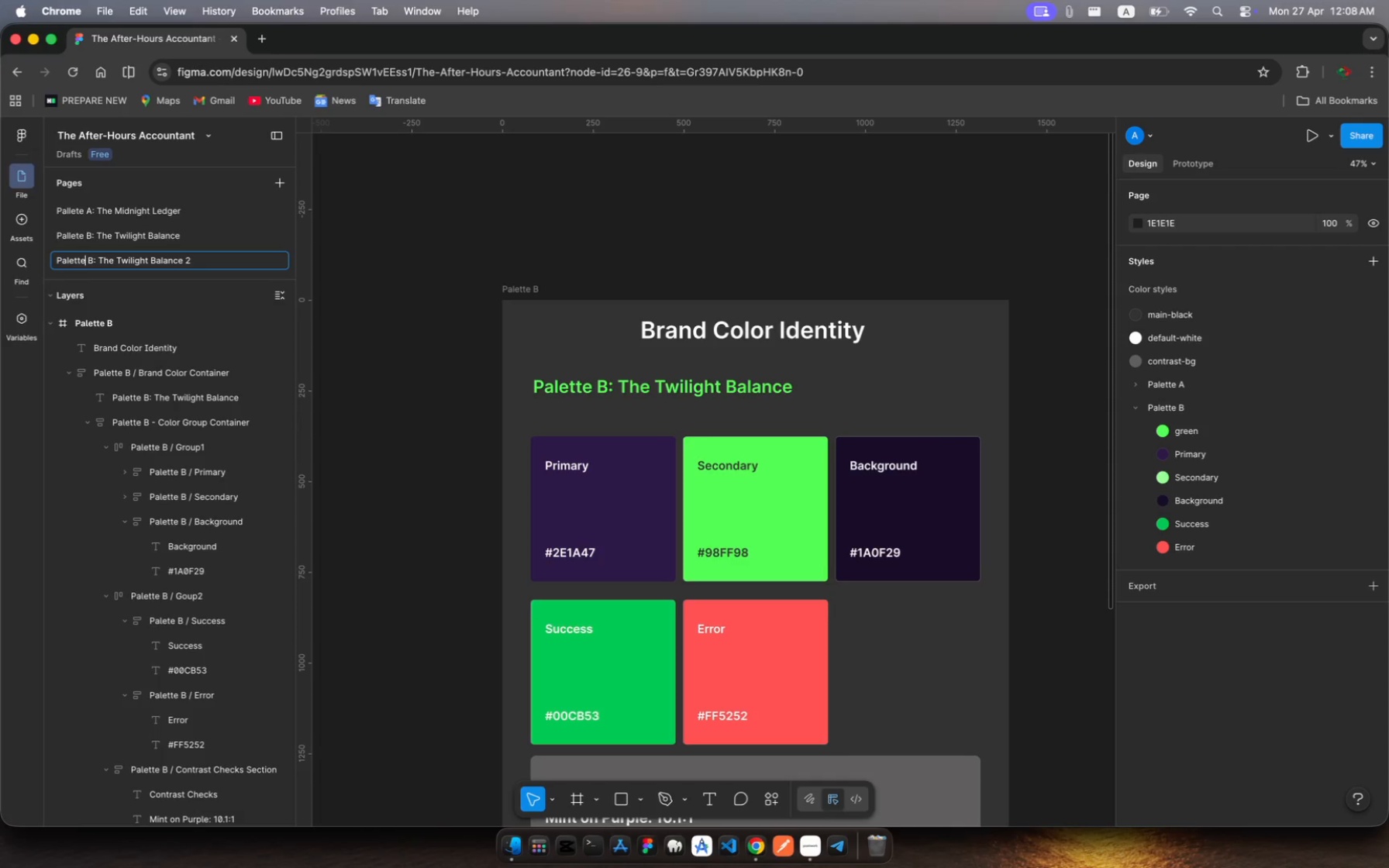 
key(ArrowRight)
 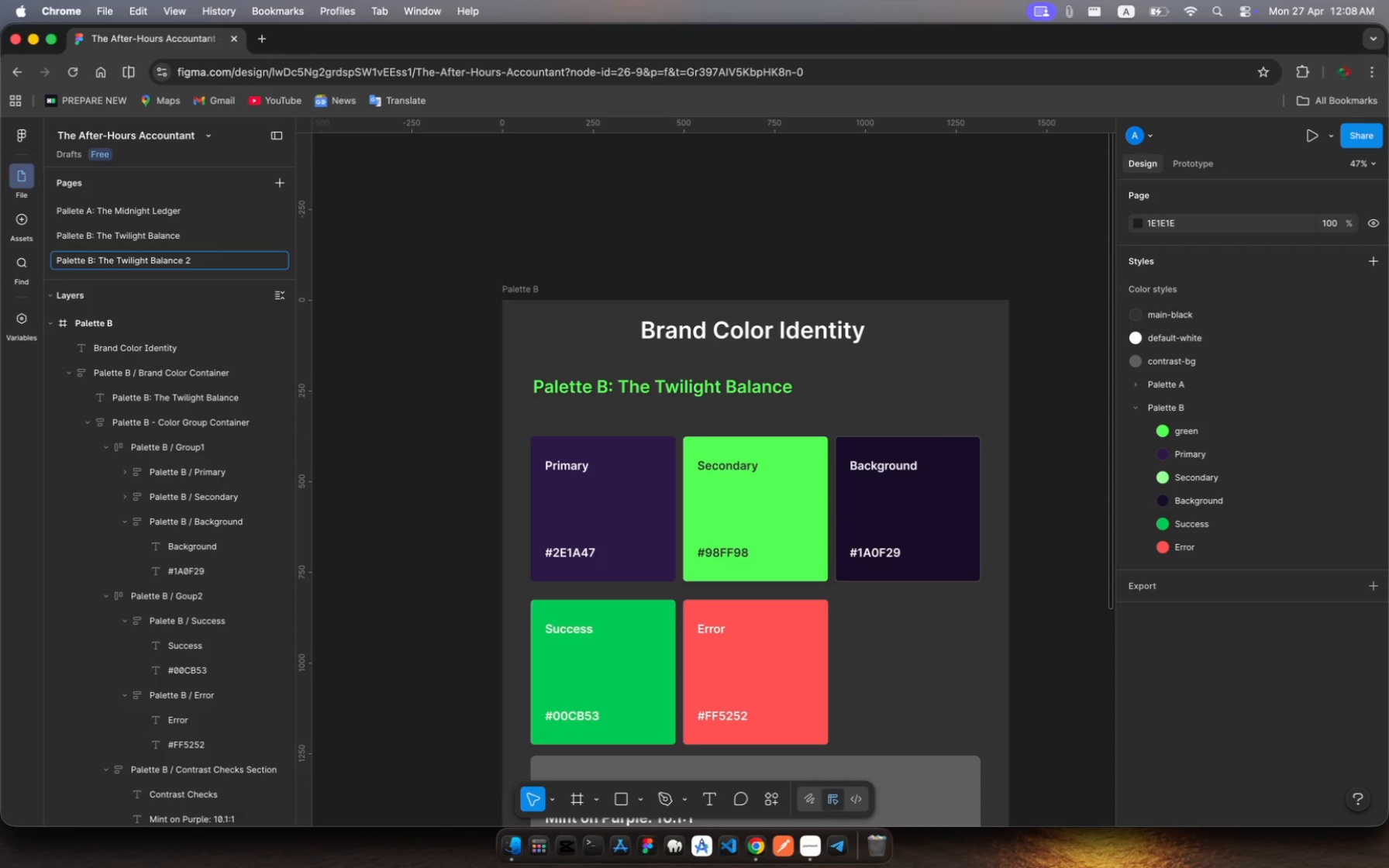 
key(ArrowRight)
 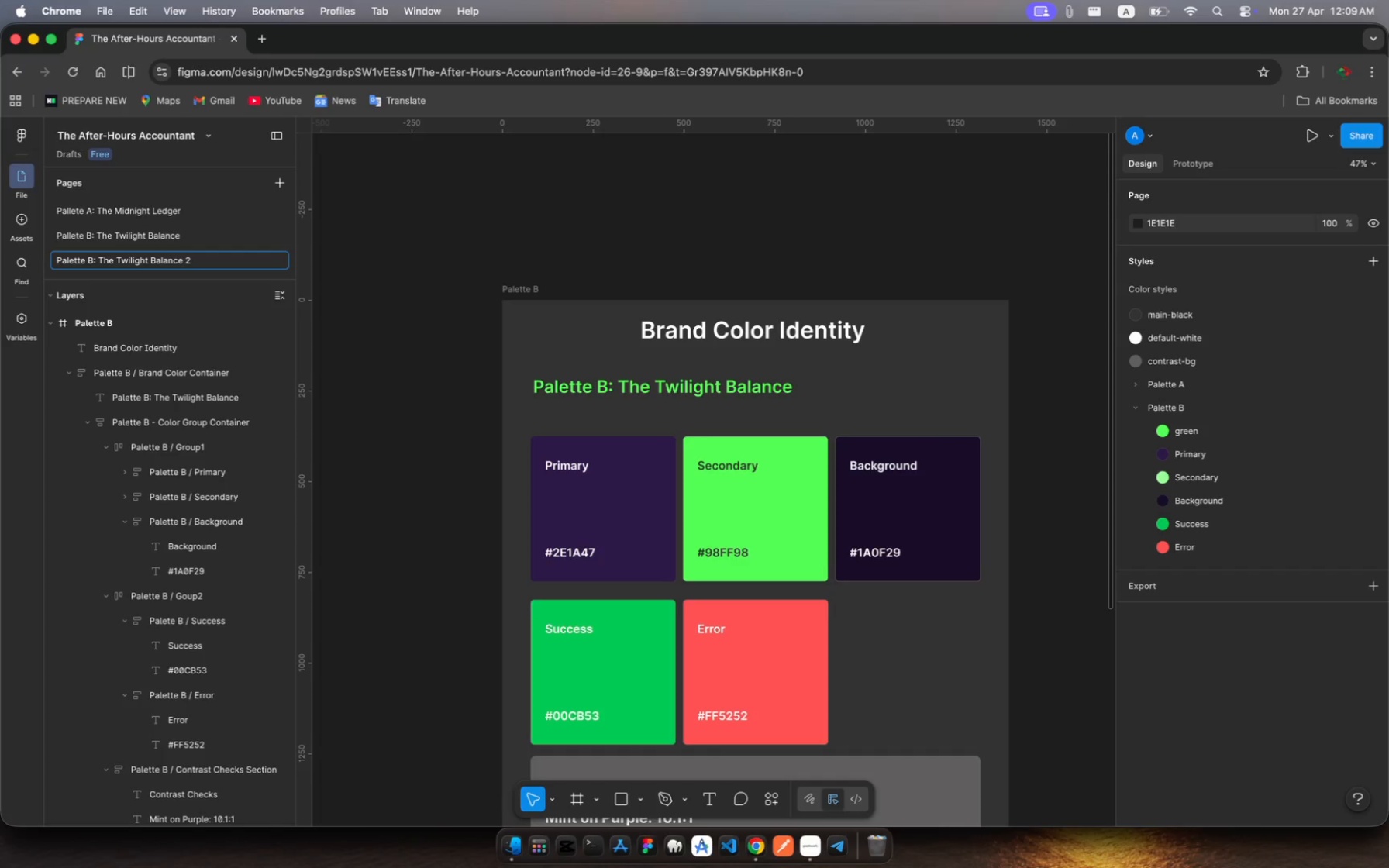 
key(Backspace)
 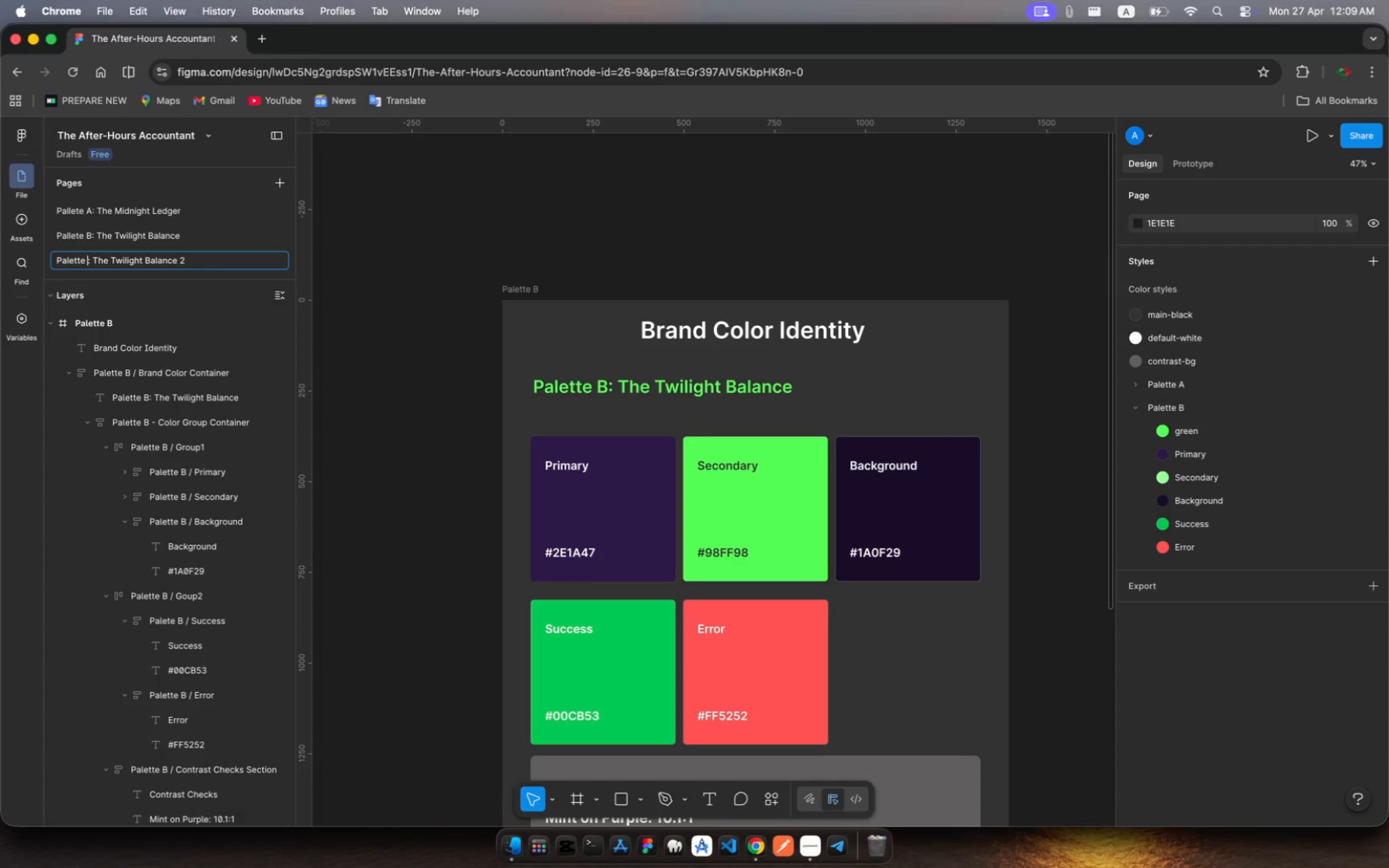 
hold_key(key=ShiftLeft, duration=0.48)
 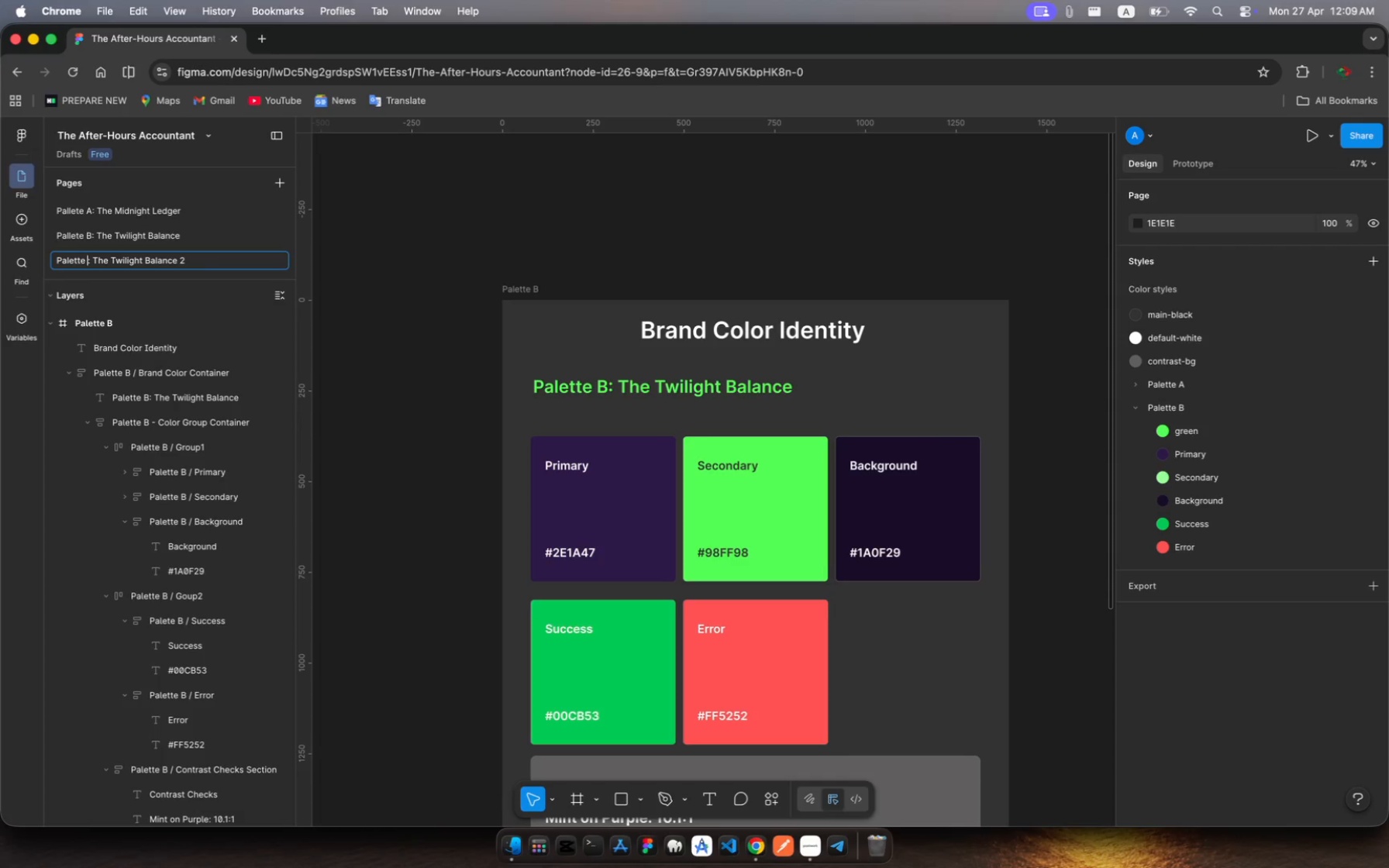 
key(Shift+C)
 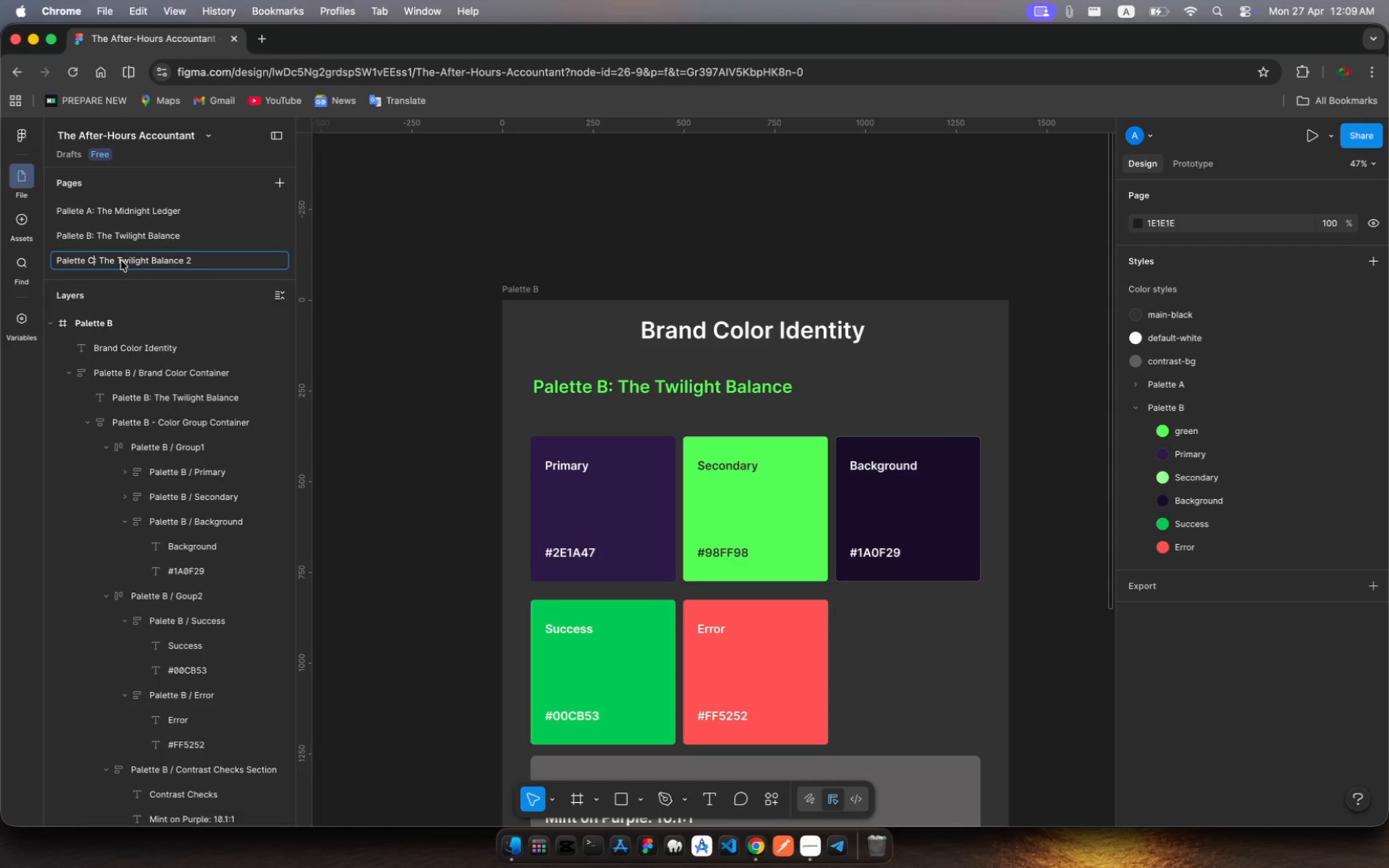 
left_click([126, 257])
 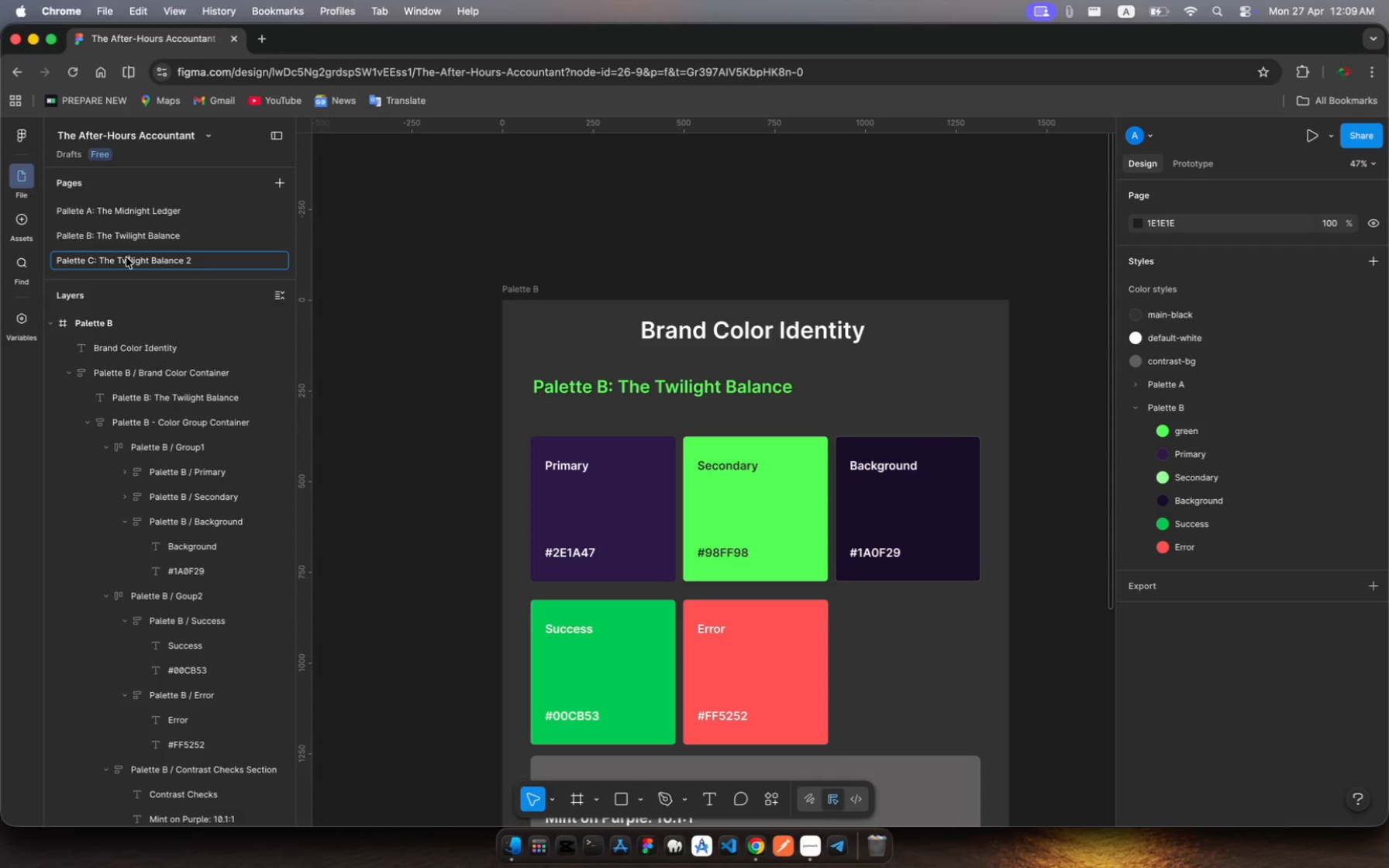 
left_click([126, 257])
 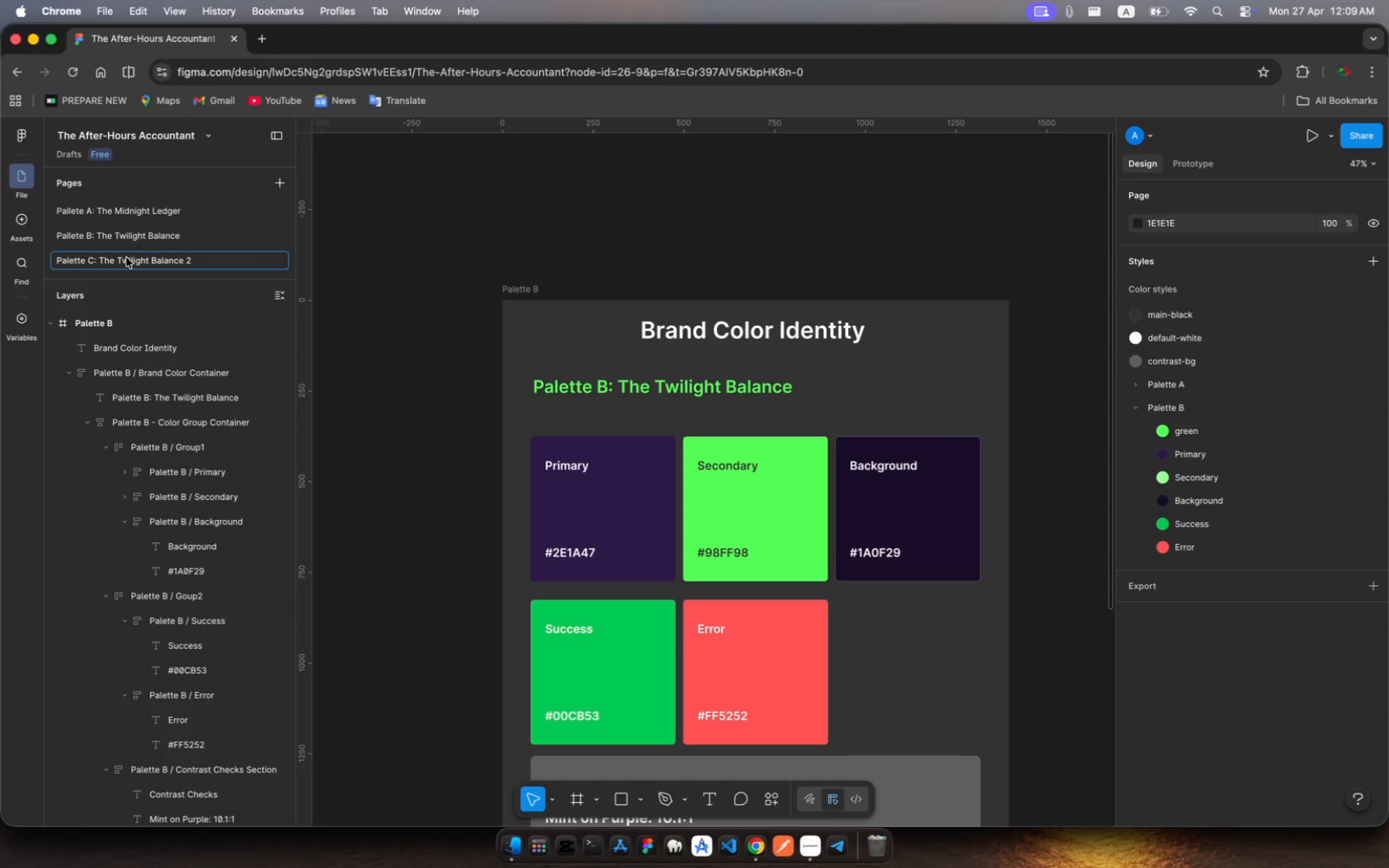 
left_click([126, 257])
 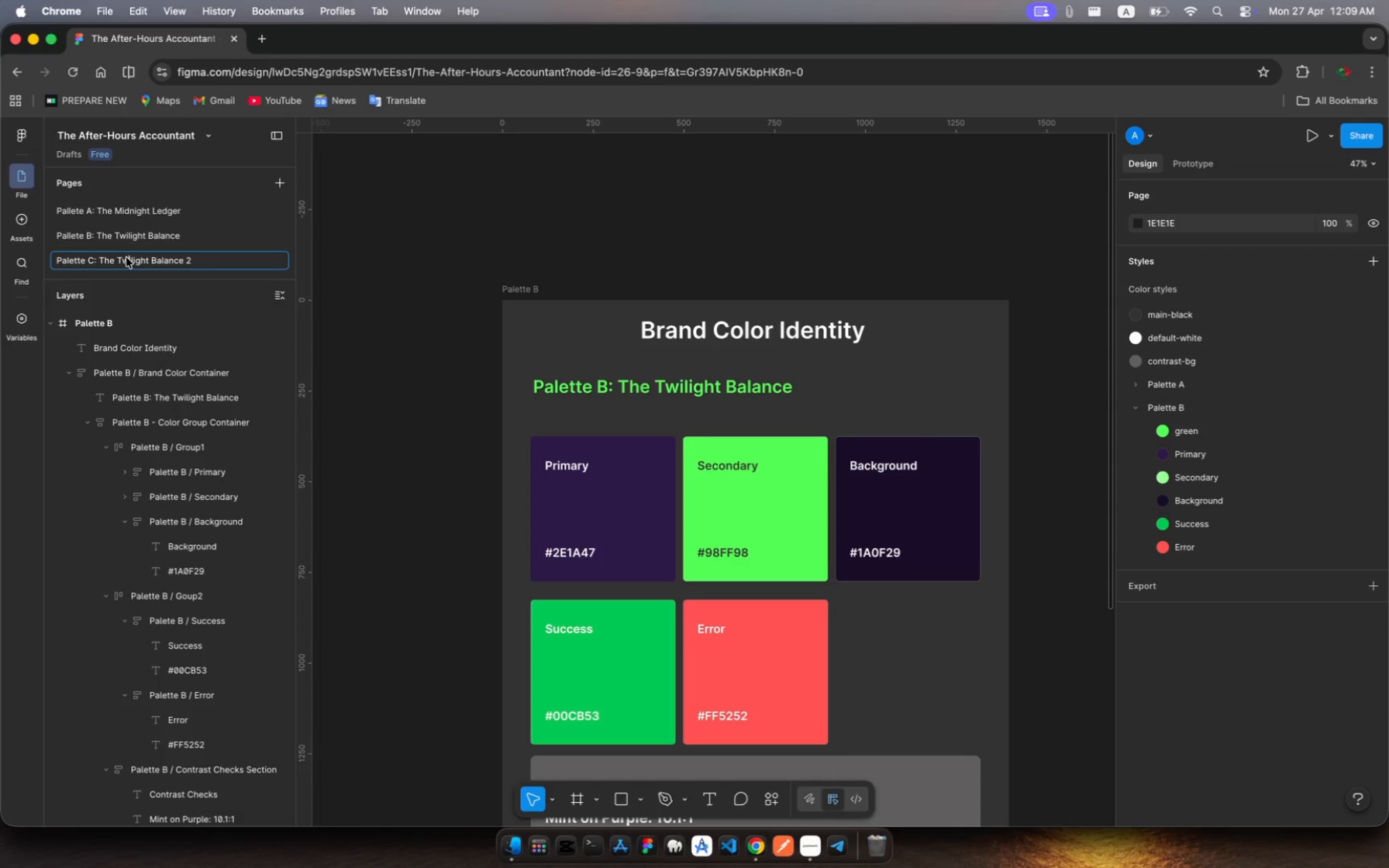 
left_click([126, 257])
 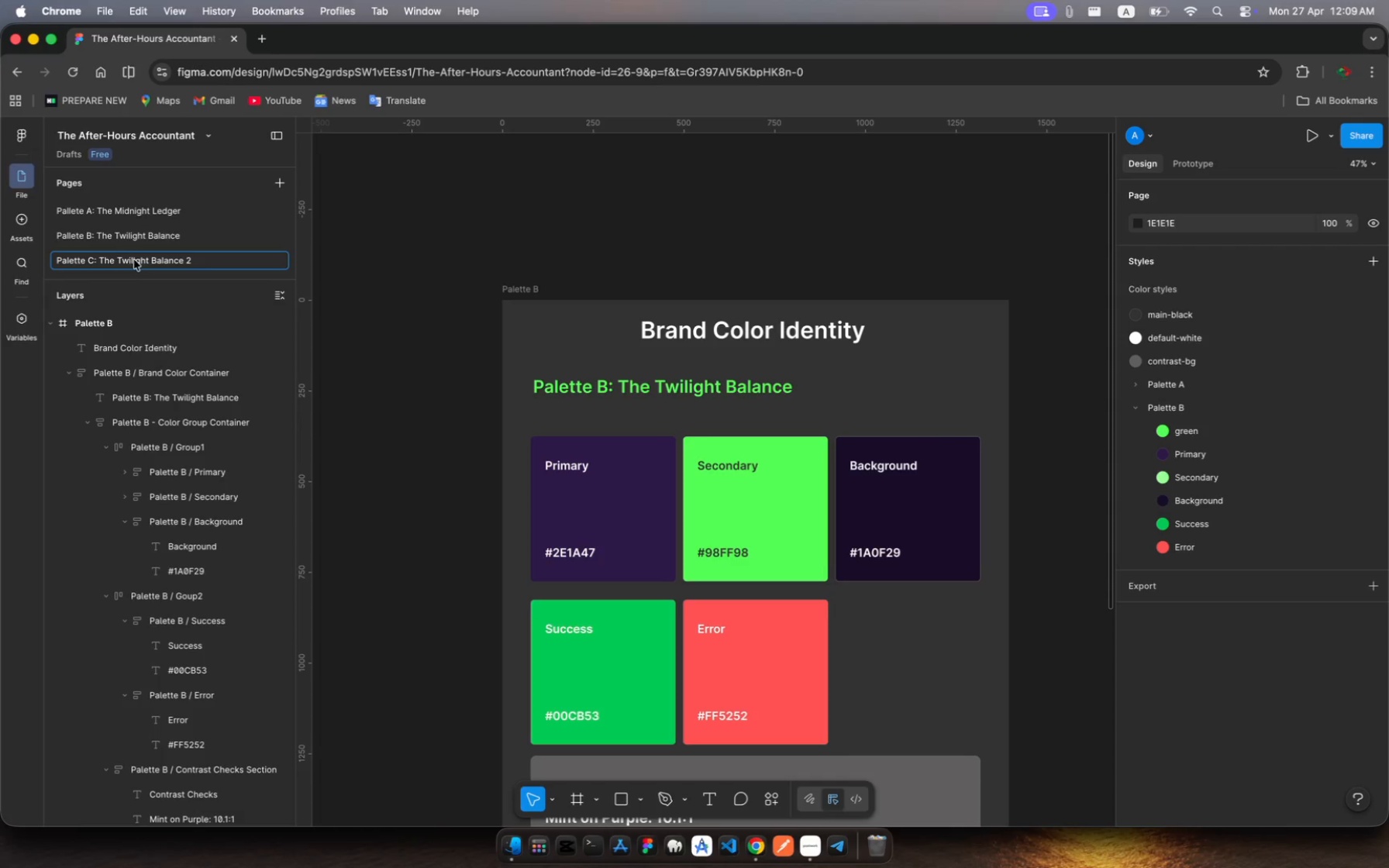 
left_click([134, 260])
 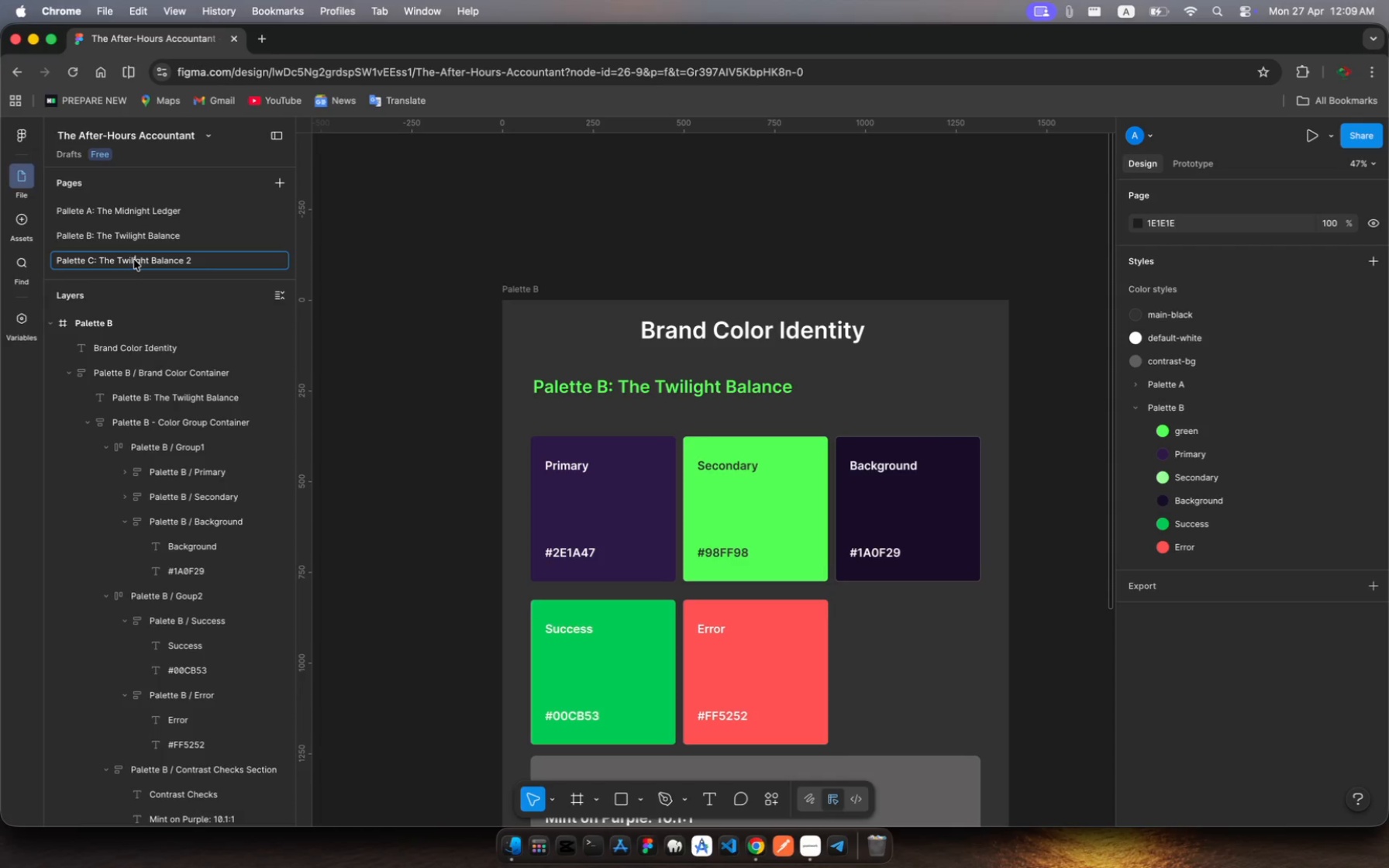 
left_click([134, 260])
 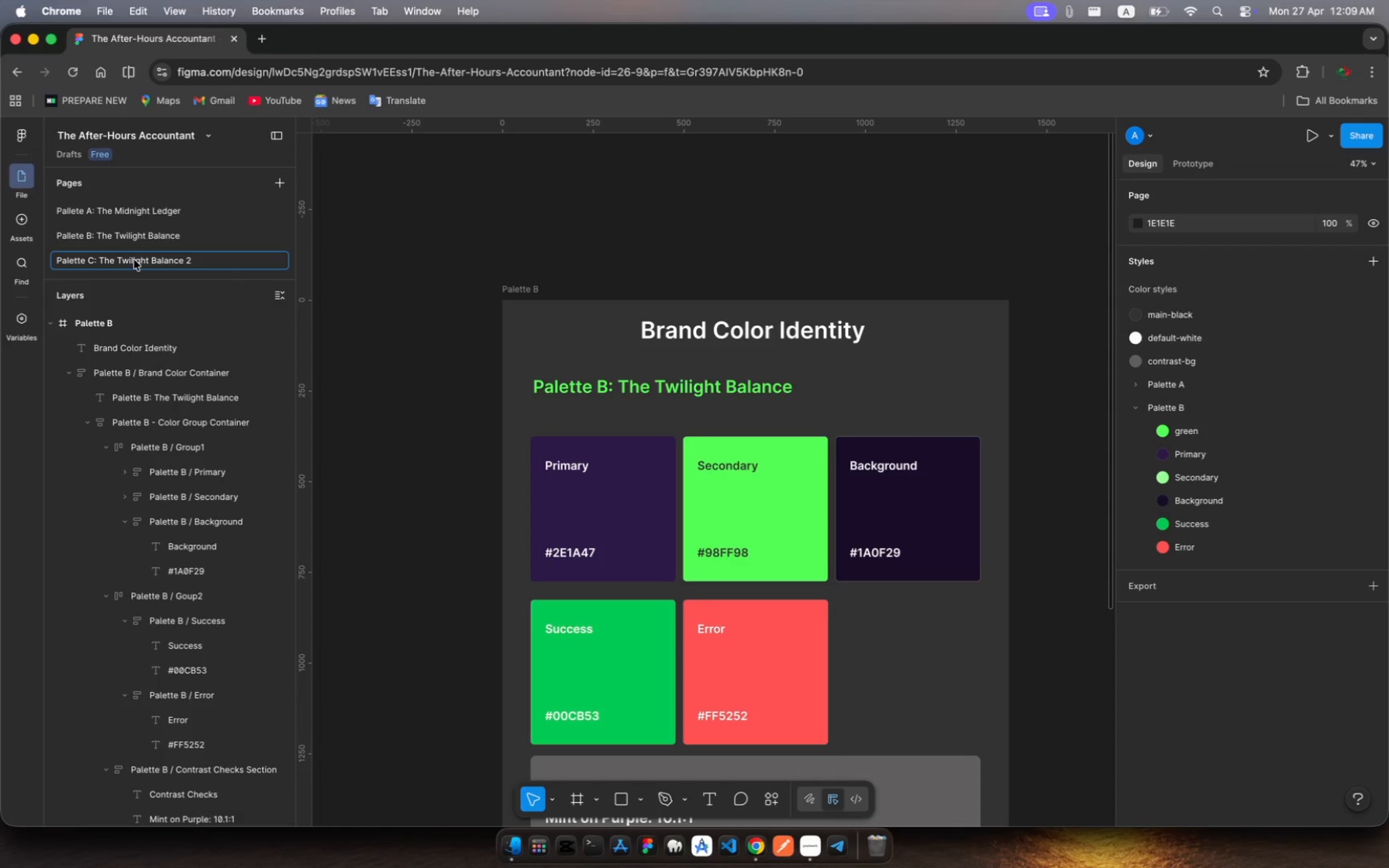 
left_click([134, 260])
 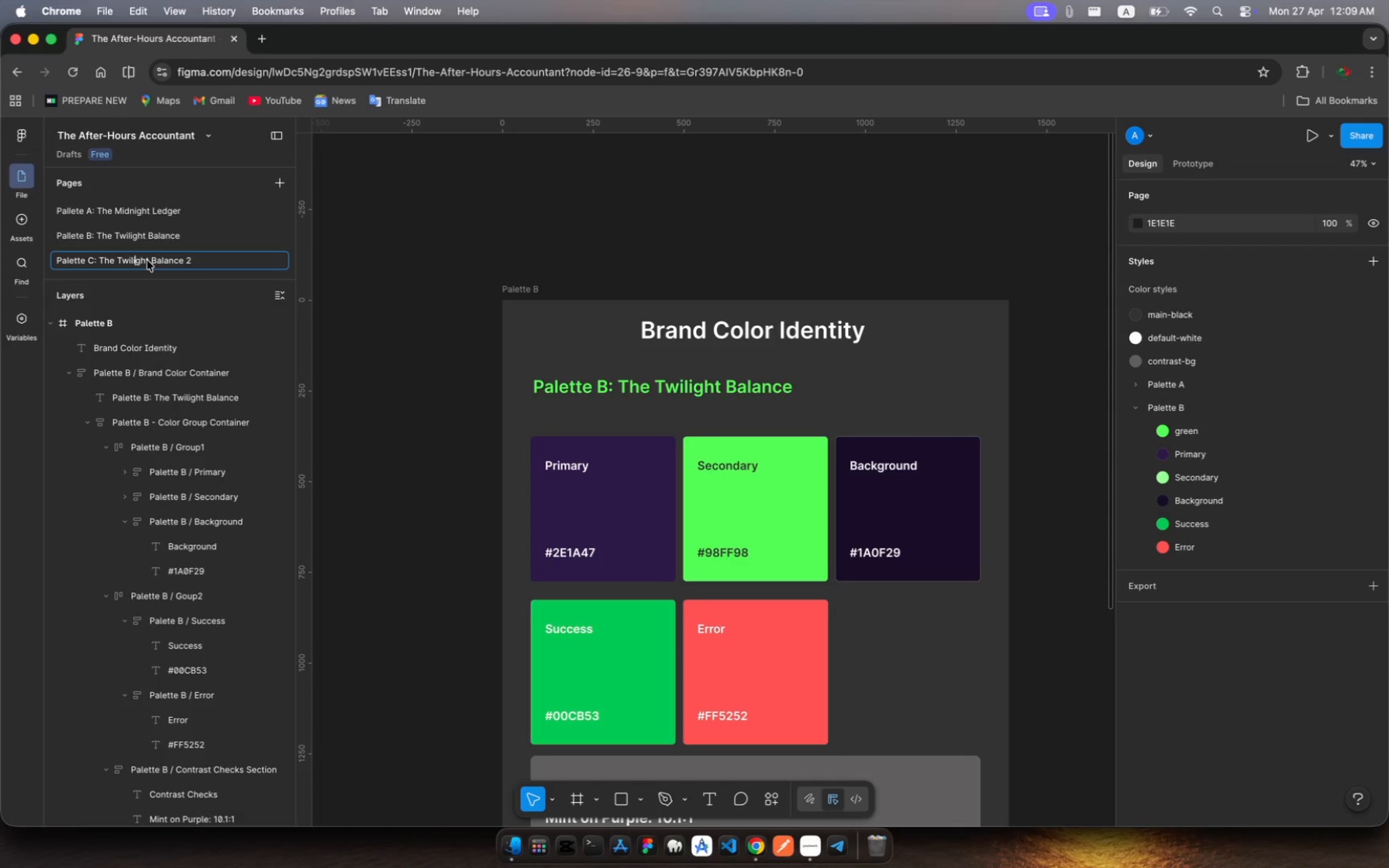 
left_click([146, 260])
 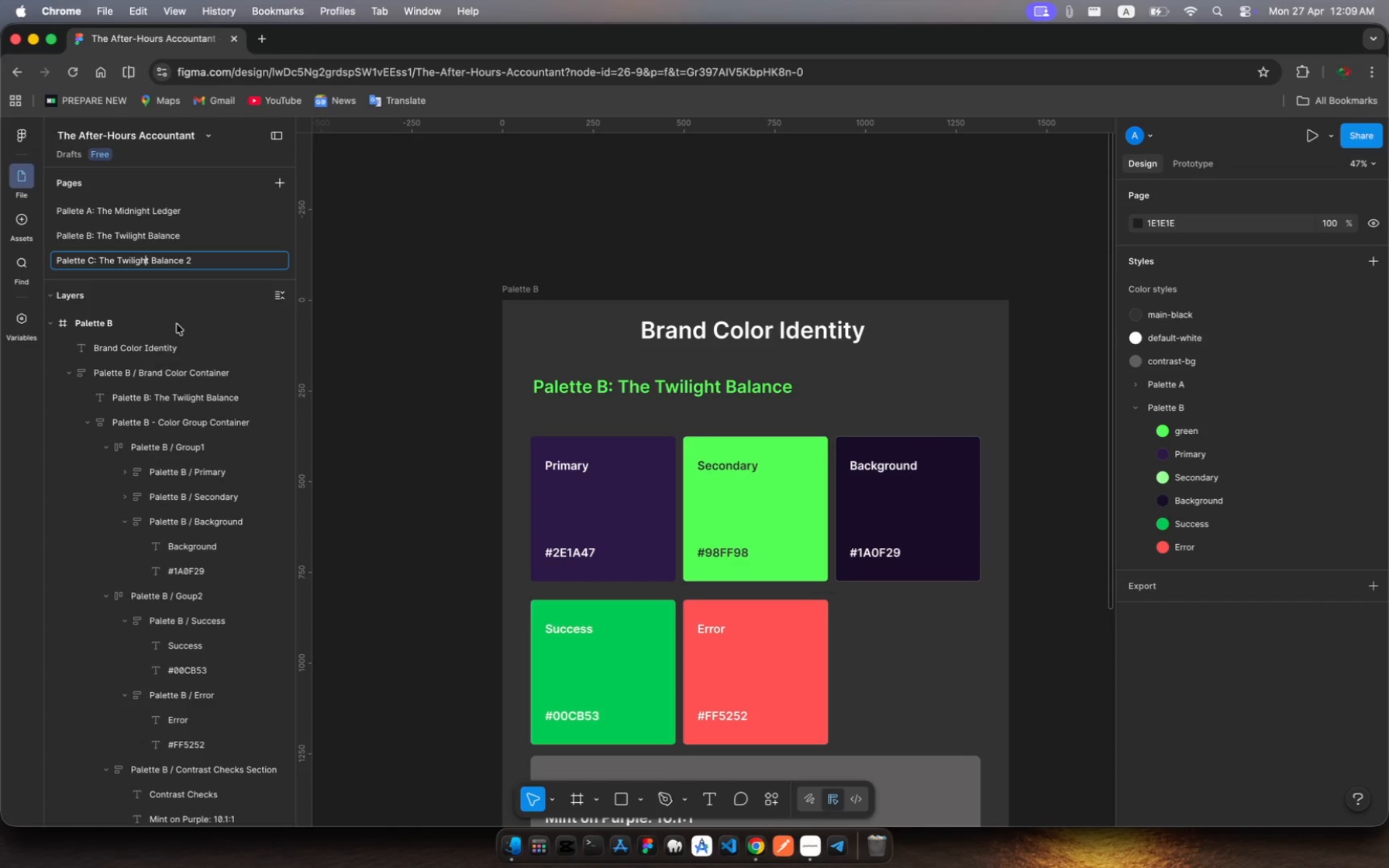 
key(ArrowRight)
 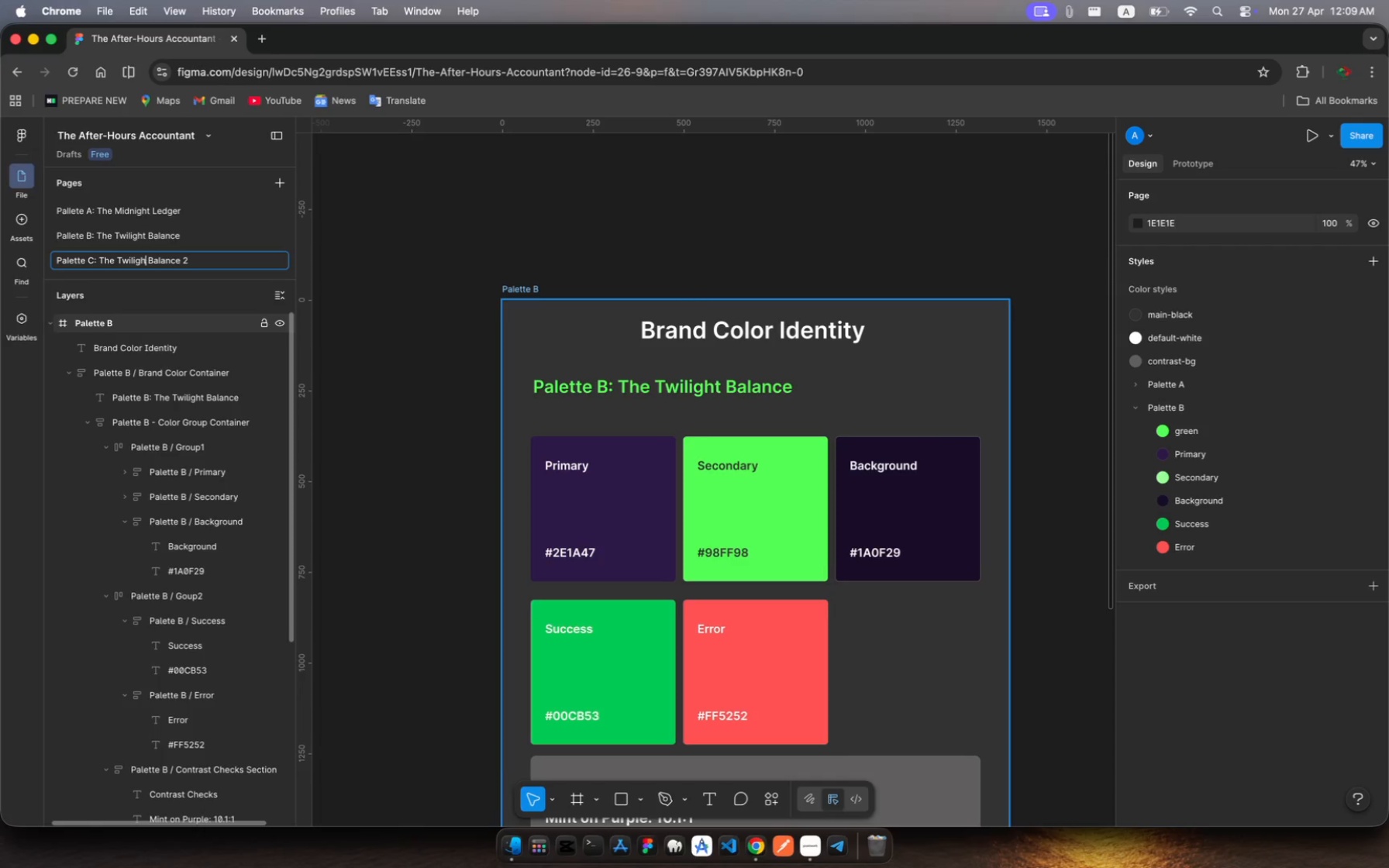 
key(Backspace)
key(Backspace)
key(Backspace)
key(Backspace)
key(Backspace)
key(Backspace)
key(Backspace)
key(Backspace)
type(Ever)
 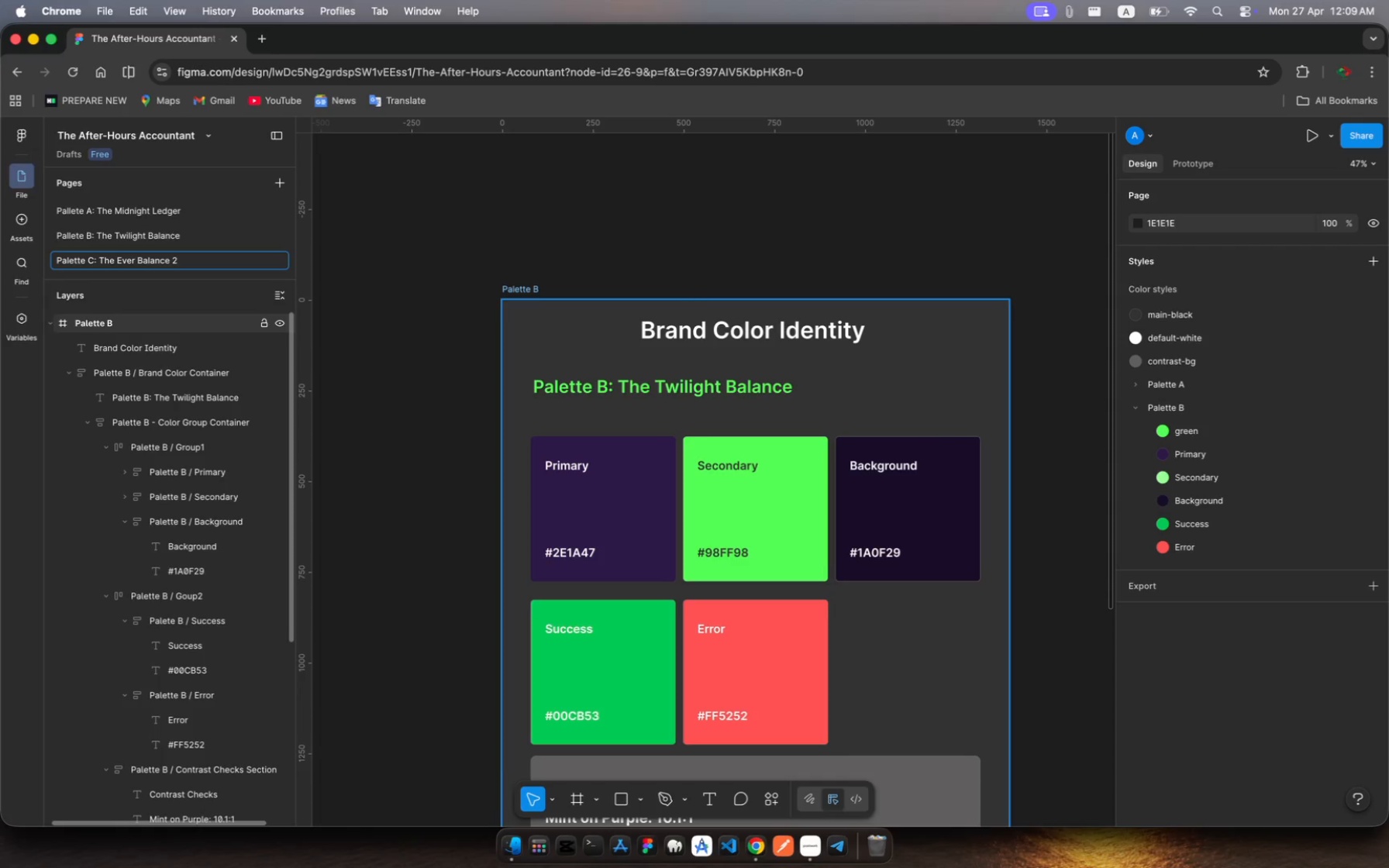 
type(green Equity)
 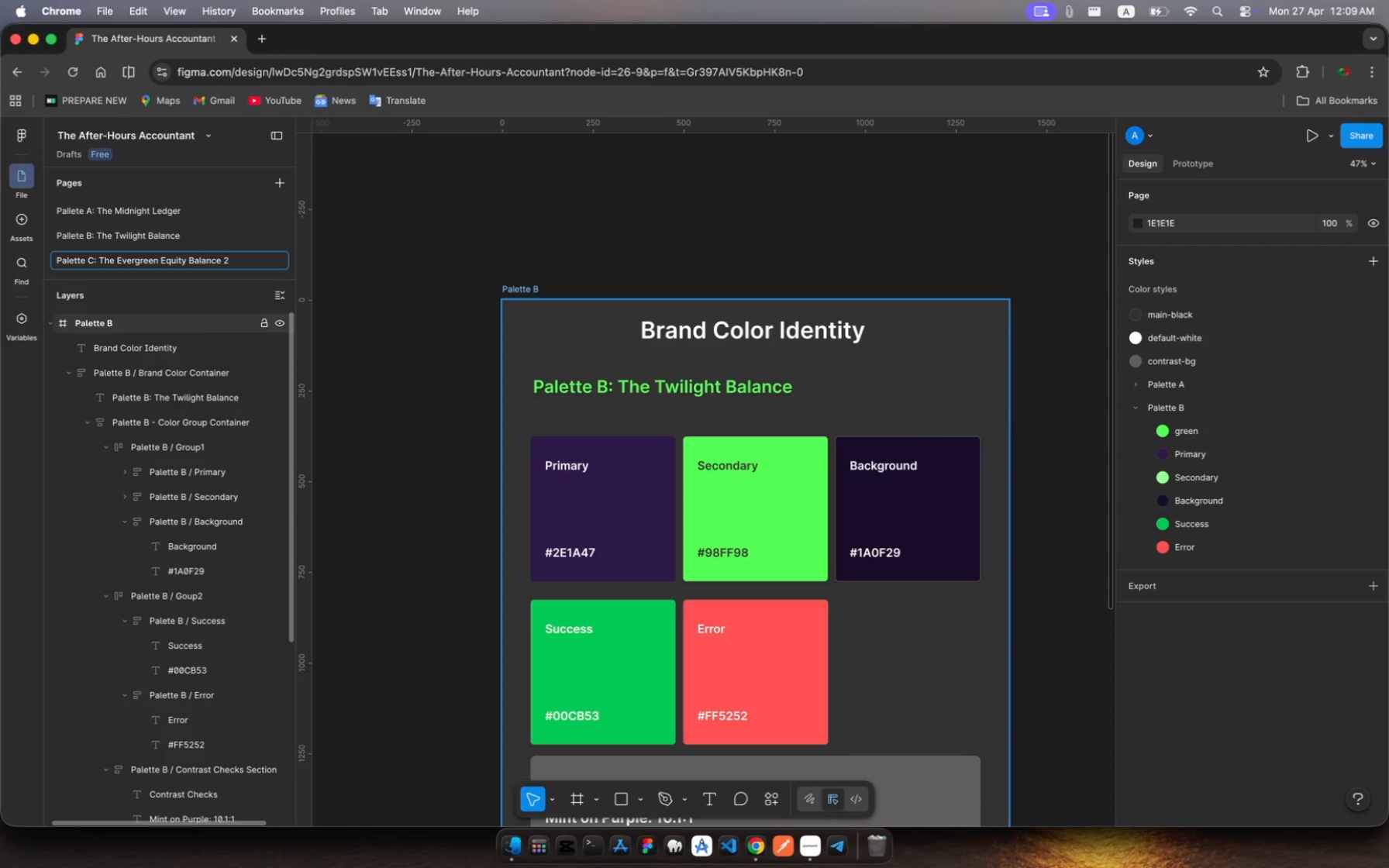 
hold_key(key=ArrowRight, duration=0.79)
 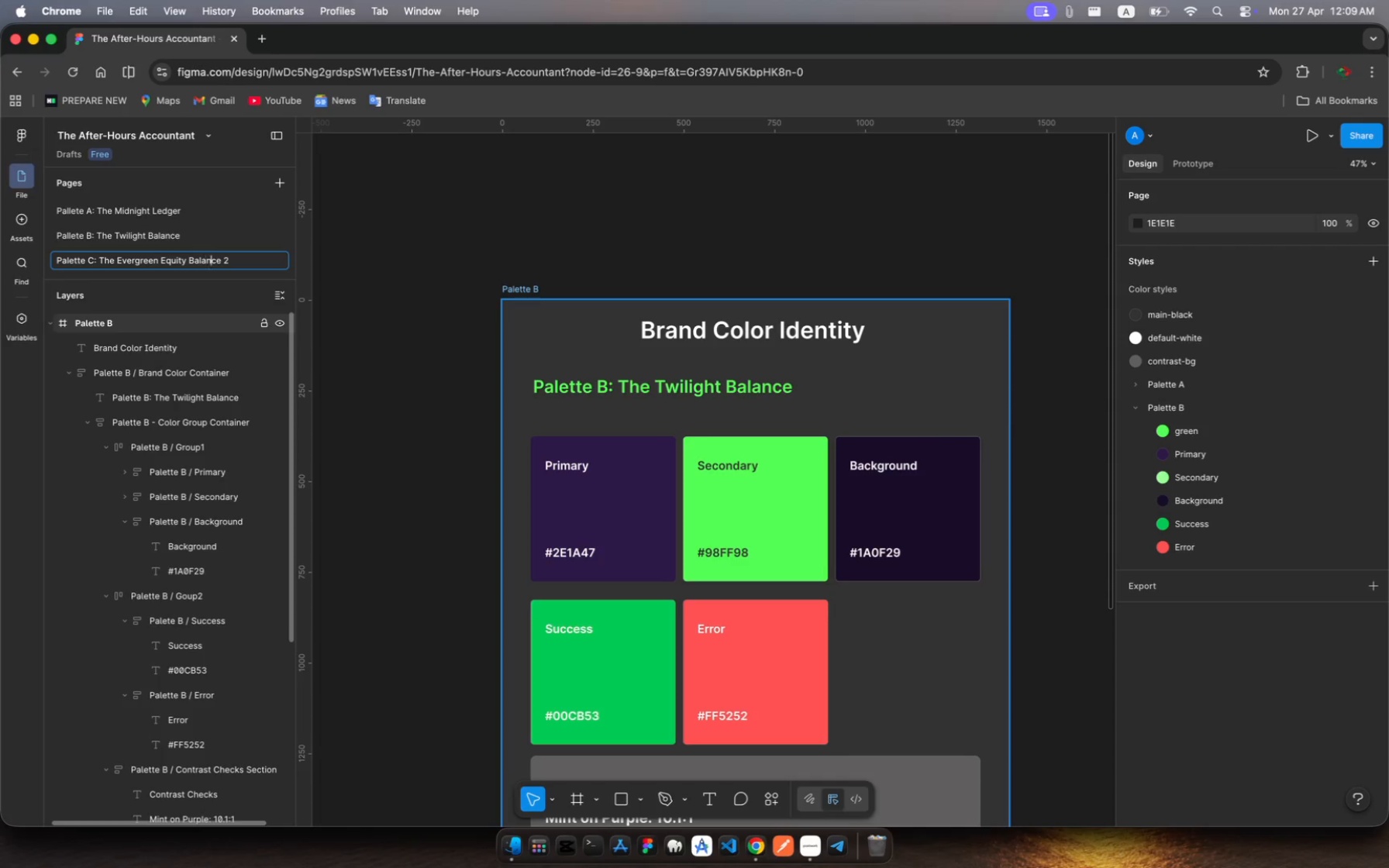 
key(ArrowRight)
 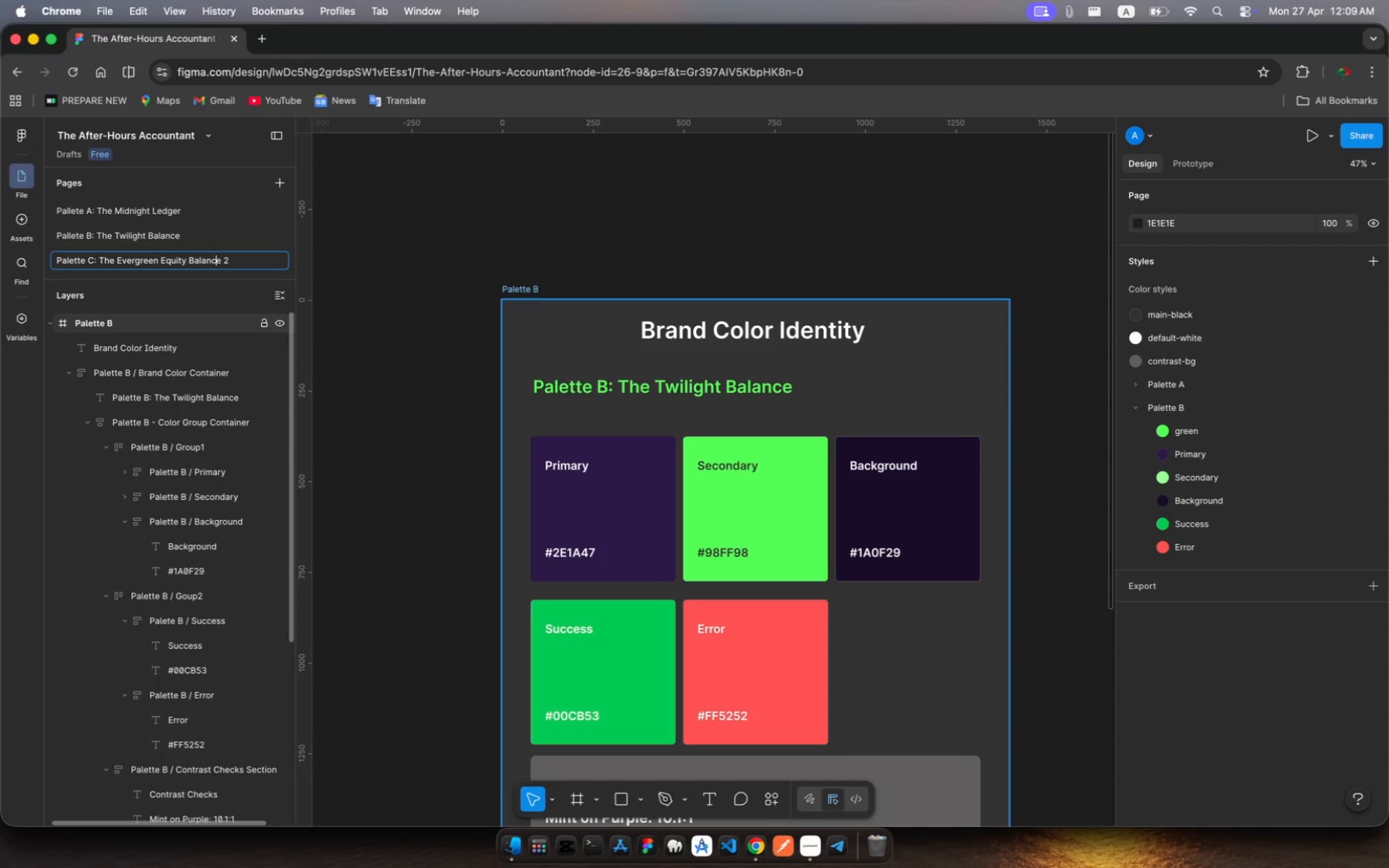 
key(ArrowRight)
 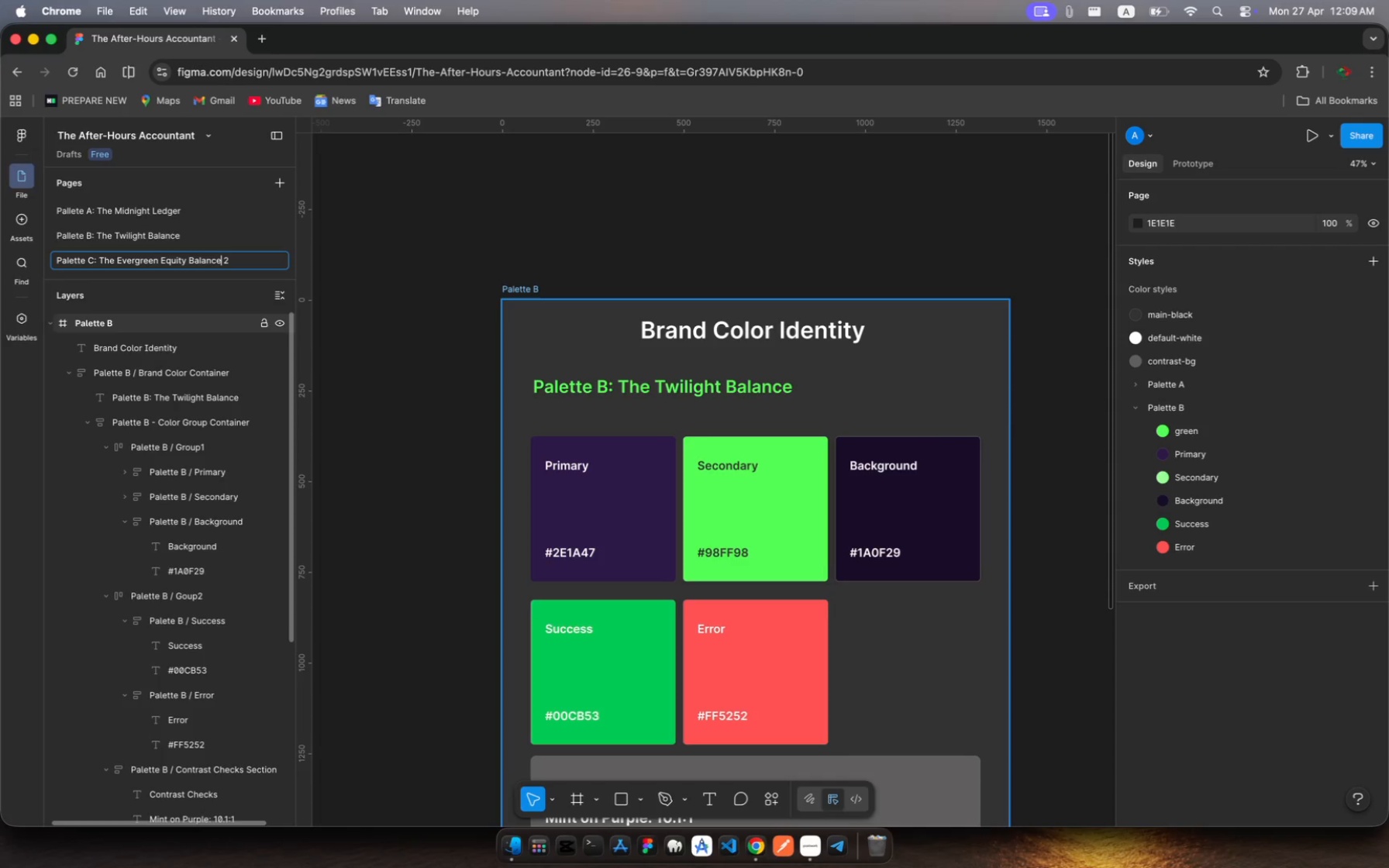 
key(ArrowRight)
 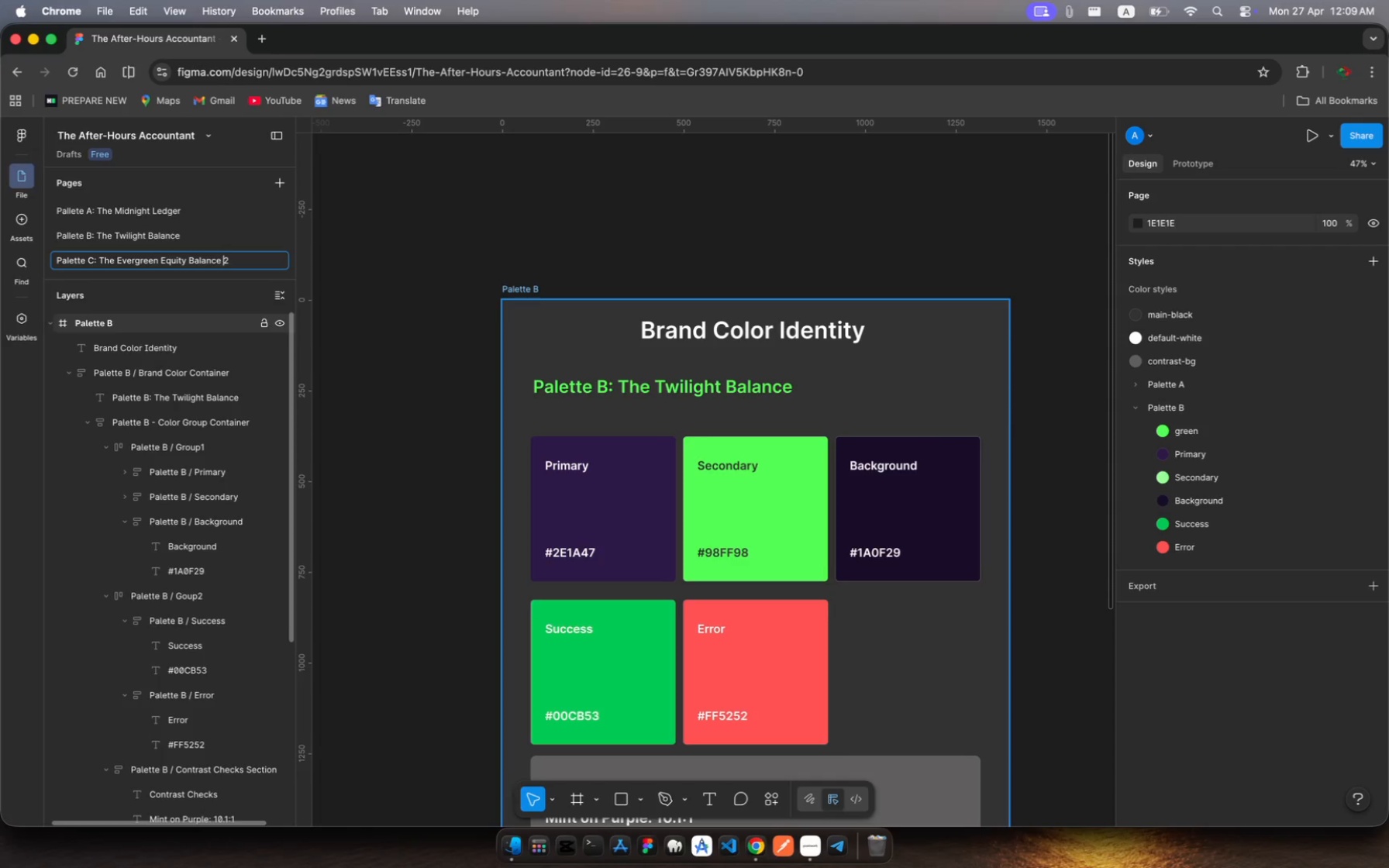 
key(ArrowRight)
 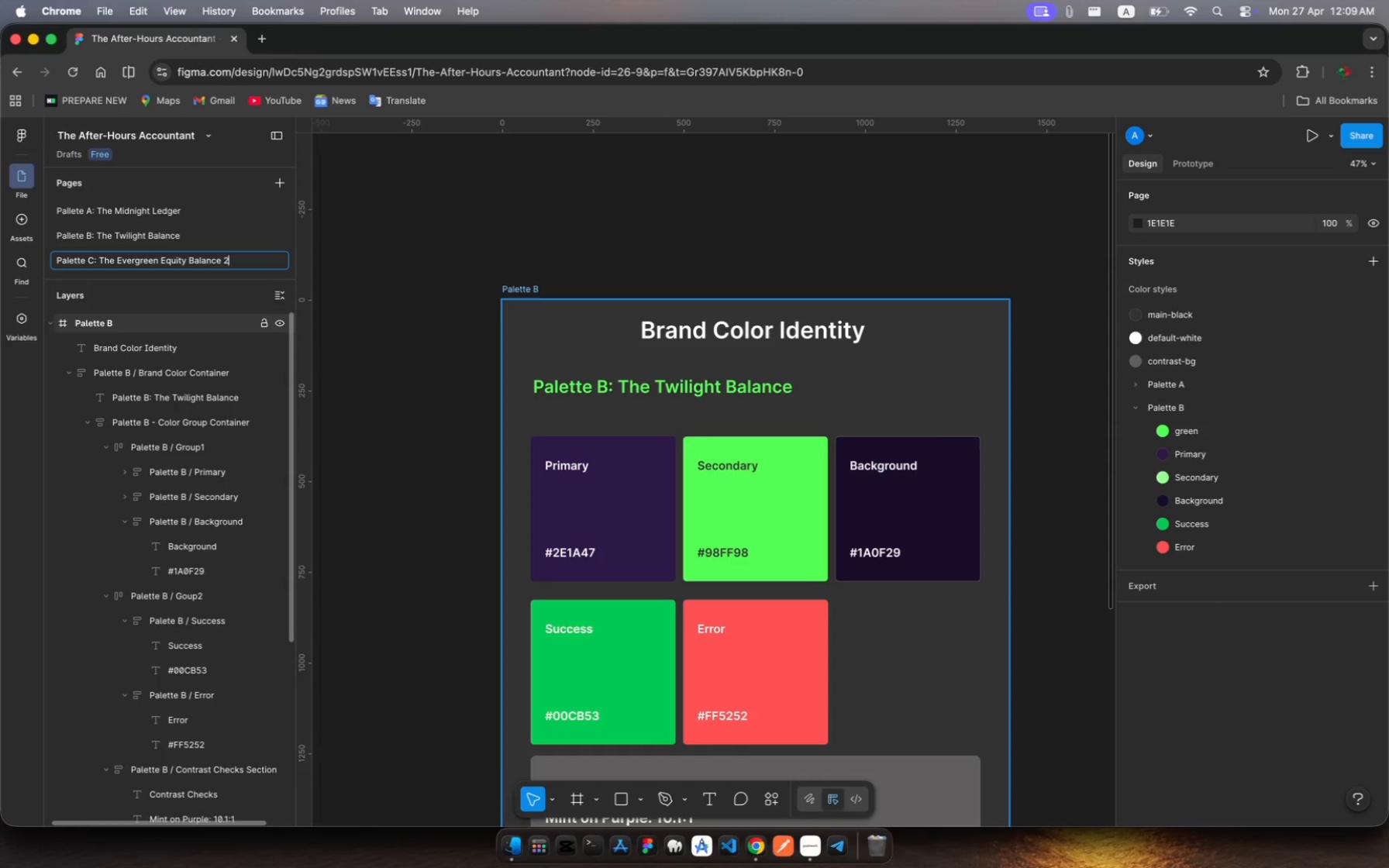 
key(ArrowRight)
 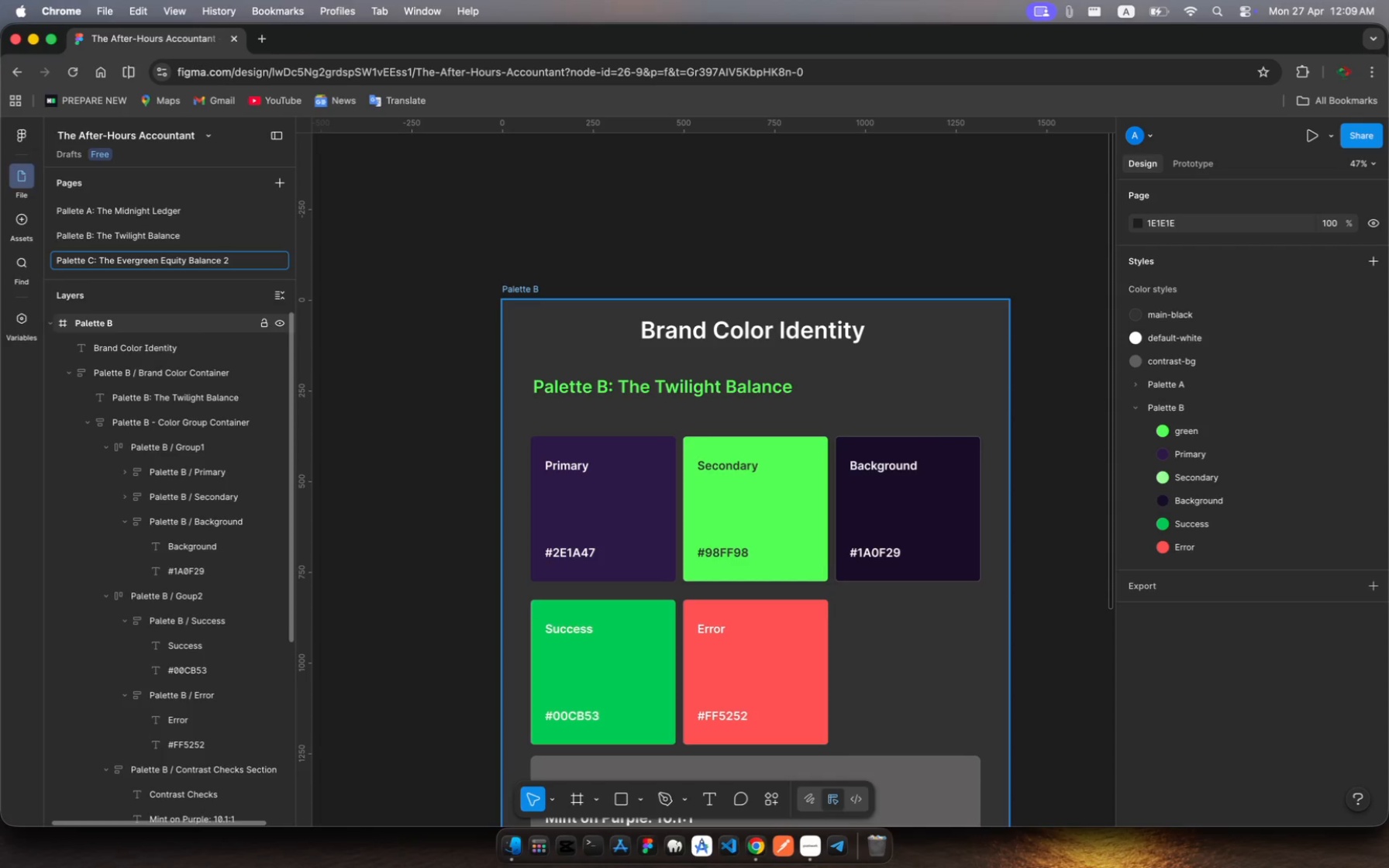 
key(Backspace)
 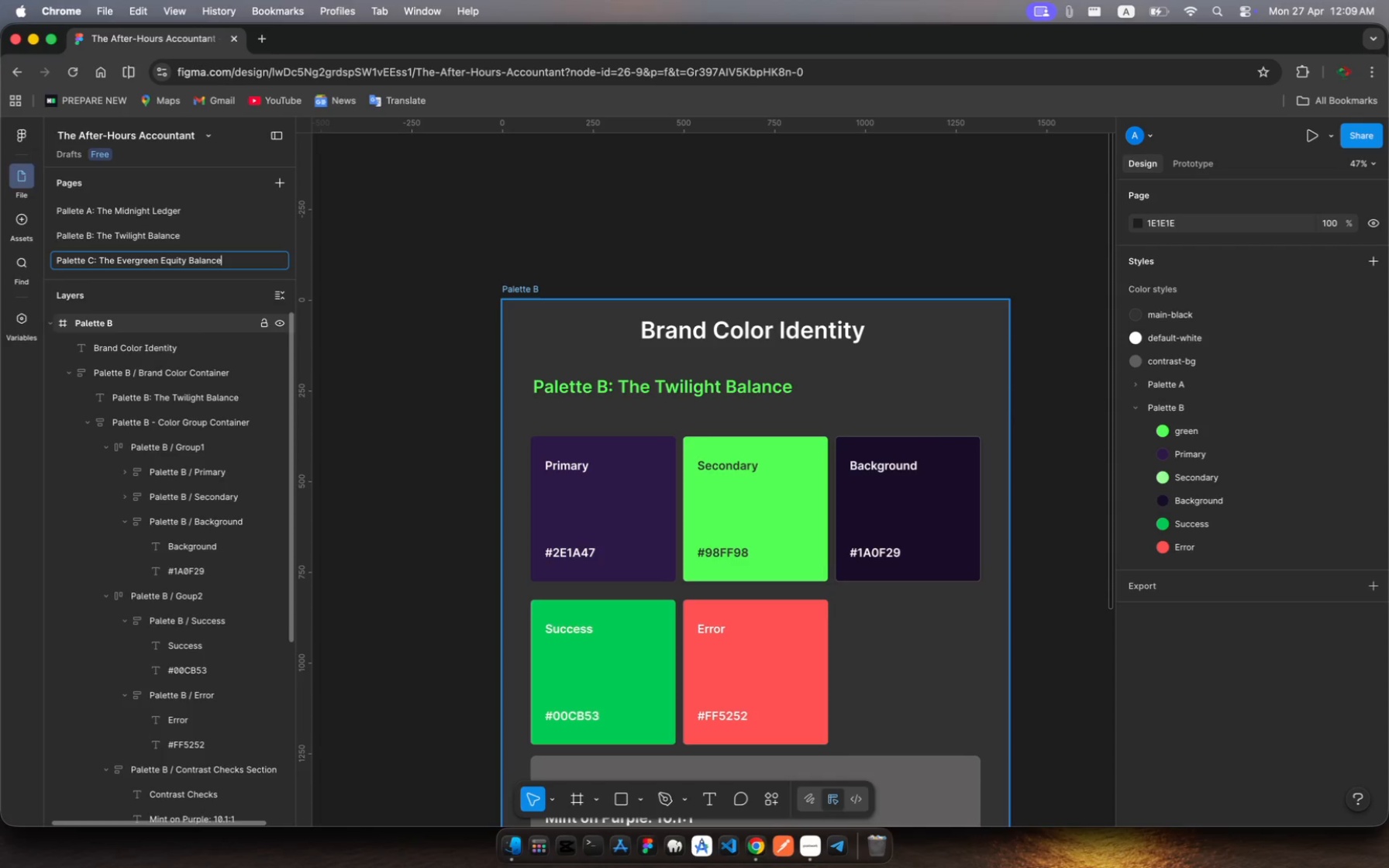 
key(Backspace)
 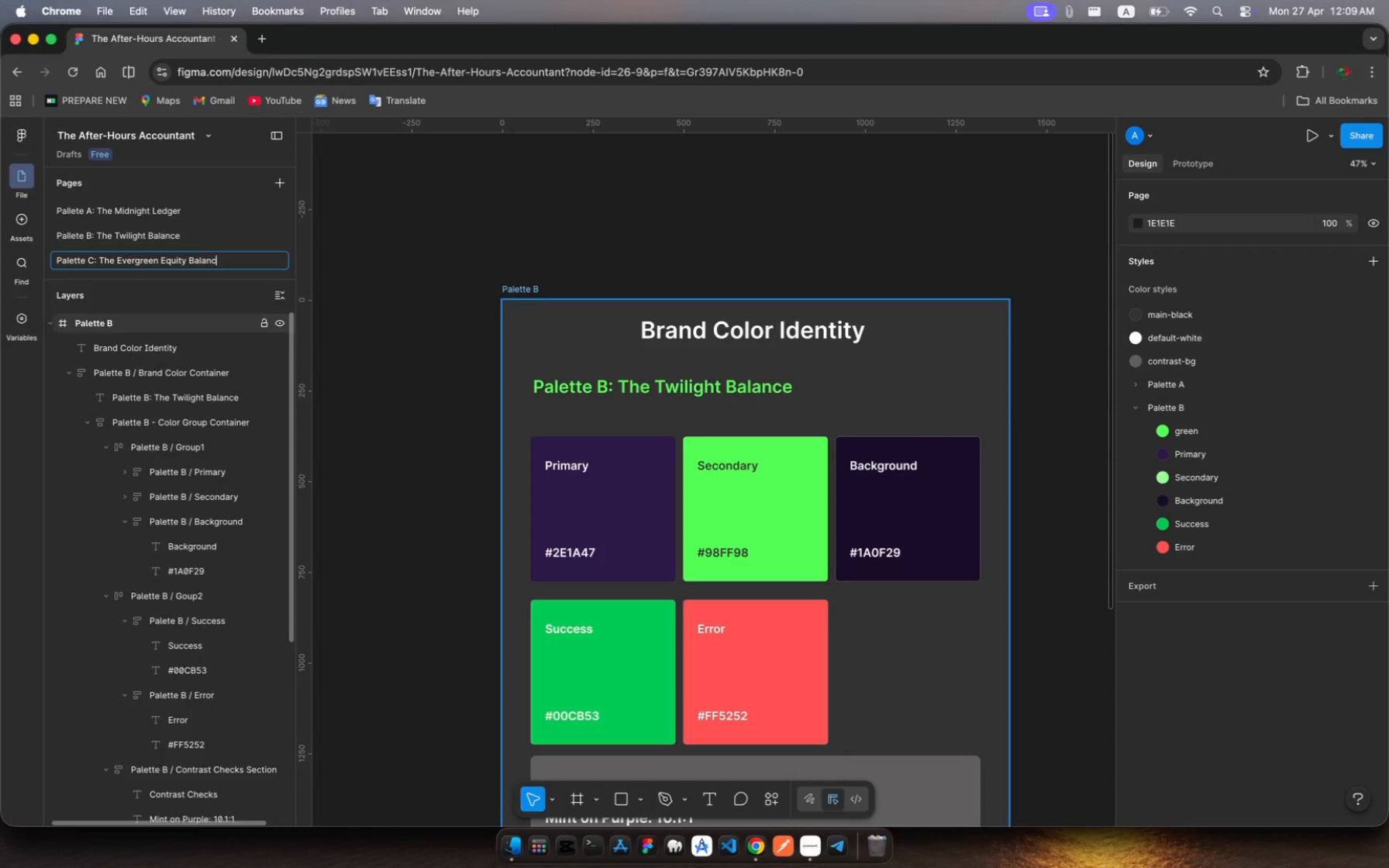 
key(Backspace)
 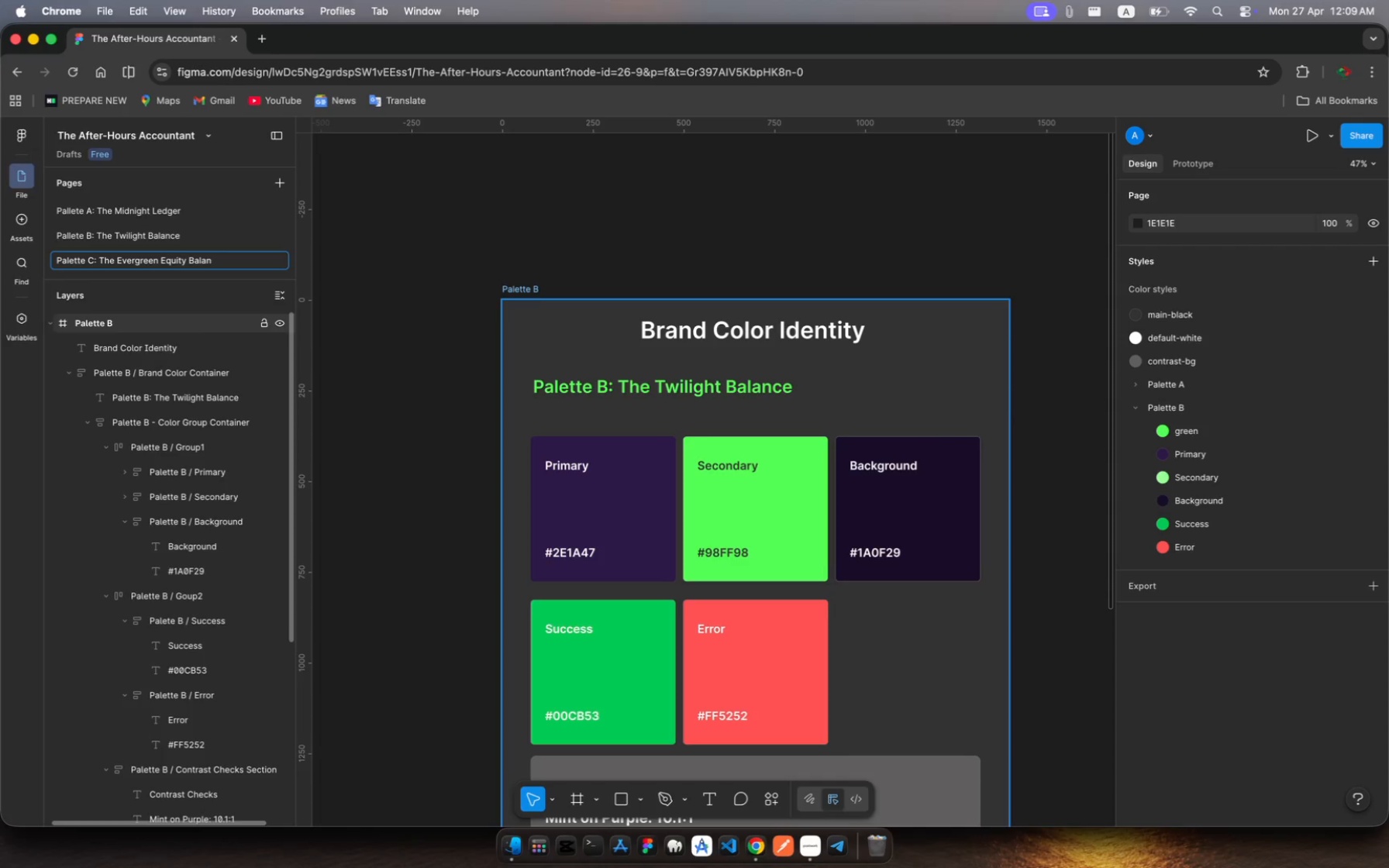 
key(Backspace)
 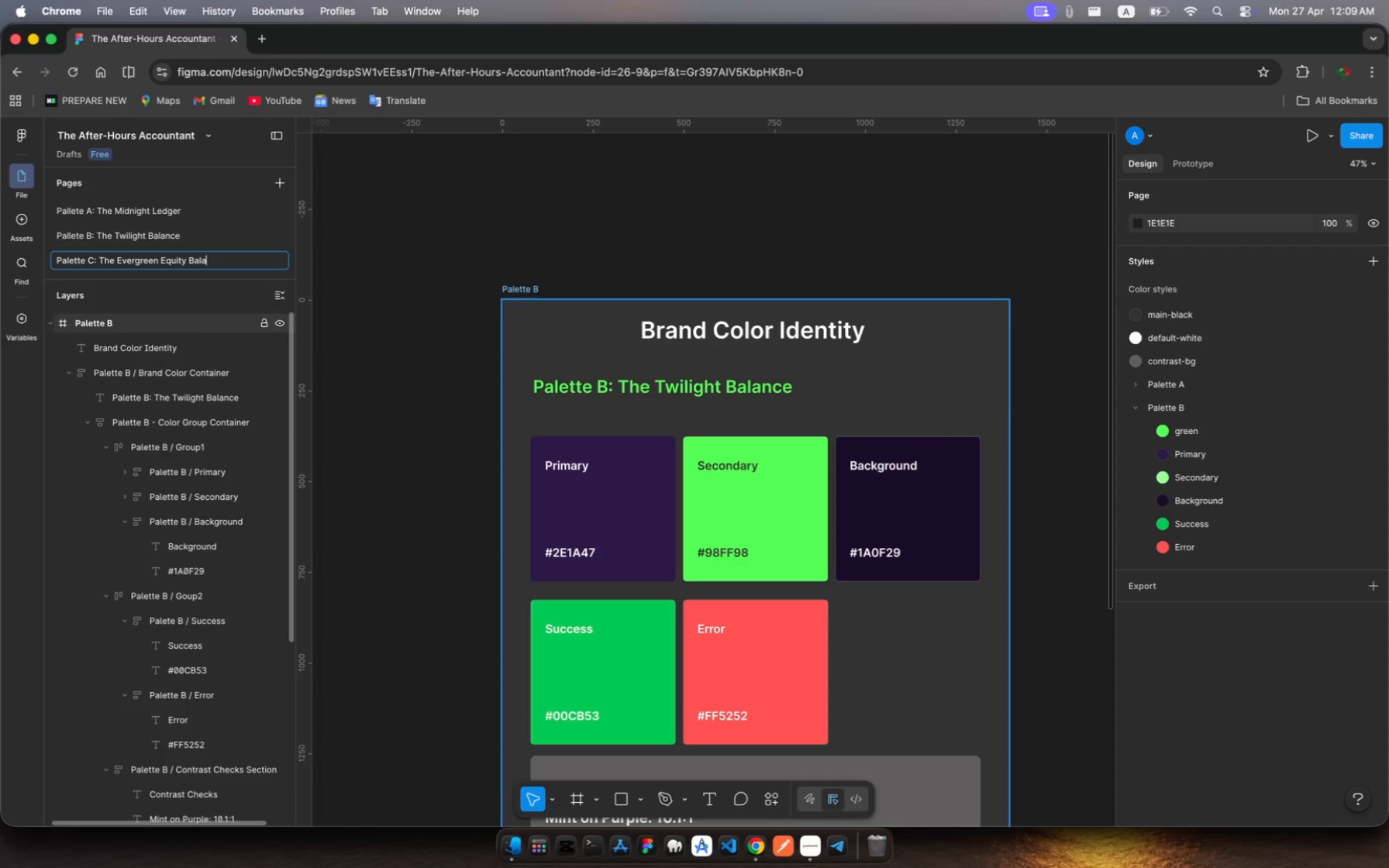 
key(Backspace)
 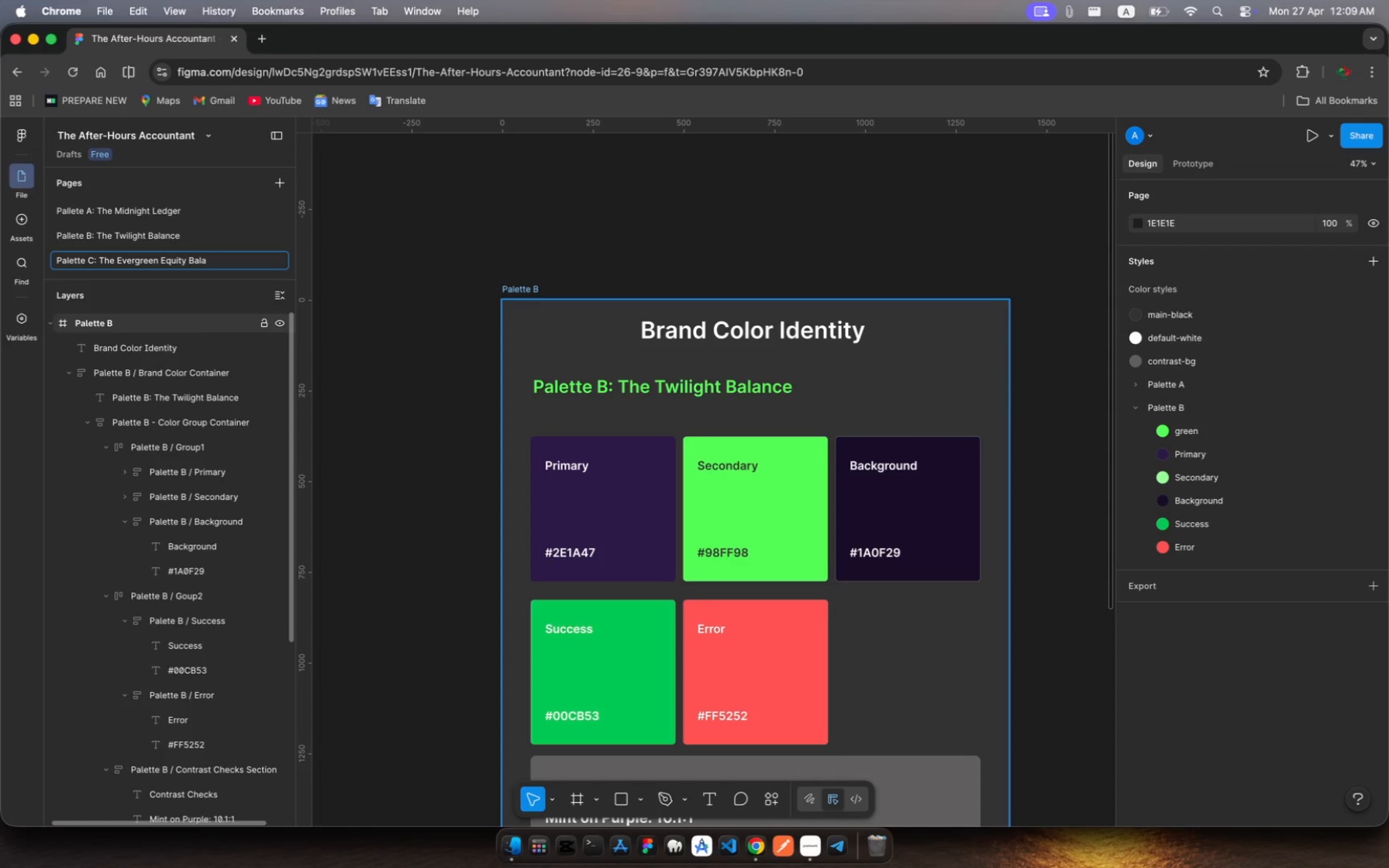 
key(Backspace)
 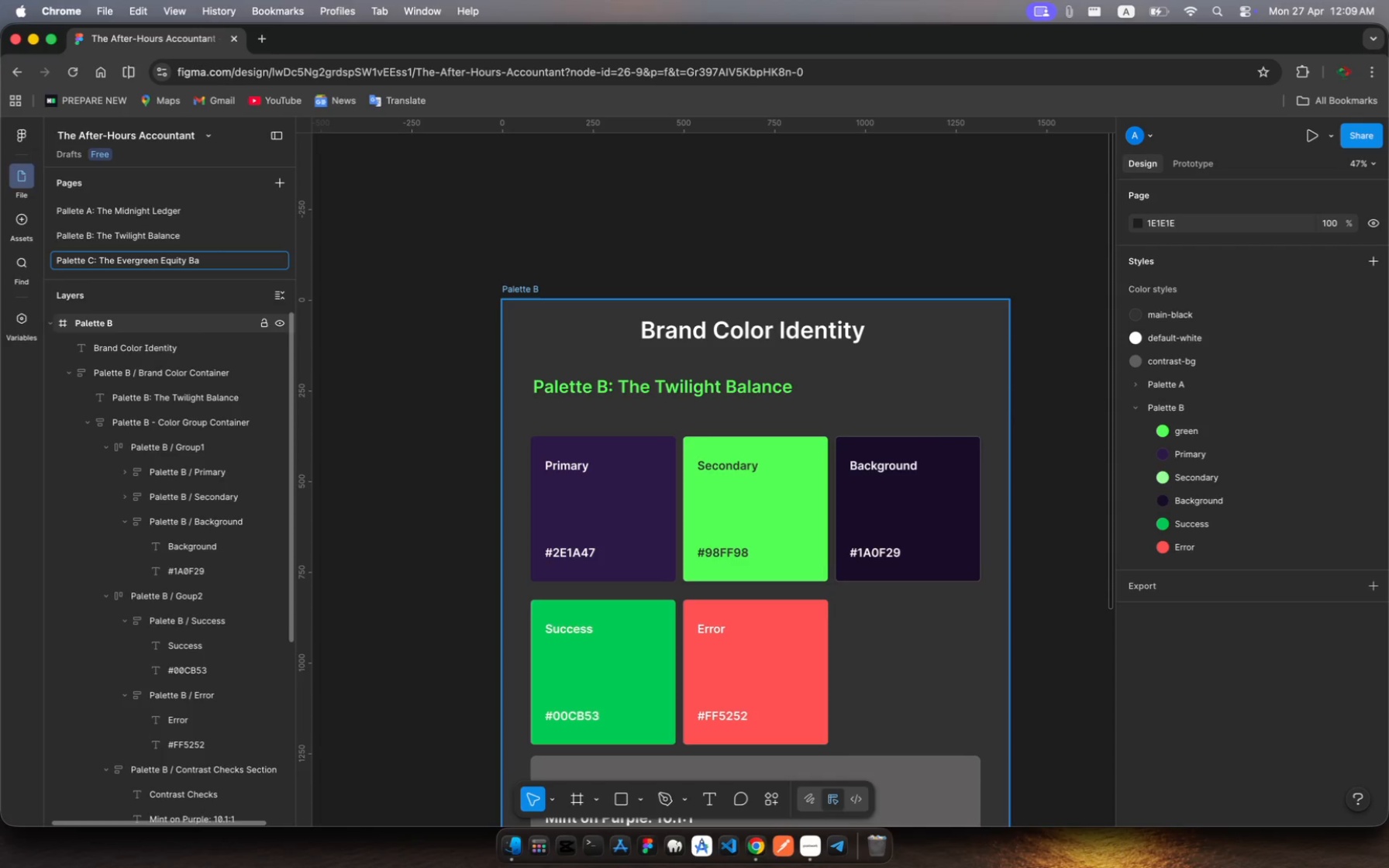 
key(Backspace)
 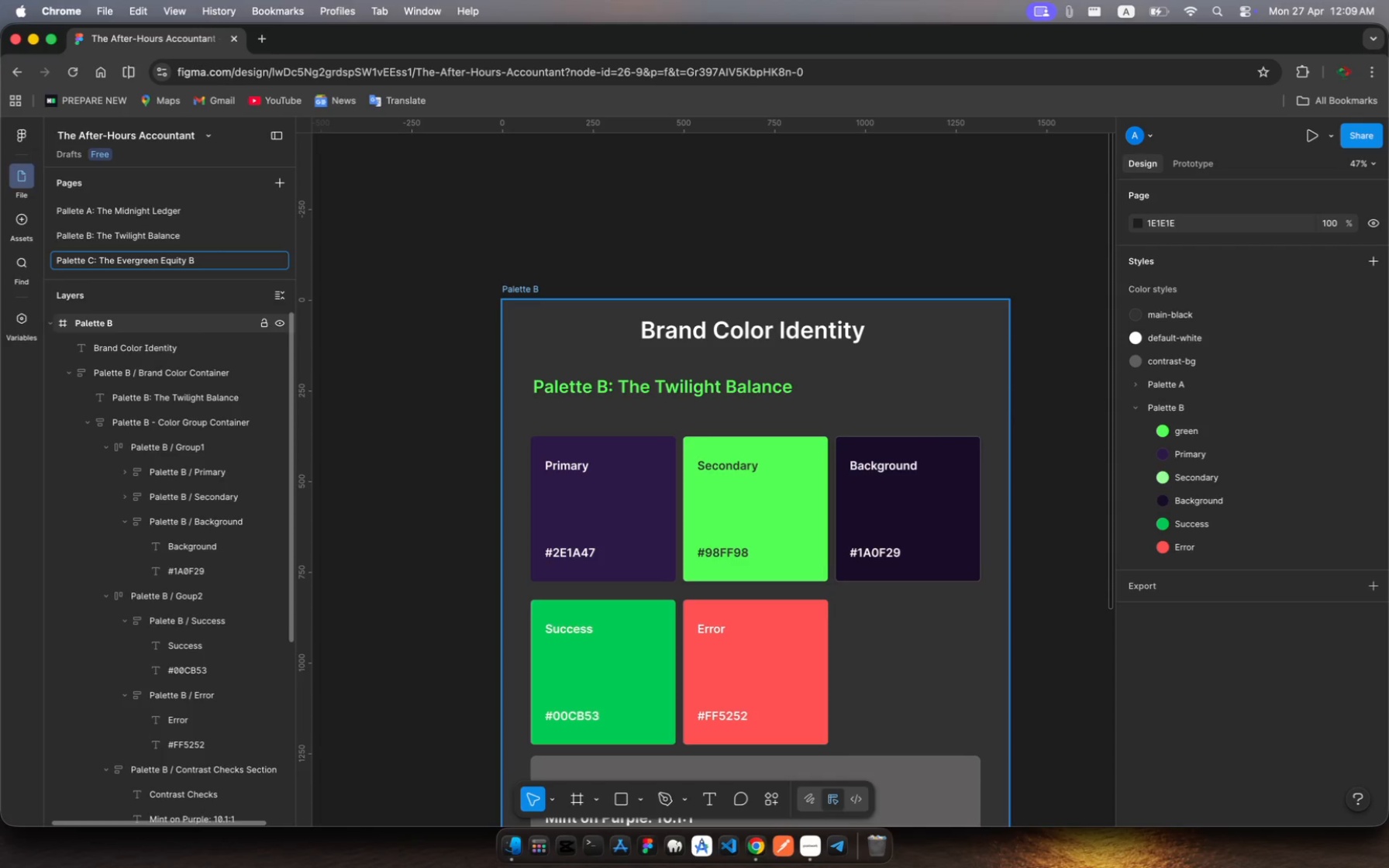 
key(Backspace)
 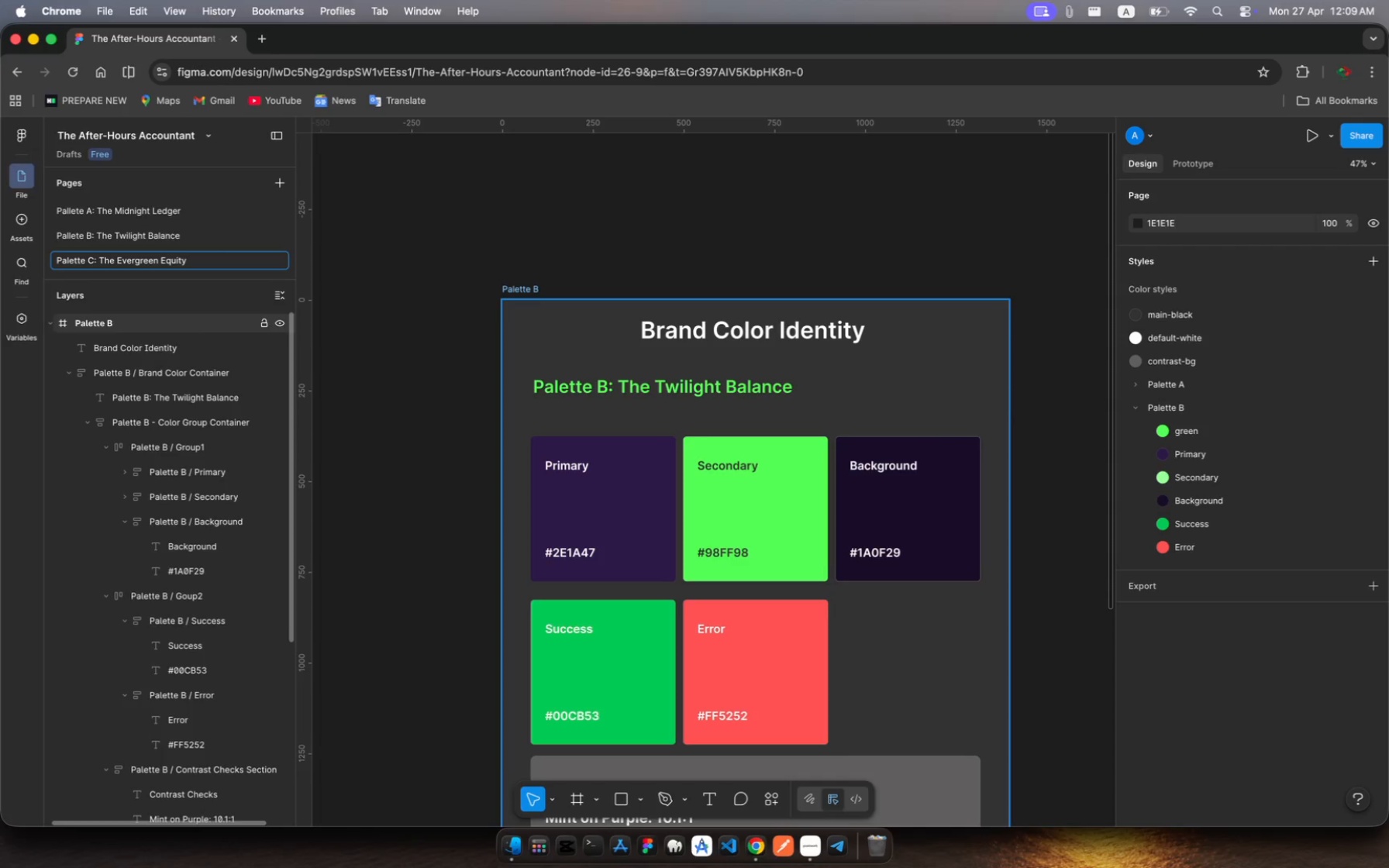 
key(Backspace)
 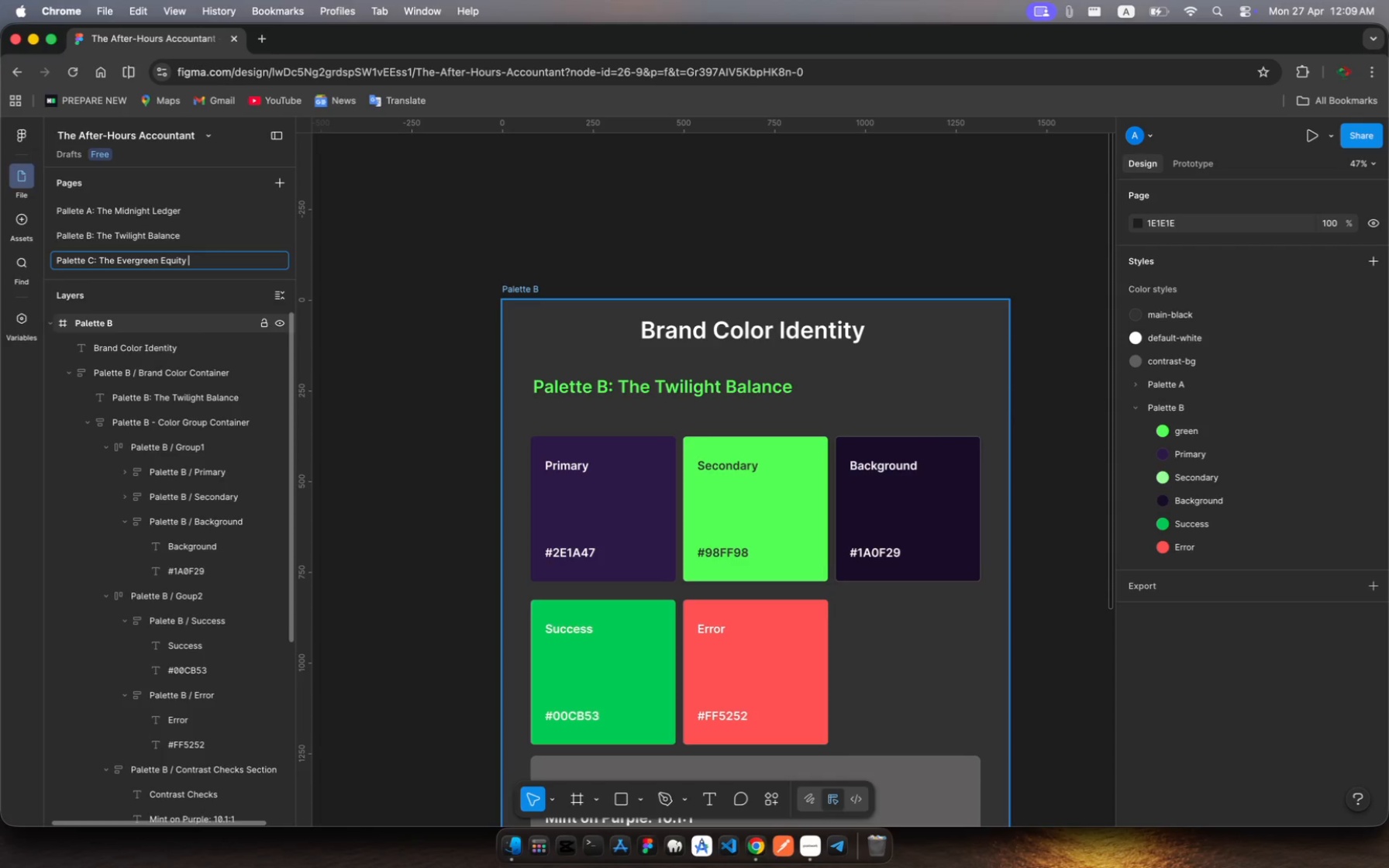 
key(Backspace)
 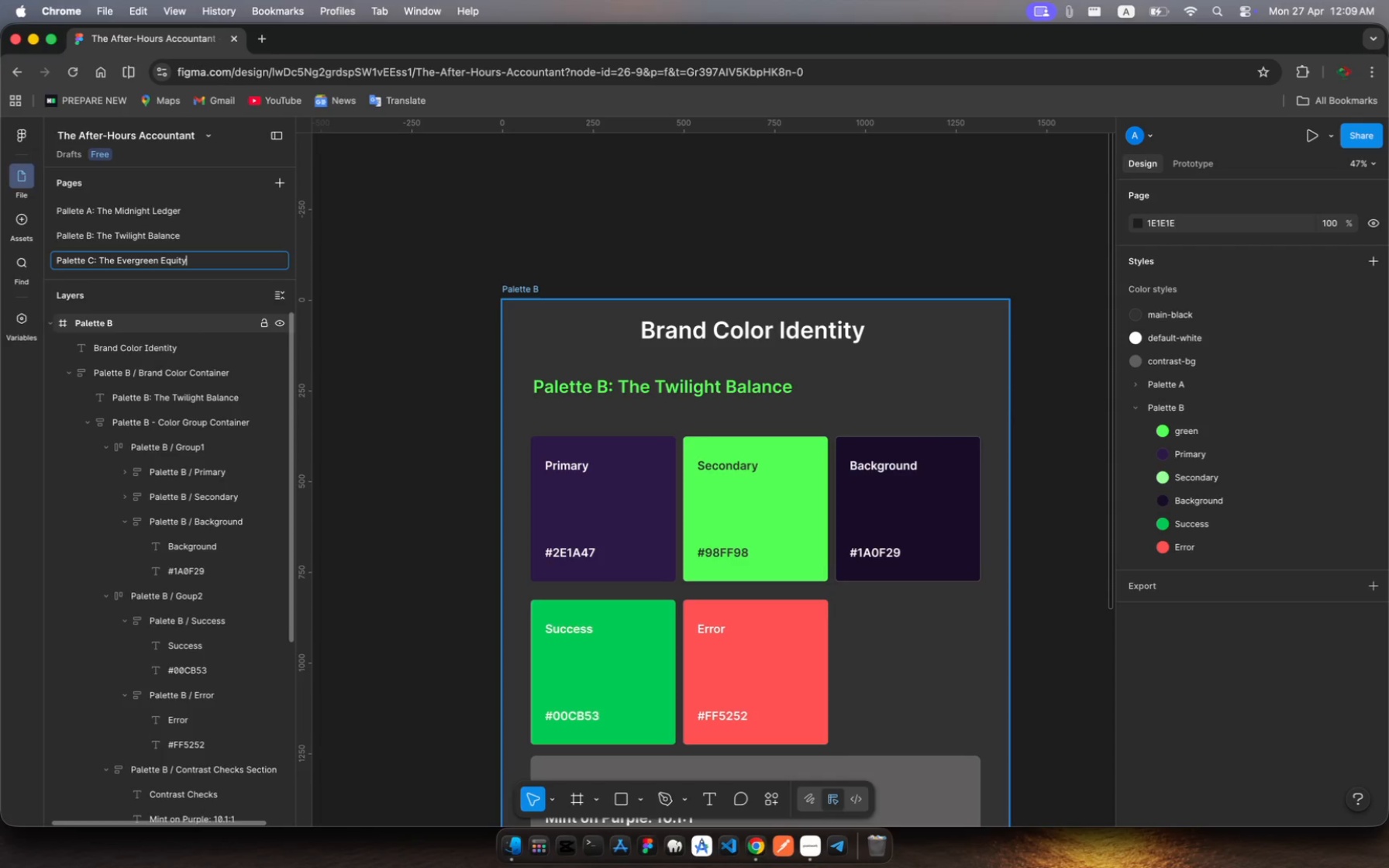 
key(Enter)
 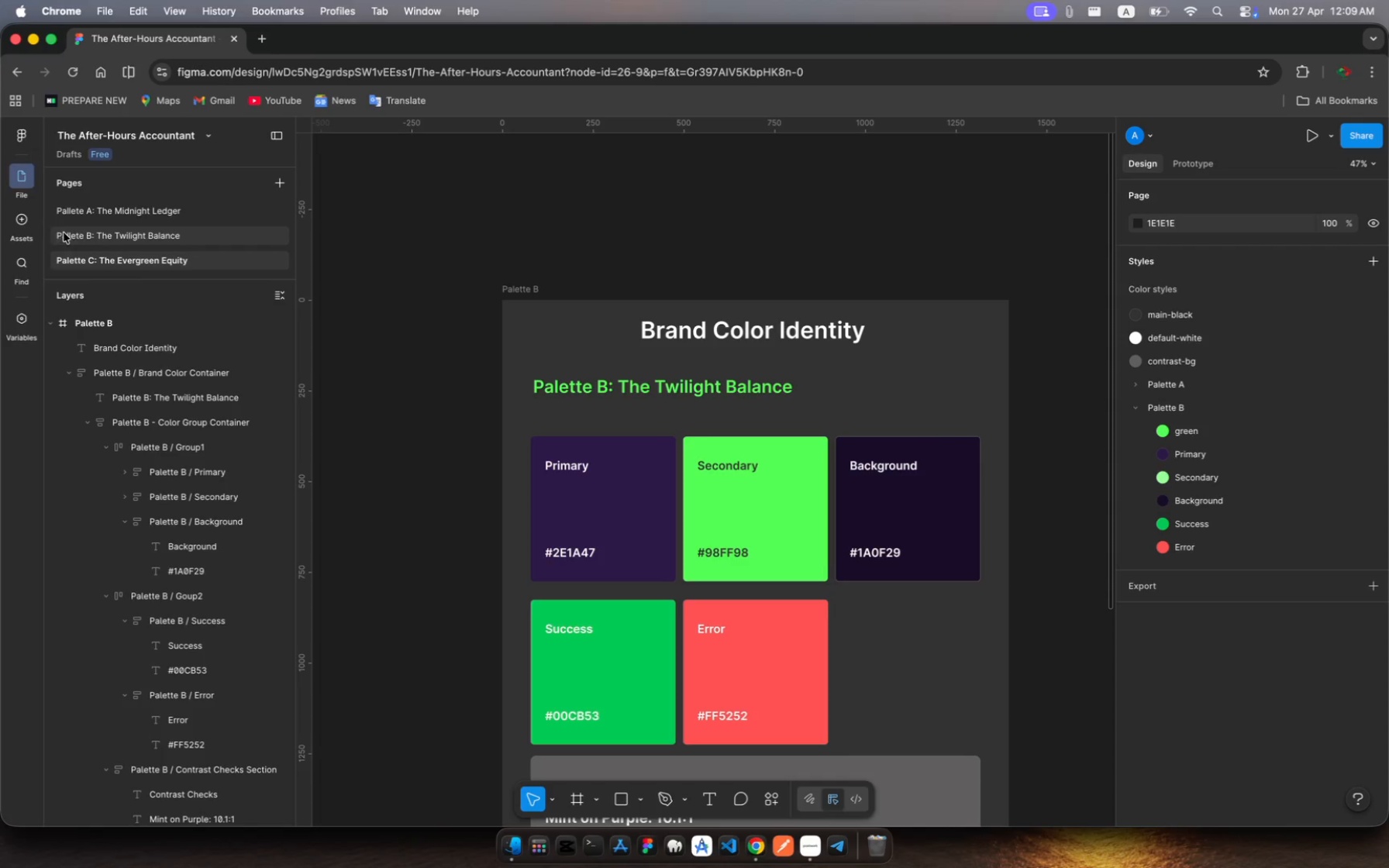 
left_click([70, 233])
 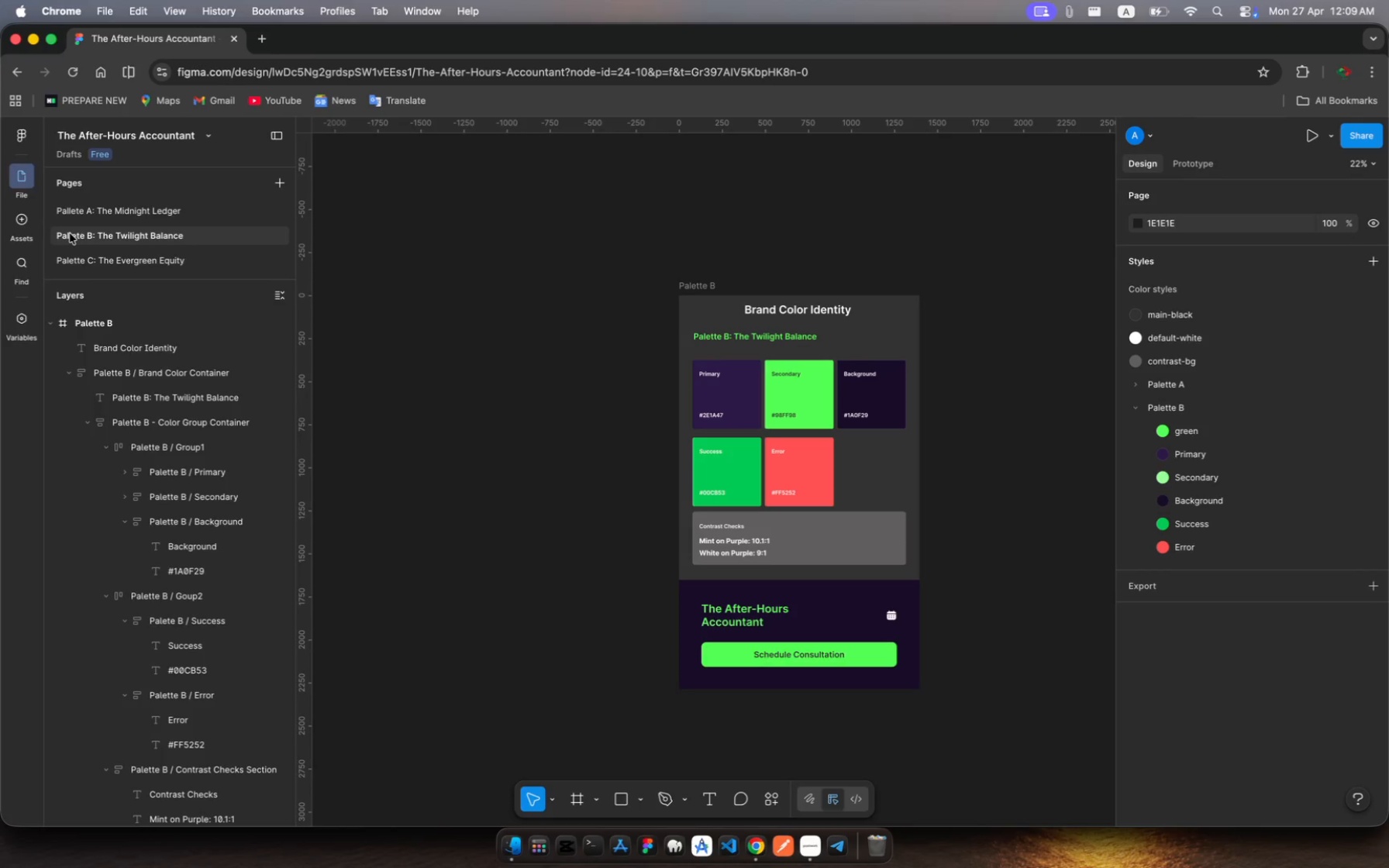 
right_click([70, 233])
 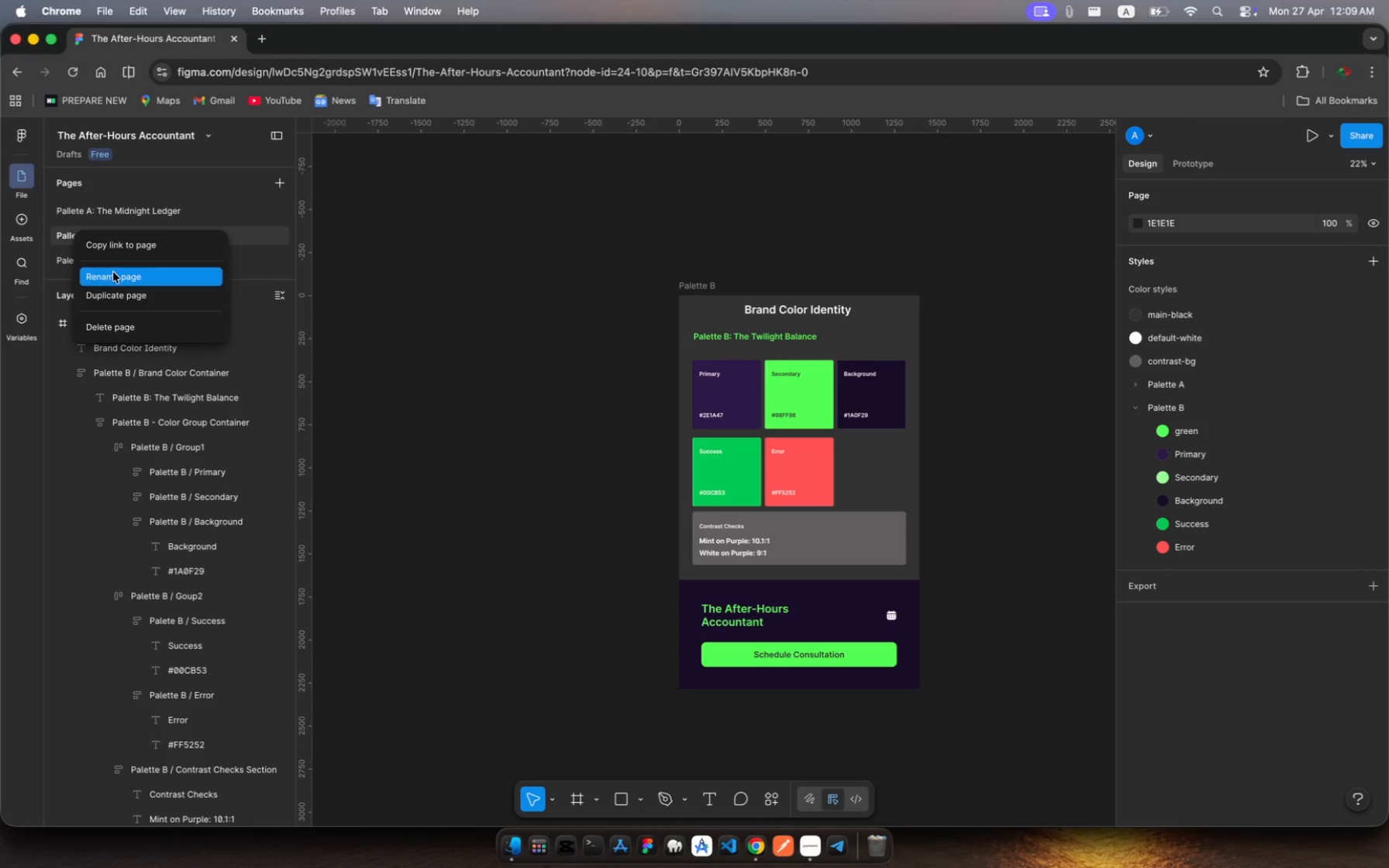 
left_click([113, 272])
 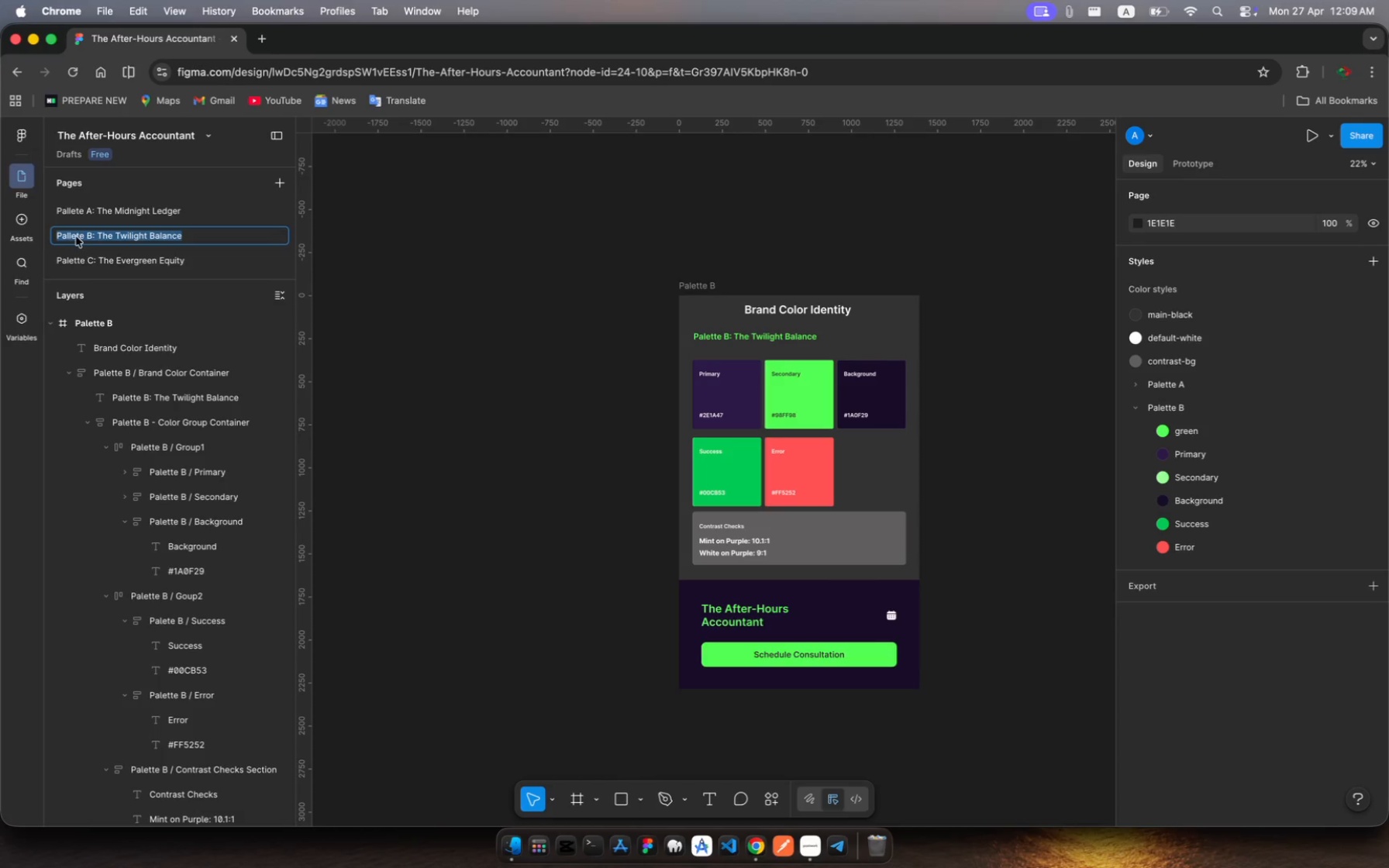 
left_click([71, 236])
 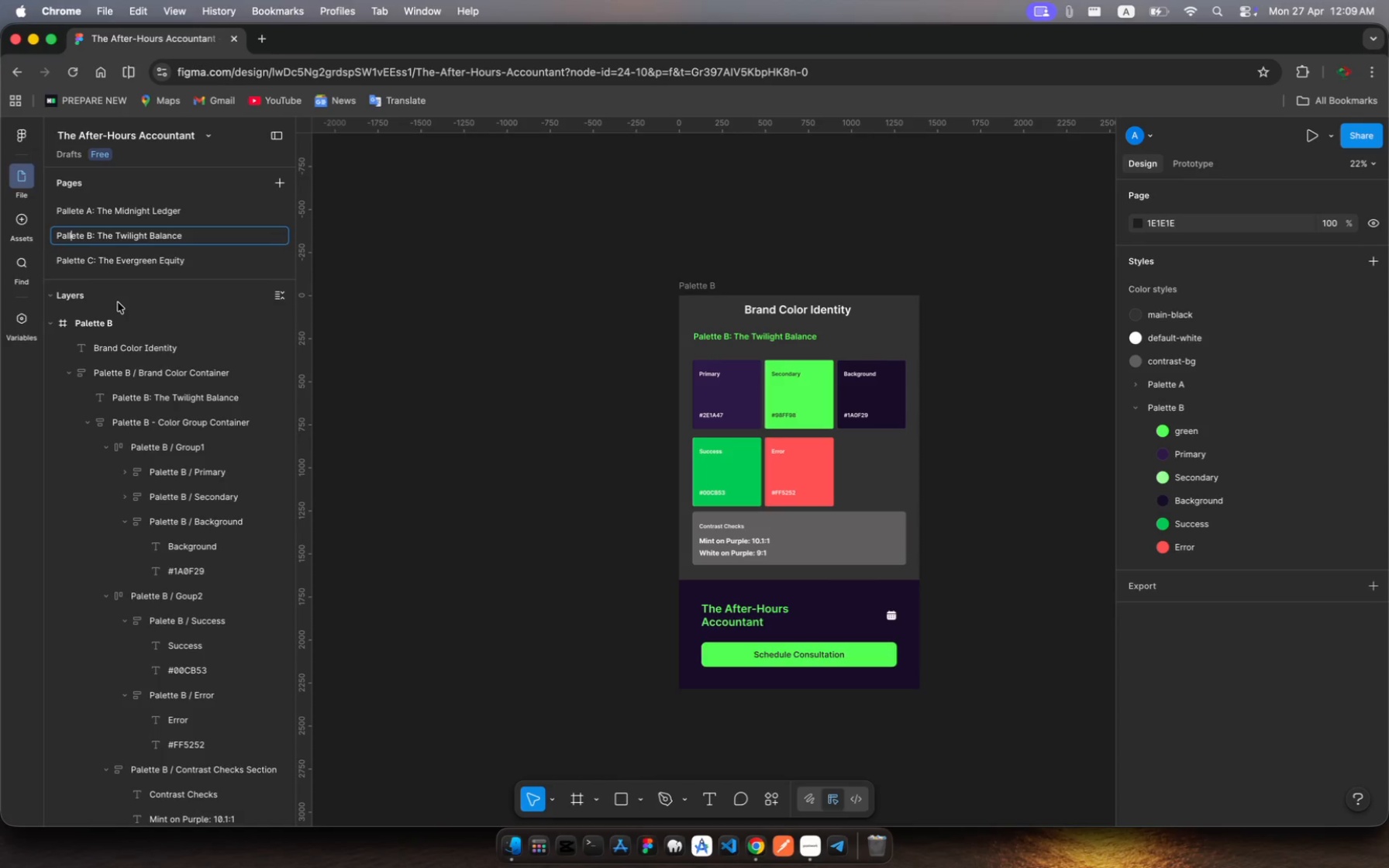 
key(Backspace)
 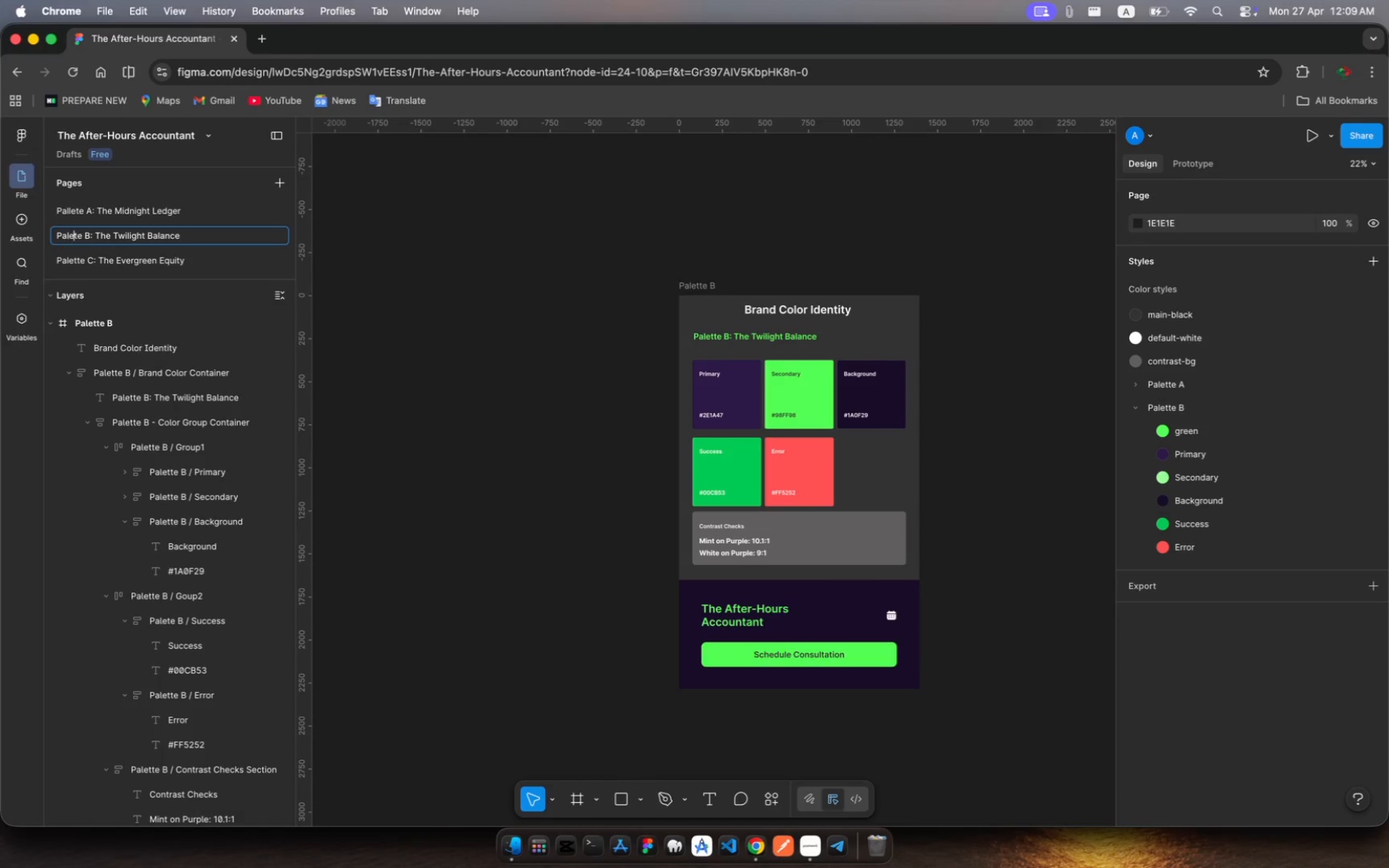 
key(ArrowRight)
 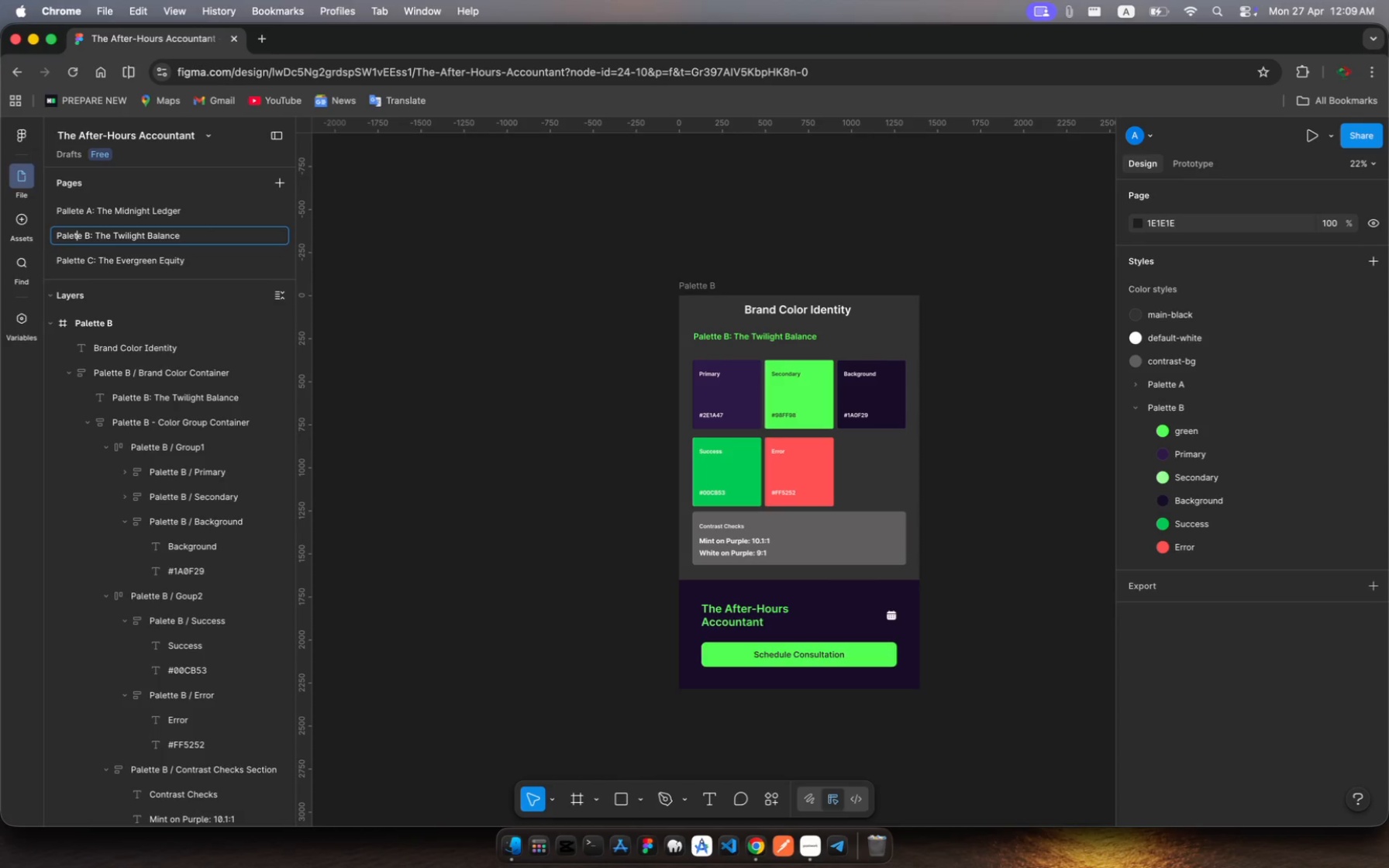 
key(ArrowRight)
 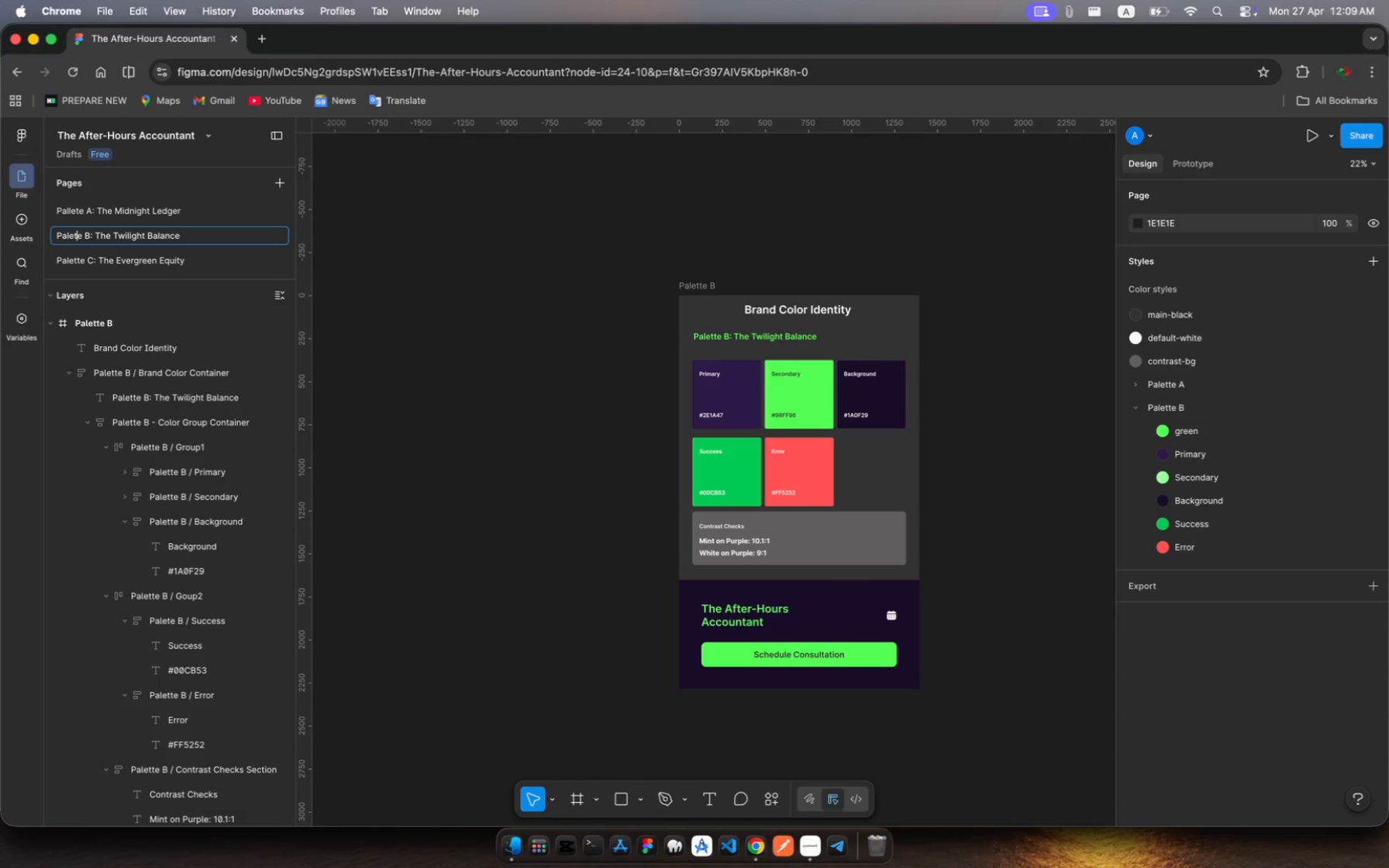 
key(T)
 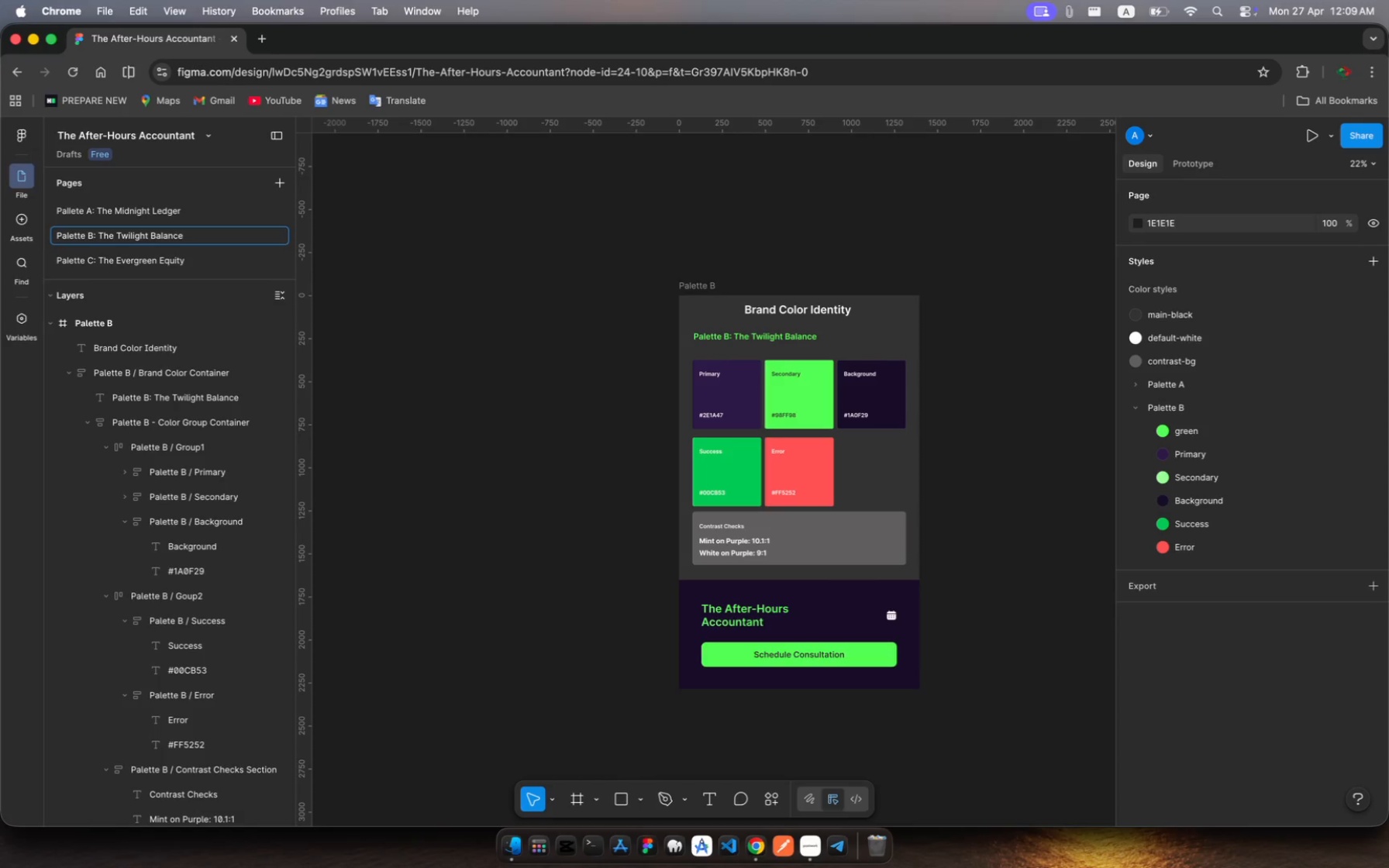 
key(Enter)
 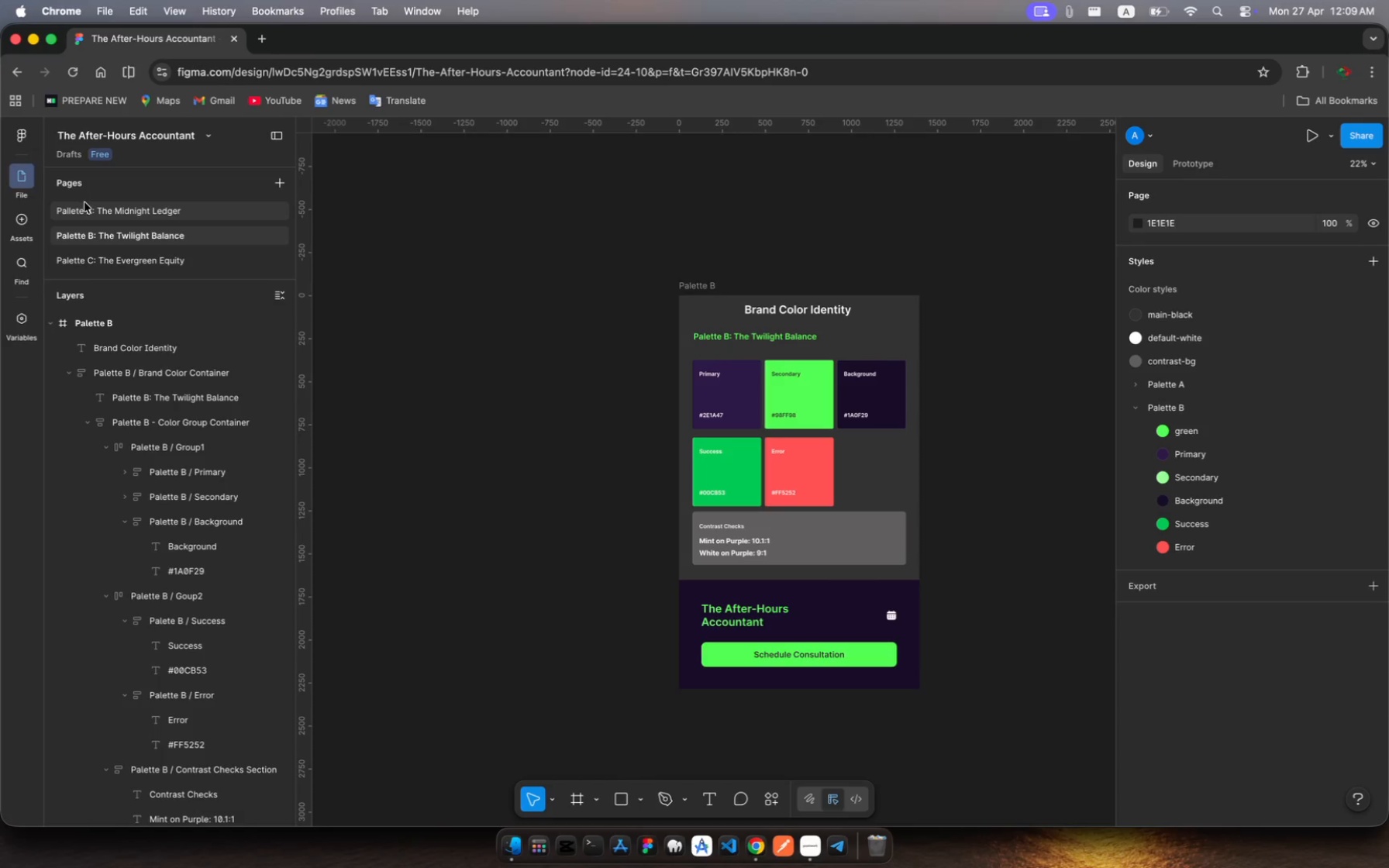 
left_click([86, 206])
 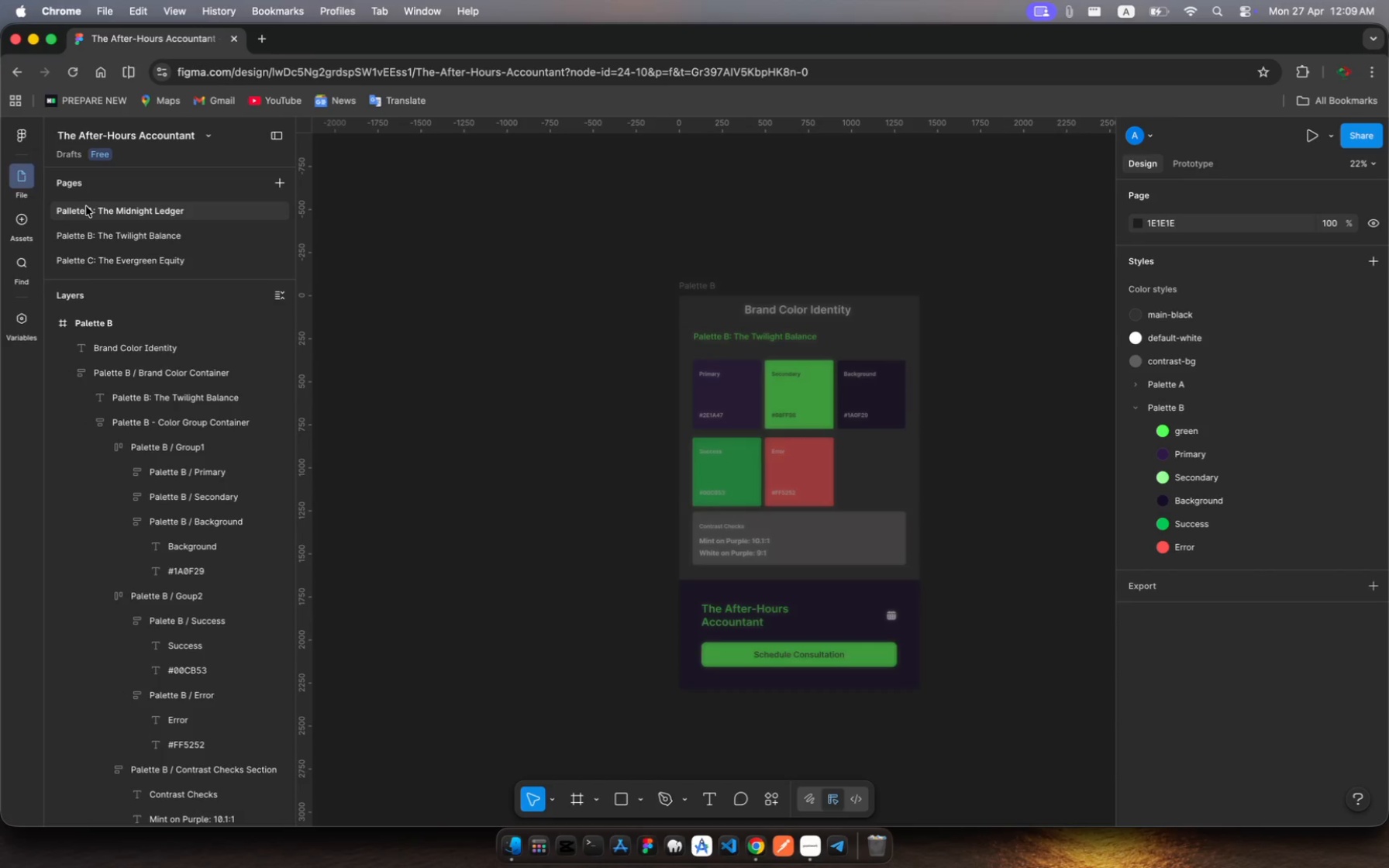 
right_click([86, 206])
 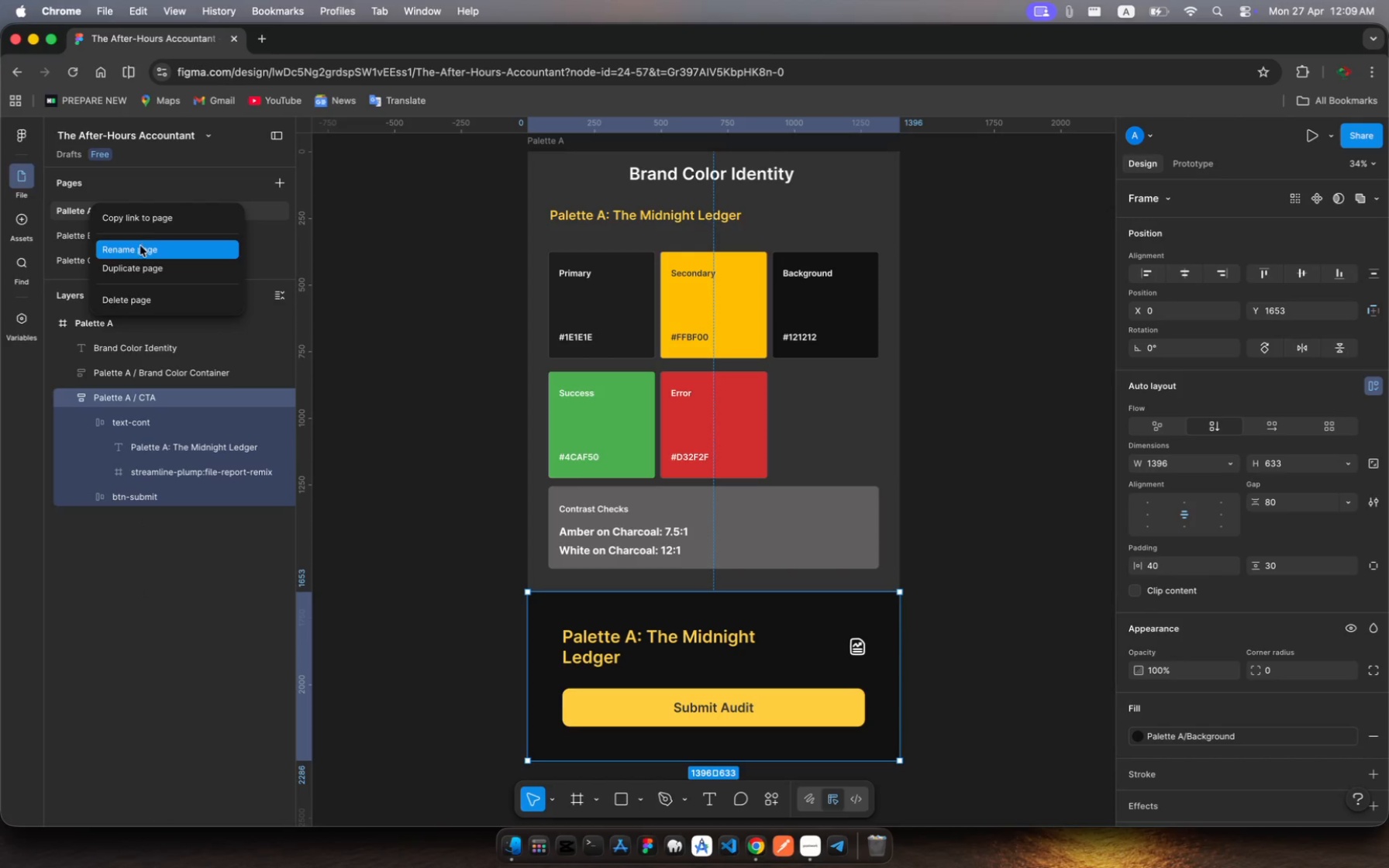 
left_click([140, 246])
 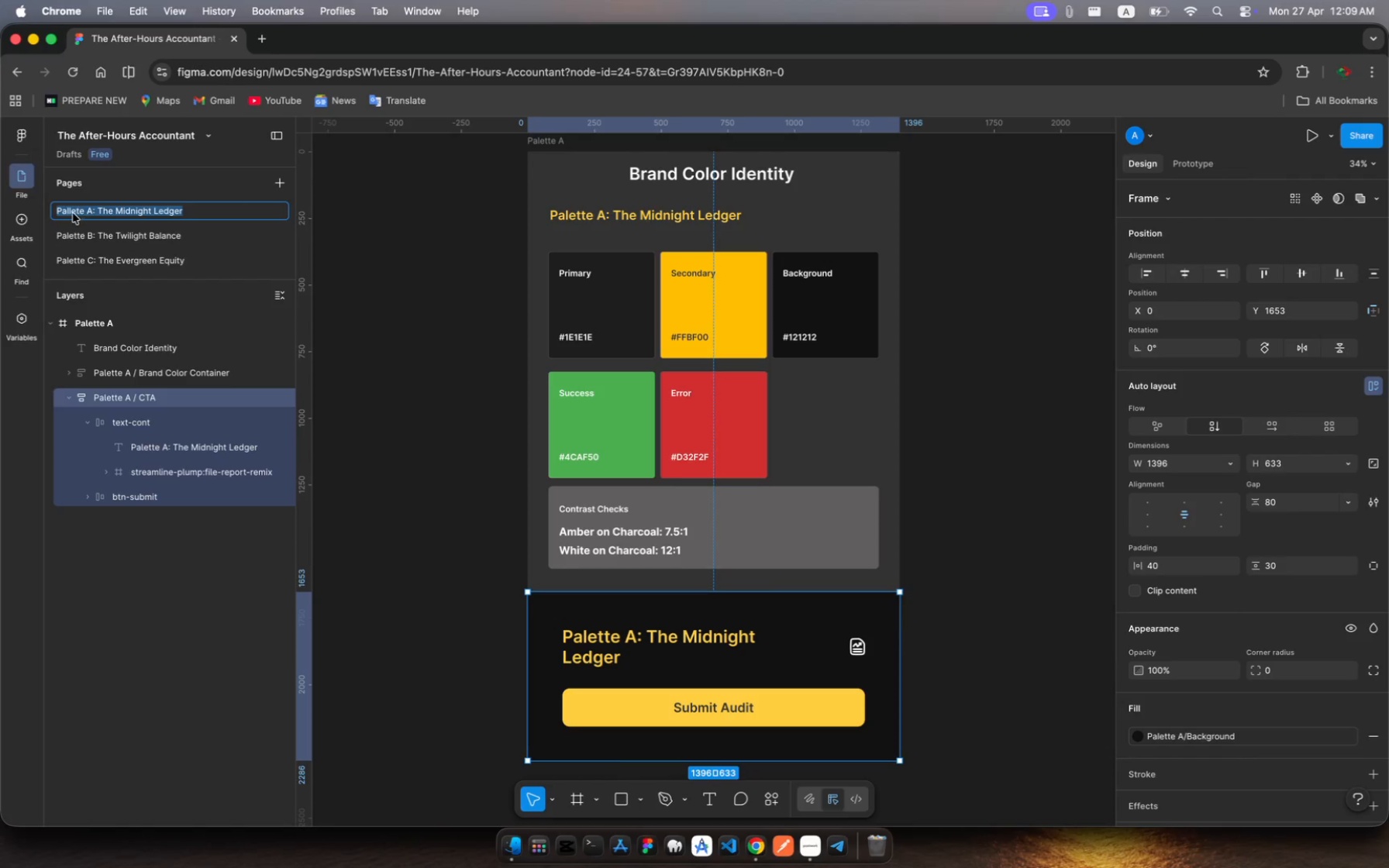 
left_click([71, 213])
 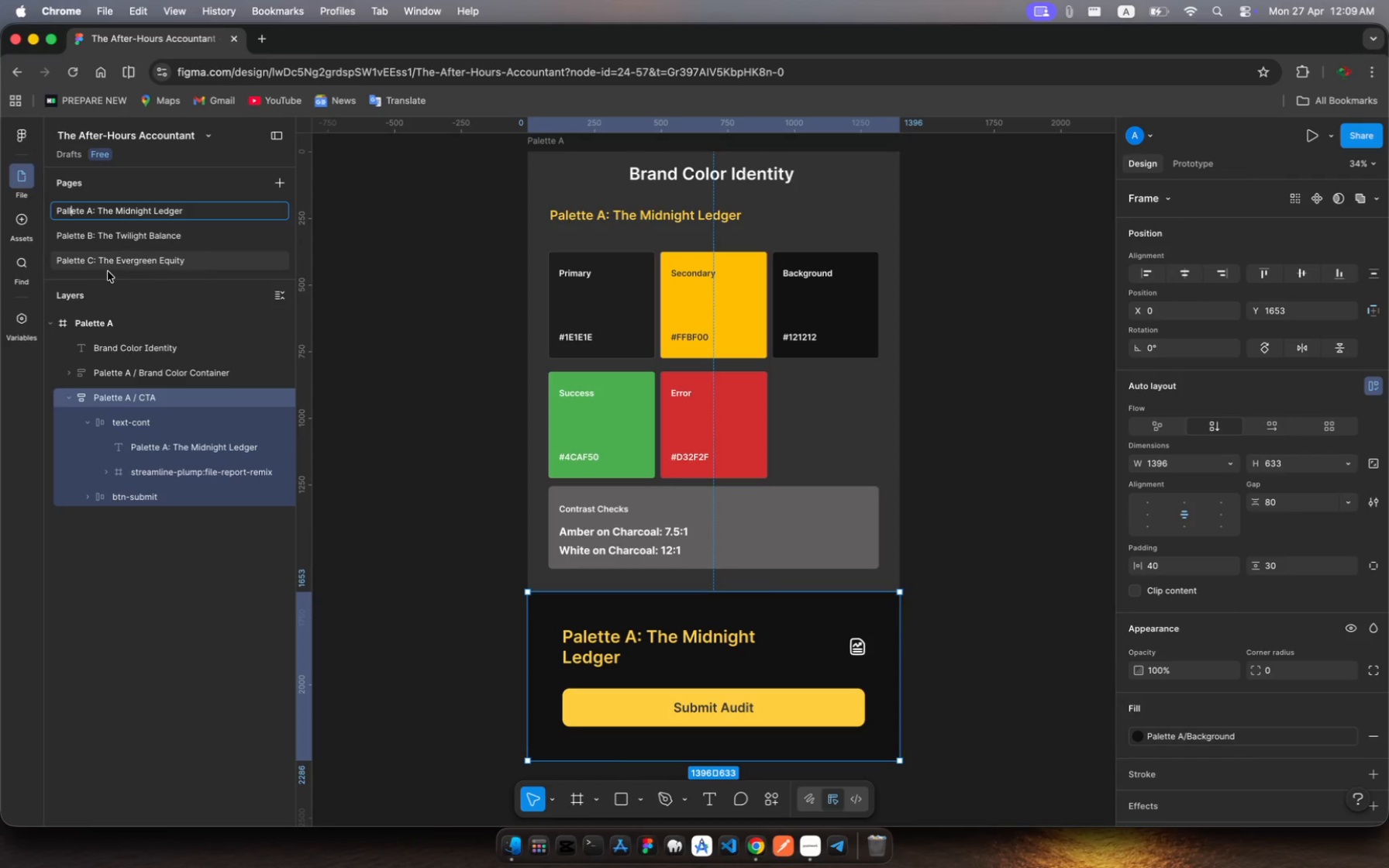 
key(Backspace)
 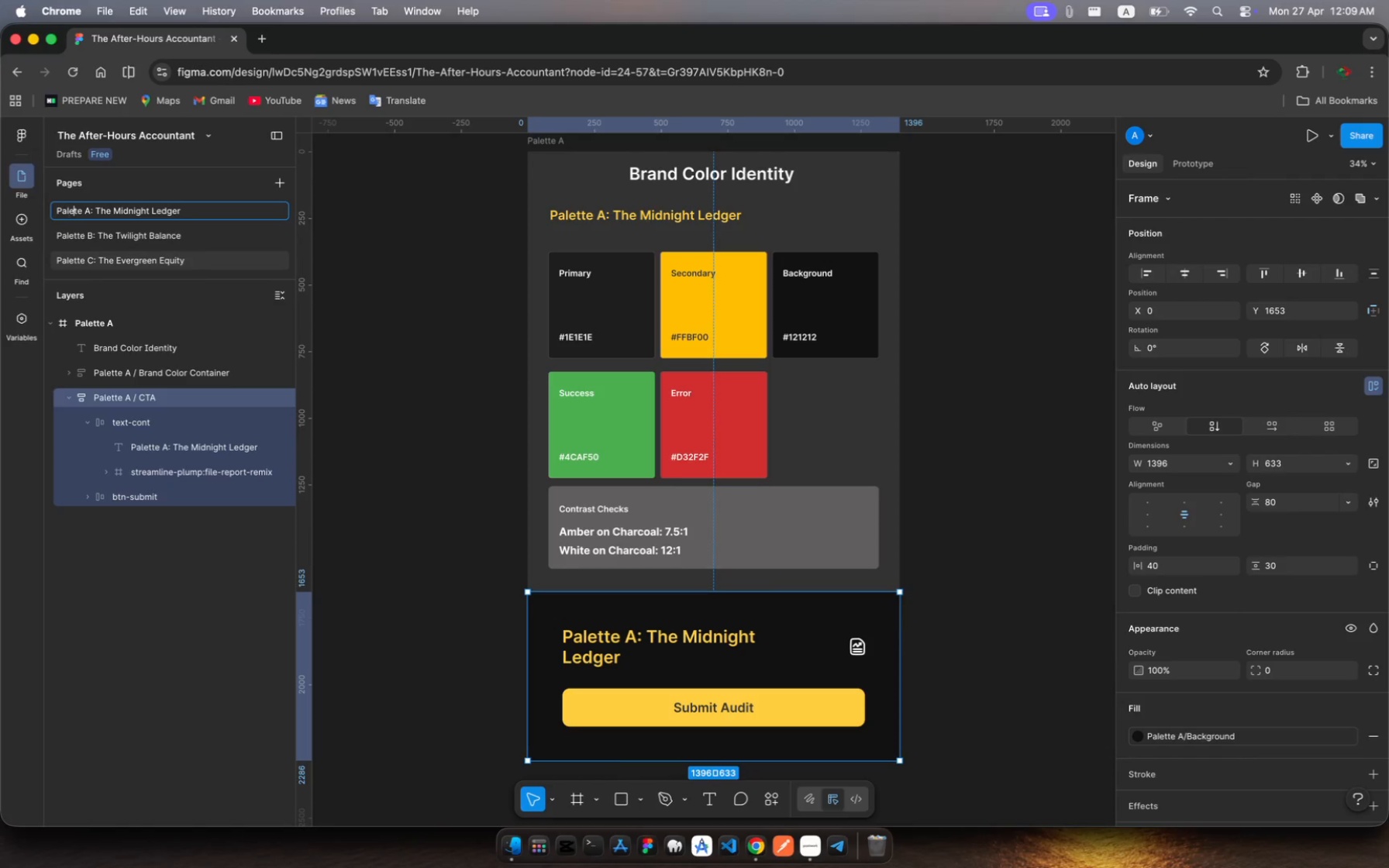 
key(ArrowRight)
 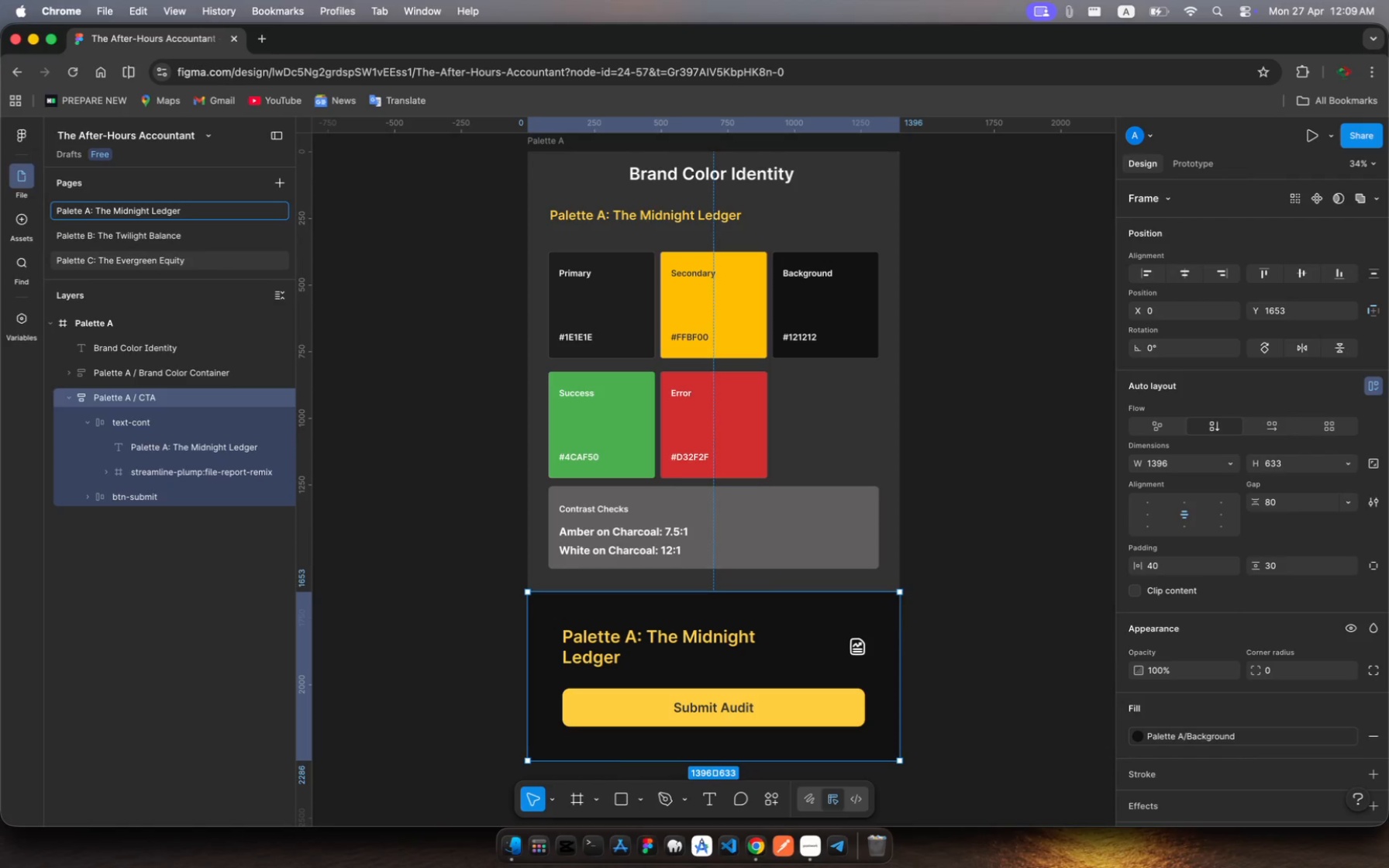 
key(T)
 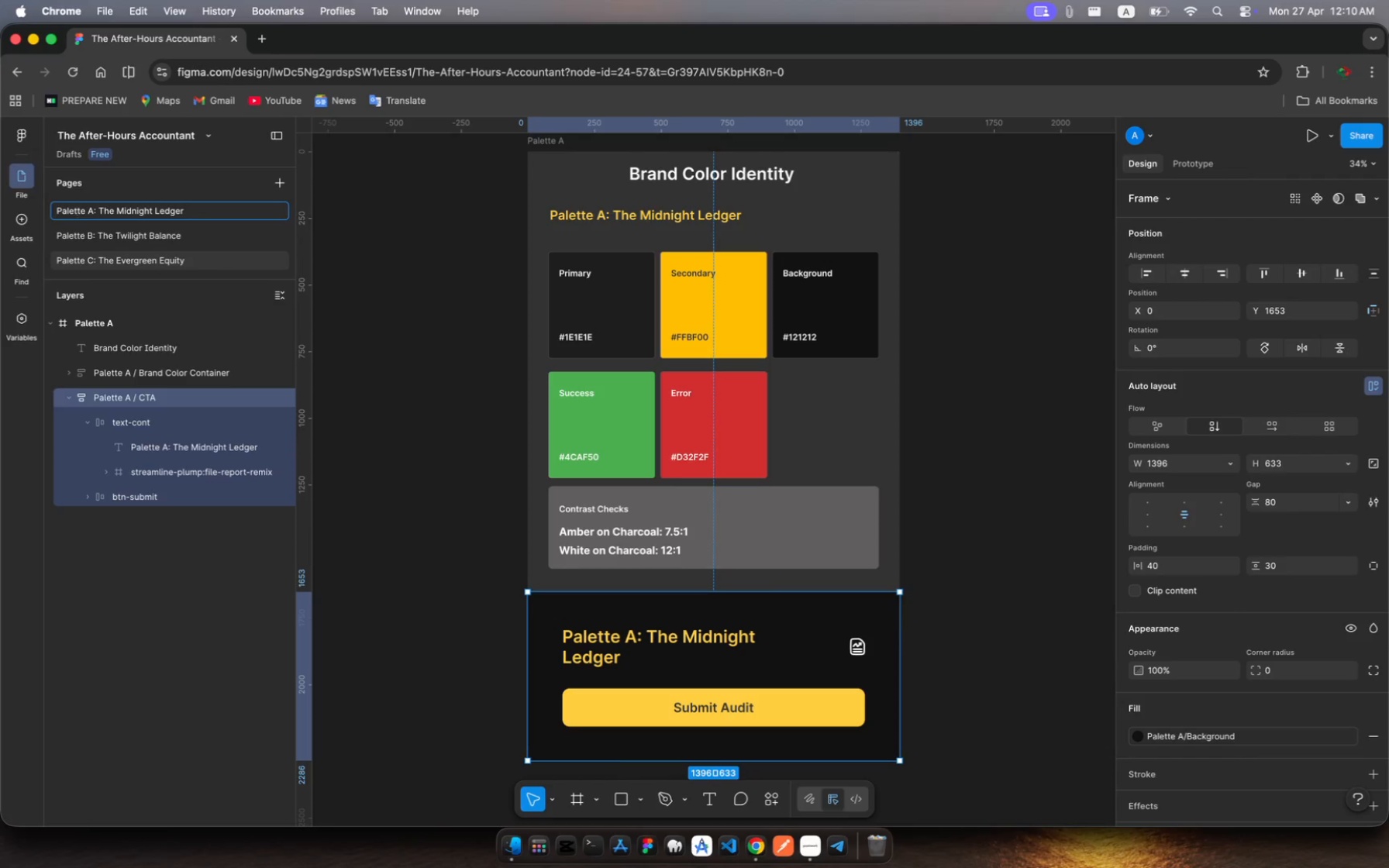 
key(Enter)
 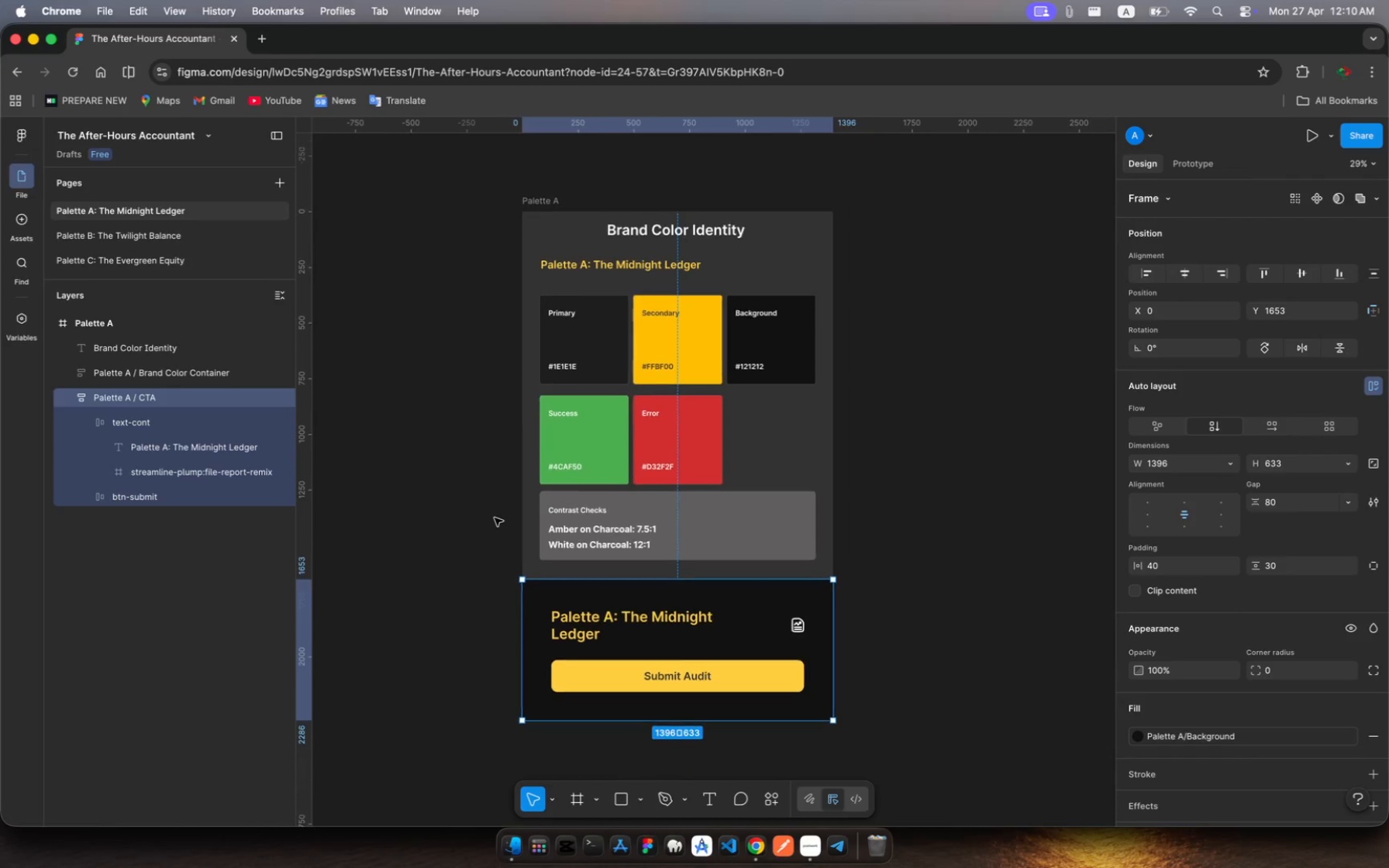 
wait(17.06)
 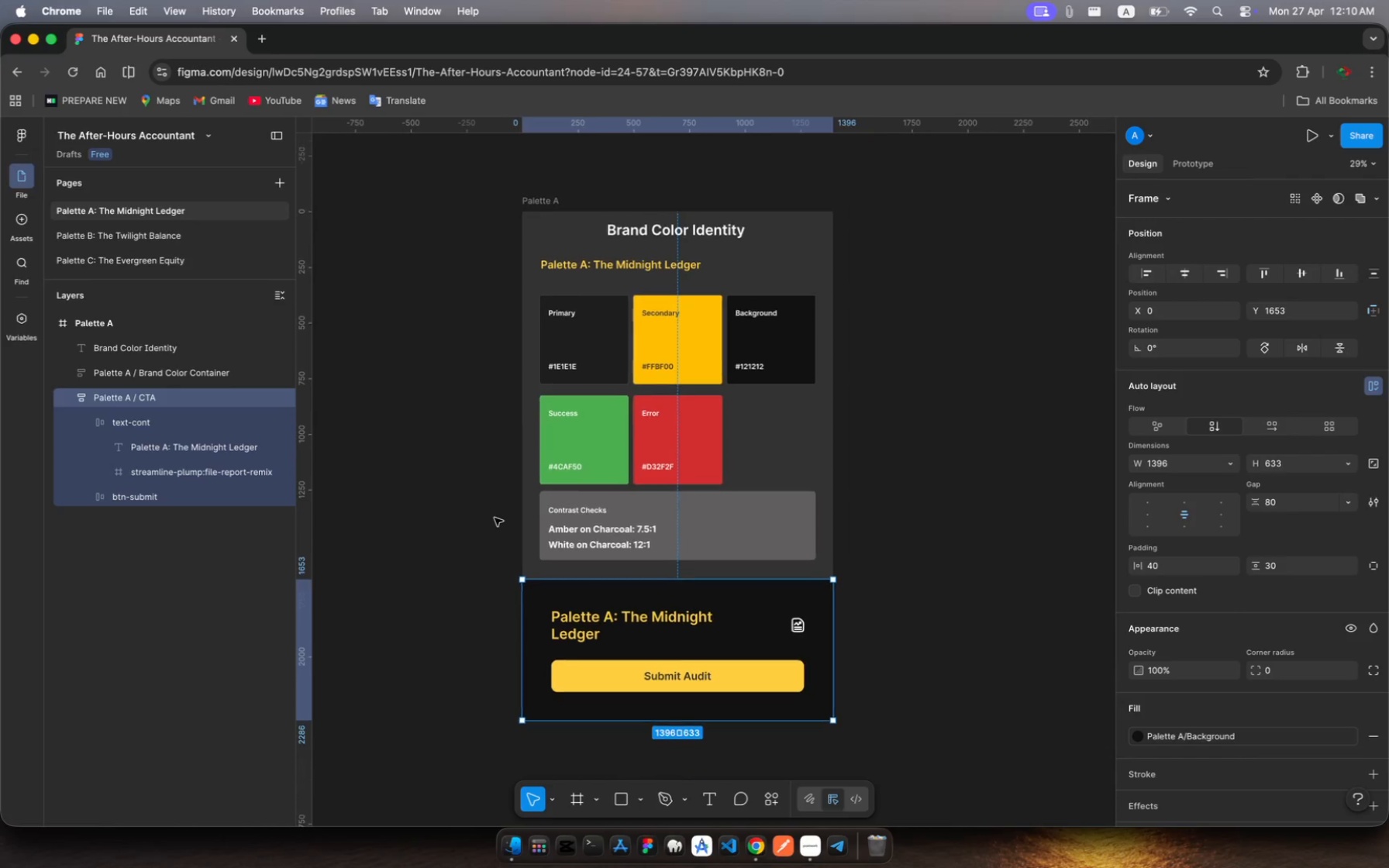 
left_click([891, 561])
 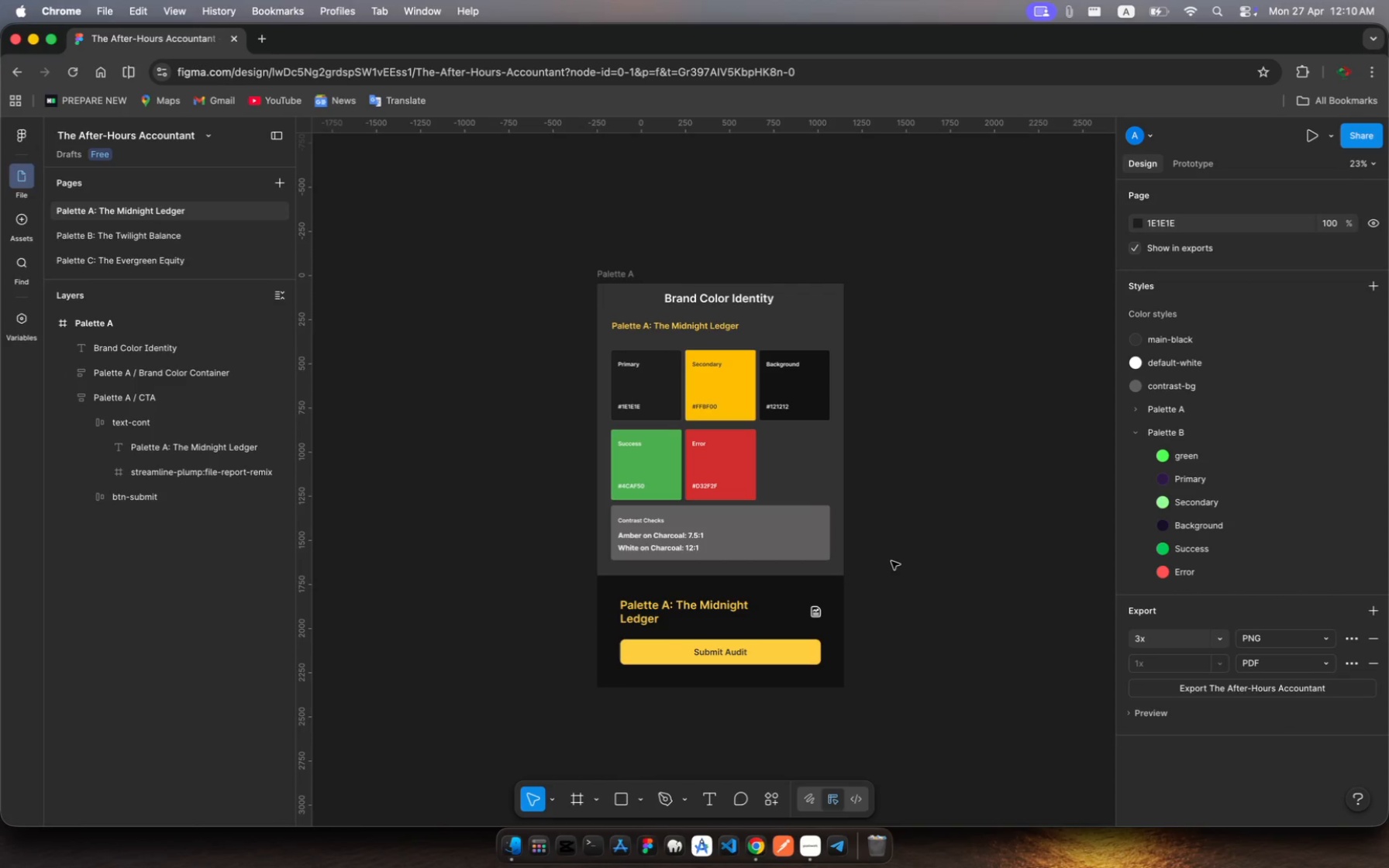 
wait(7.23)
 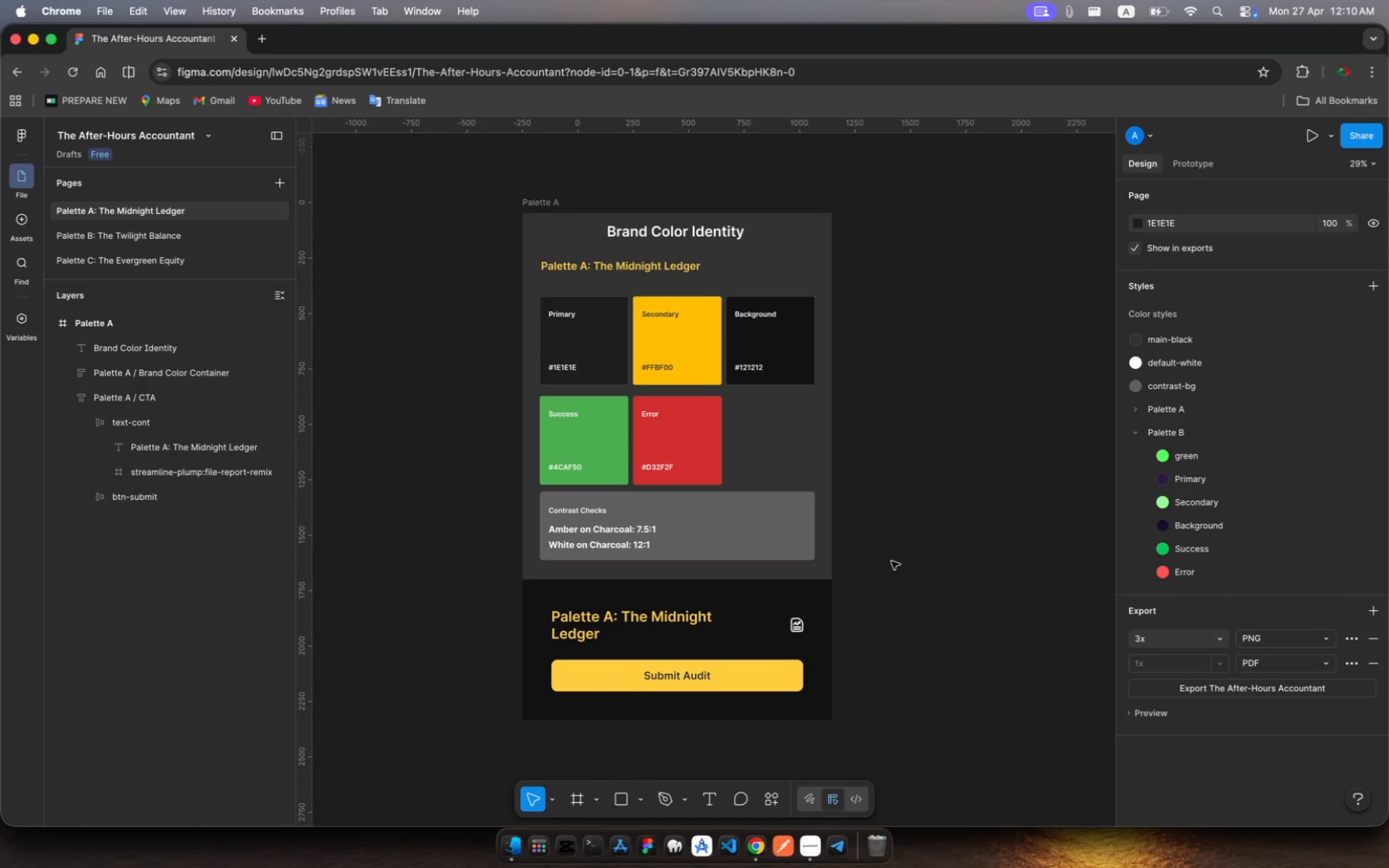 
left_click([801, 585])
 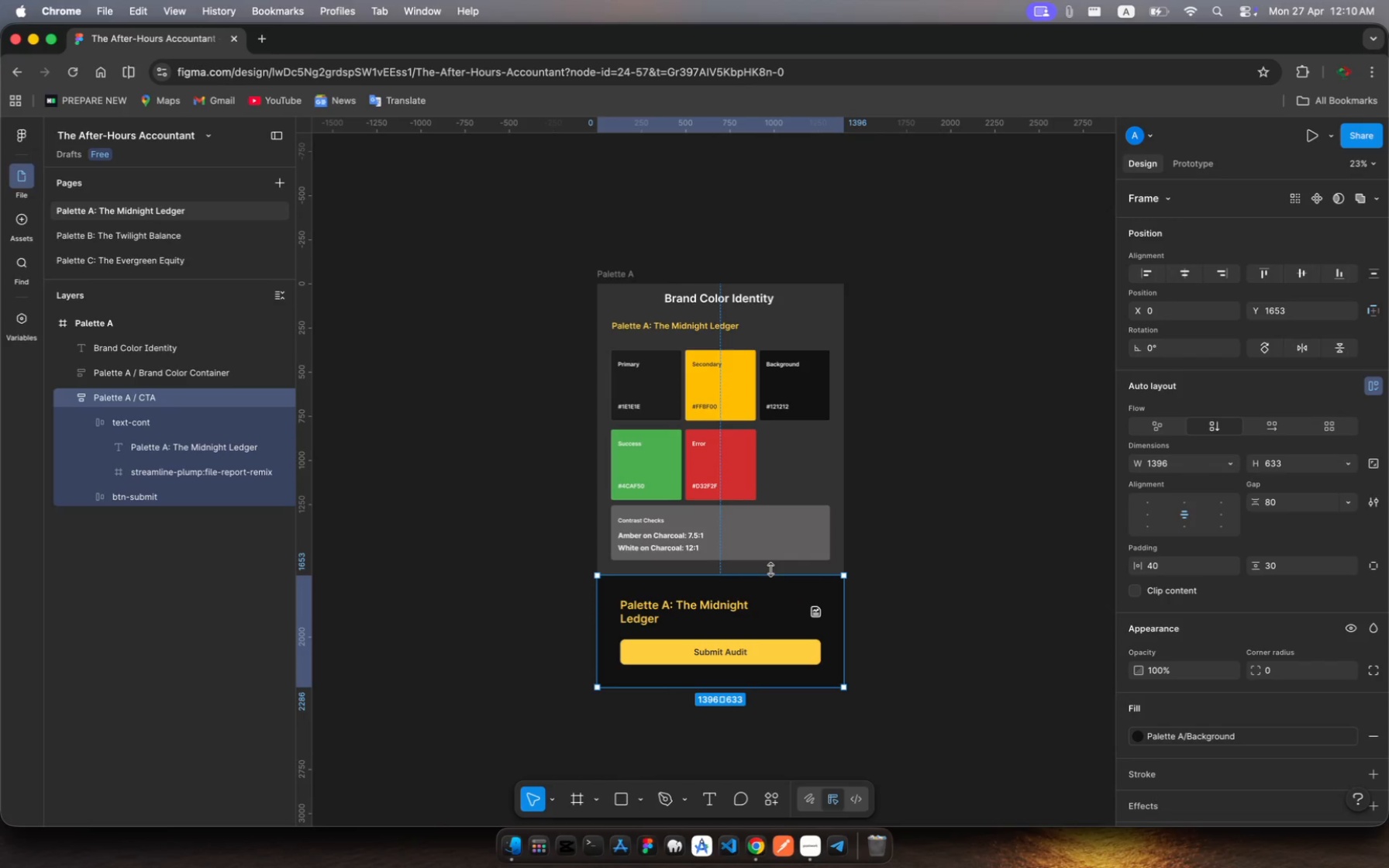 
left_click_drag(start_coordinate=[771, 570], to_coordinate=[772, 581])
 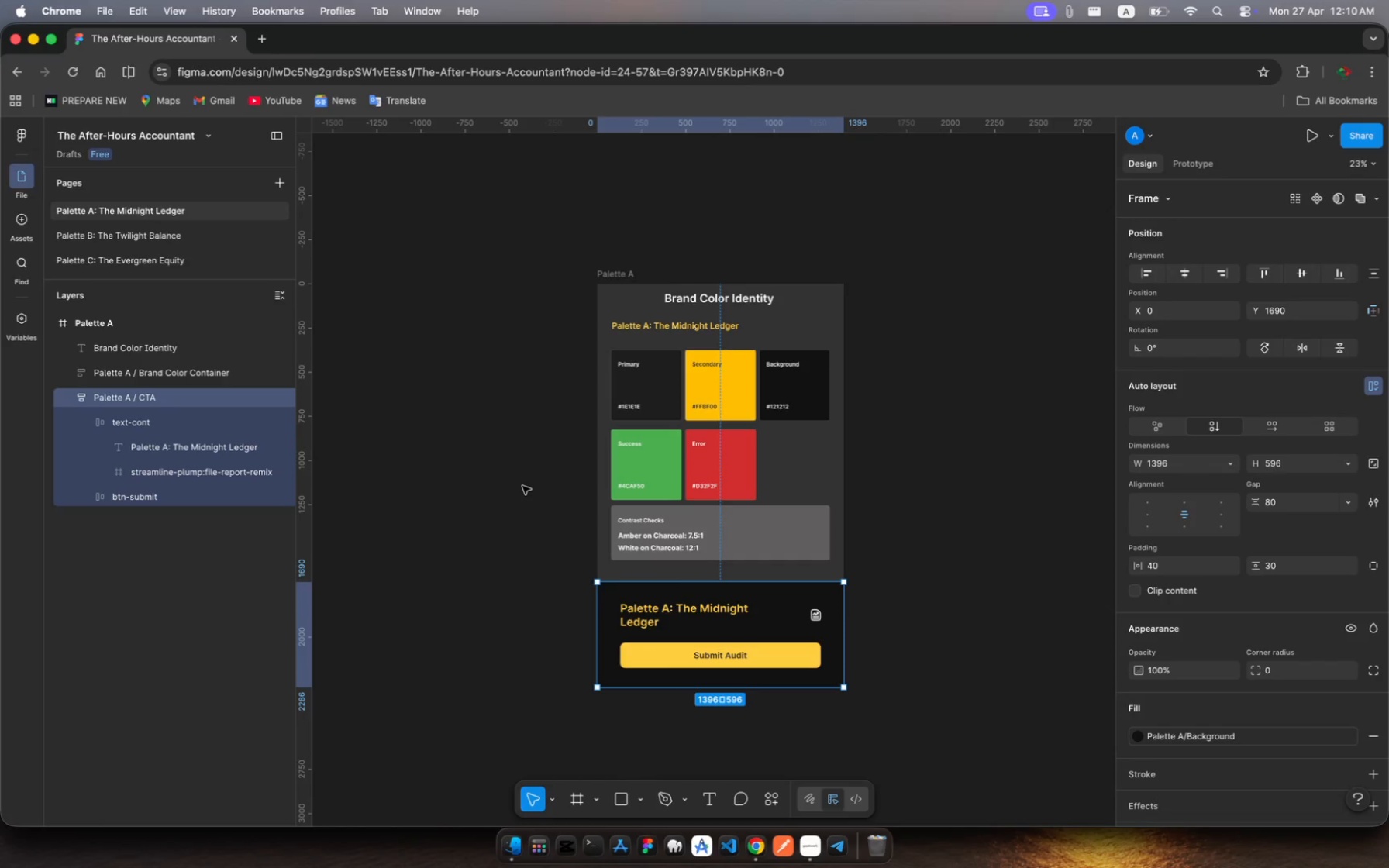 
wait(8.53)
 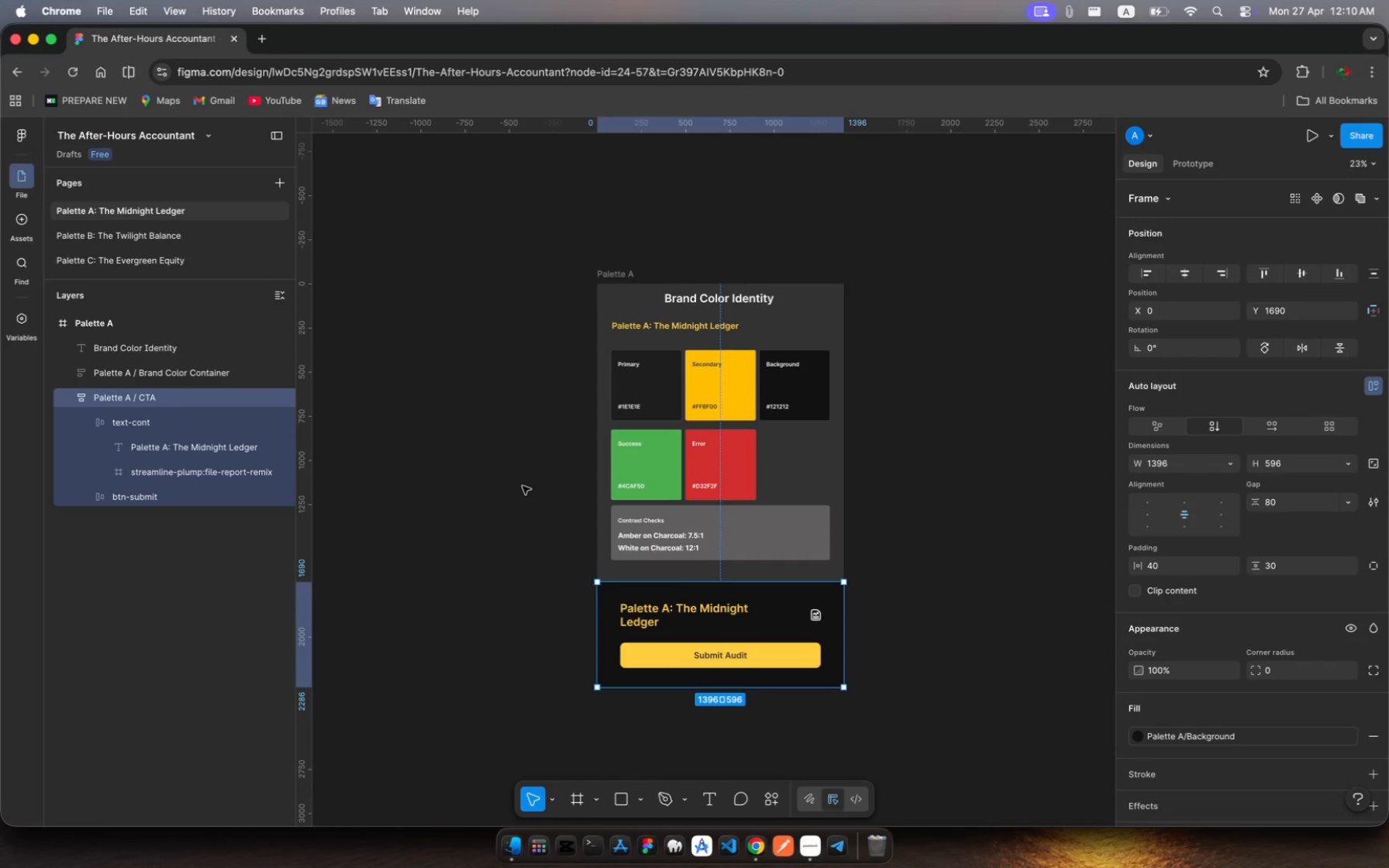 
left_click([109, 261])
 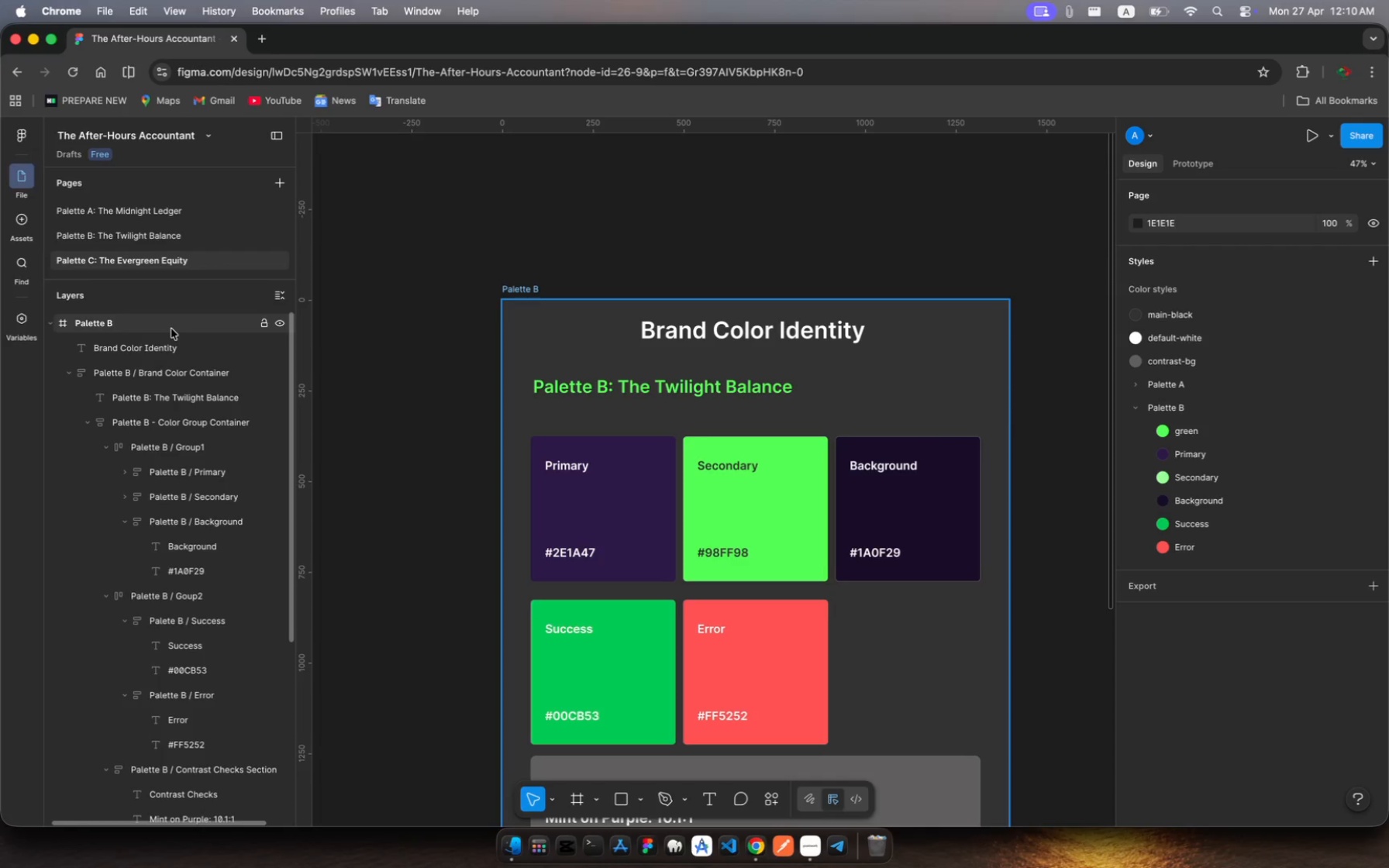 
wait(17.06)
 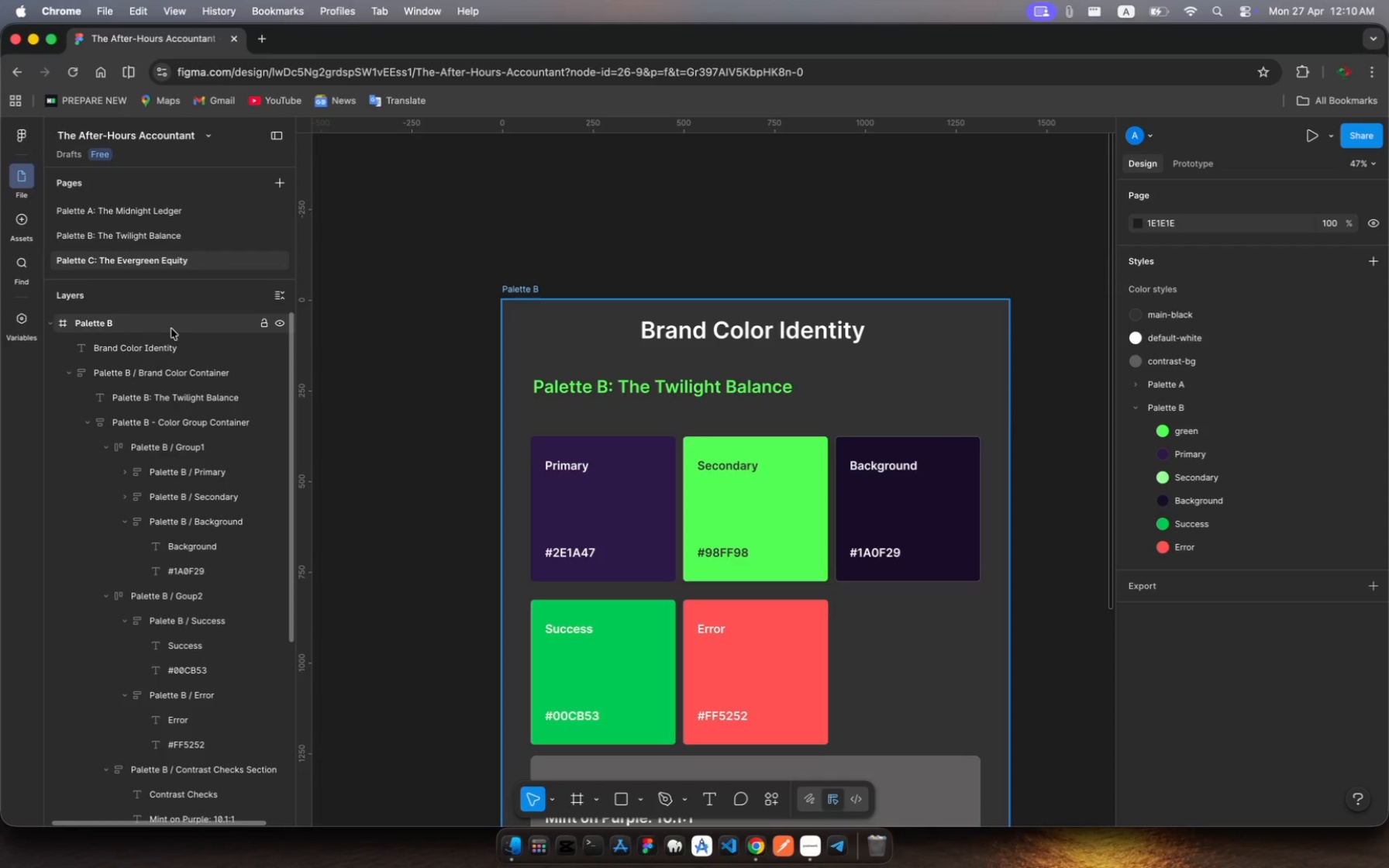 
scroll: coordinate [538, 477], scroll_direction: down, amount: 9.0
 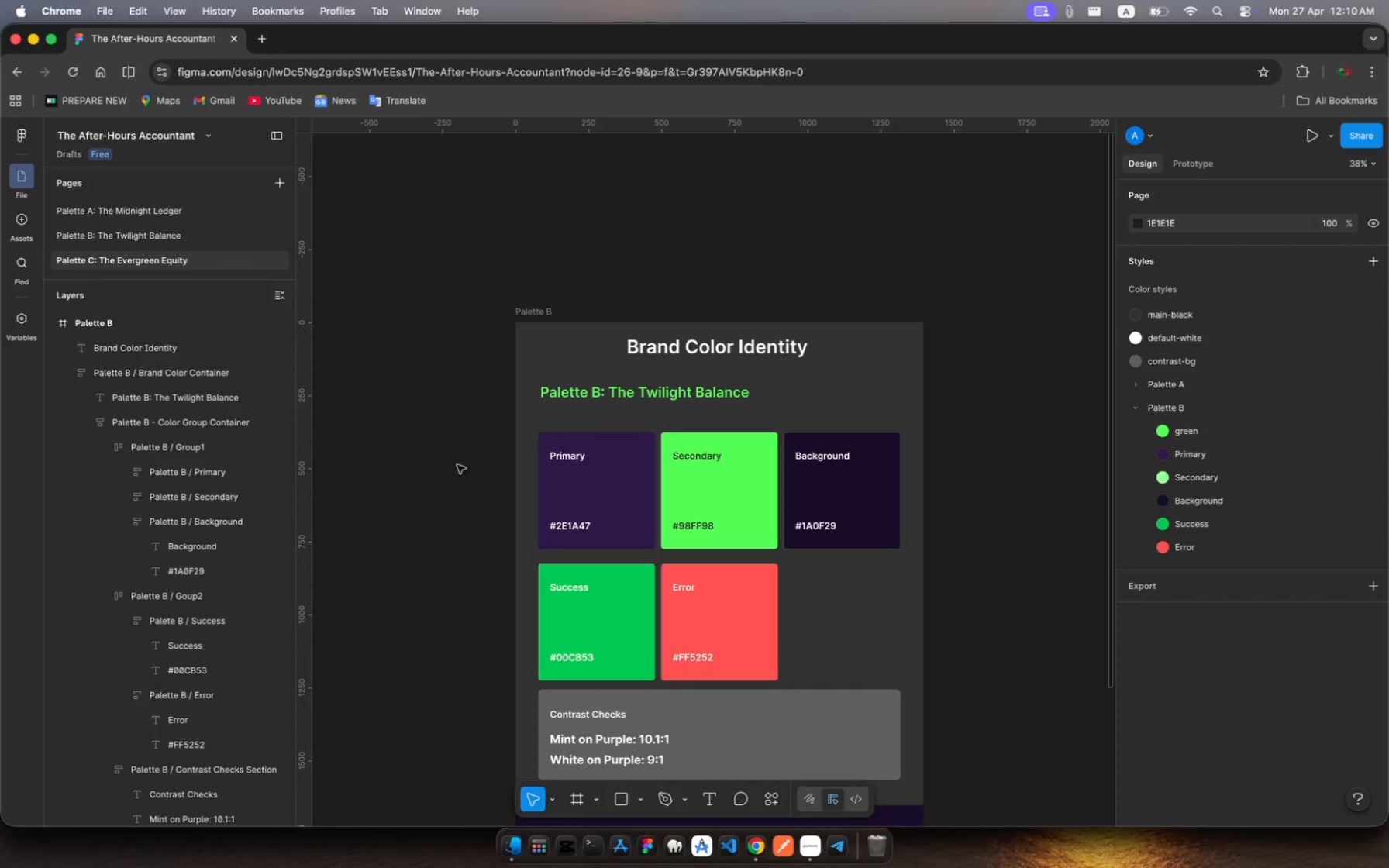 
left_click([457, 465])
 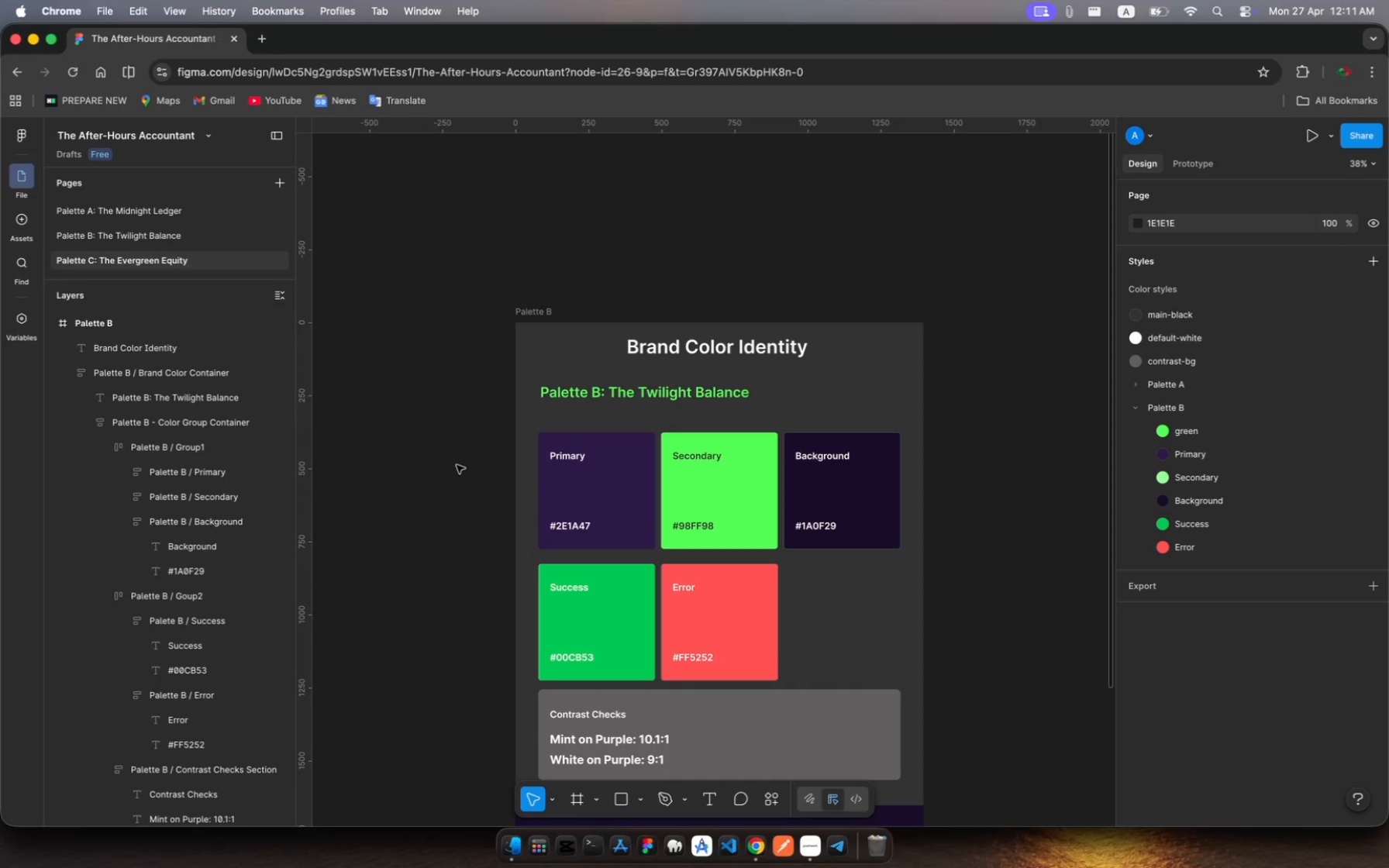 
key(Shift+A)
 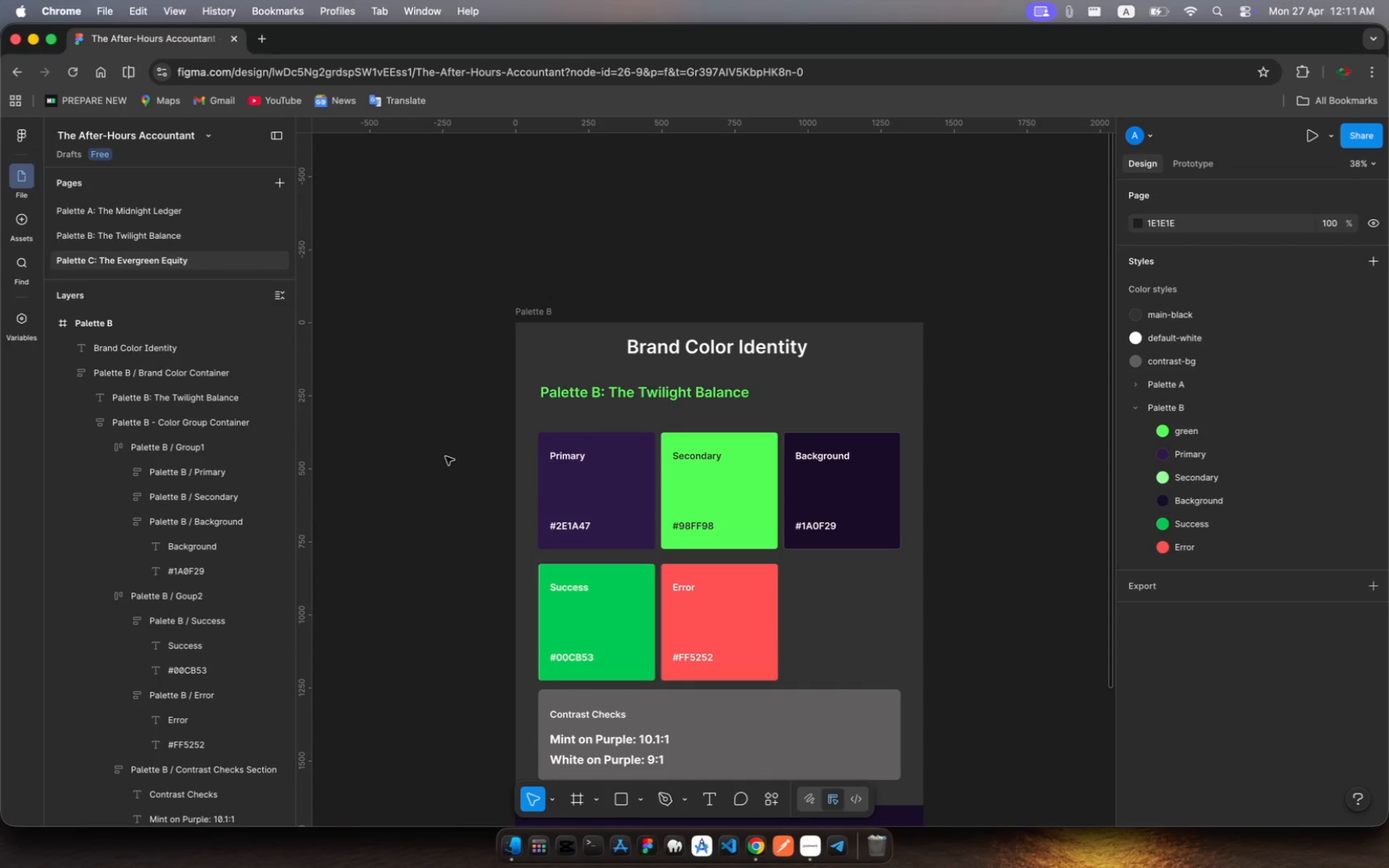 
left_click([428, 472])
 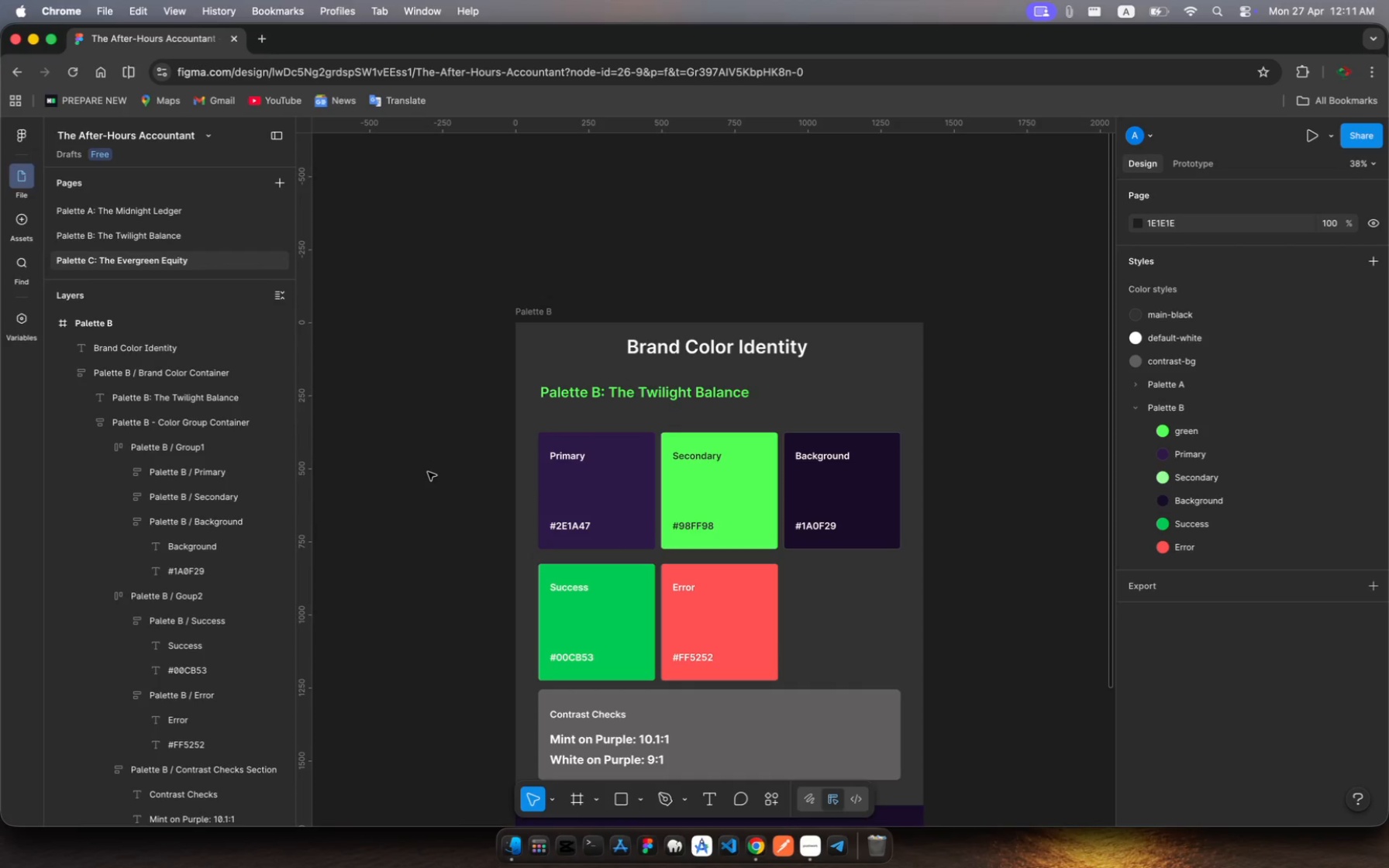 
key(Shift+R)
 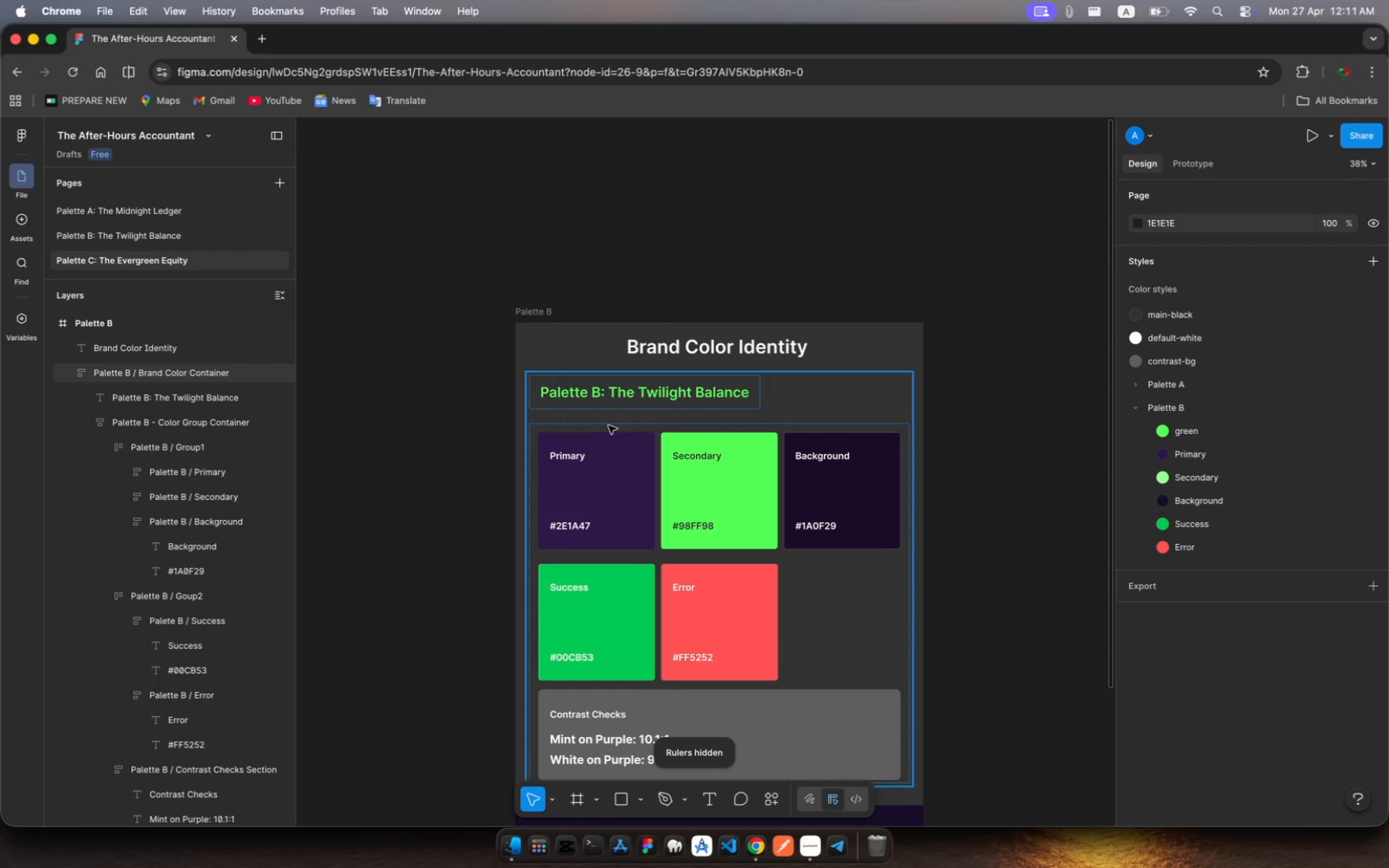 
scroll: coordinate [612, 426], scroll_direction: down, amount: 9.0
 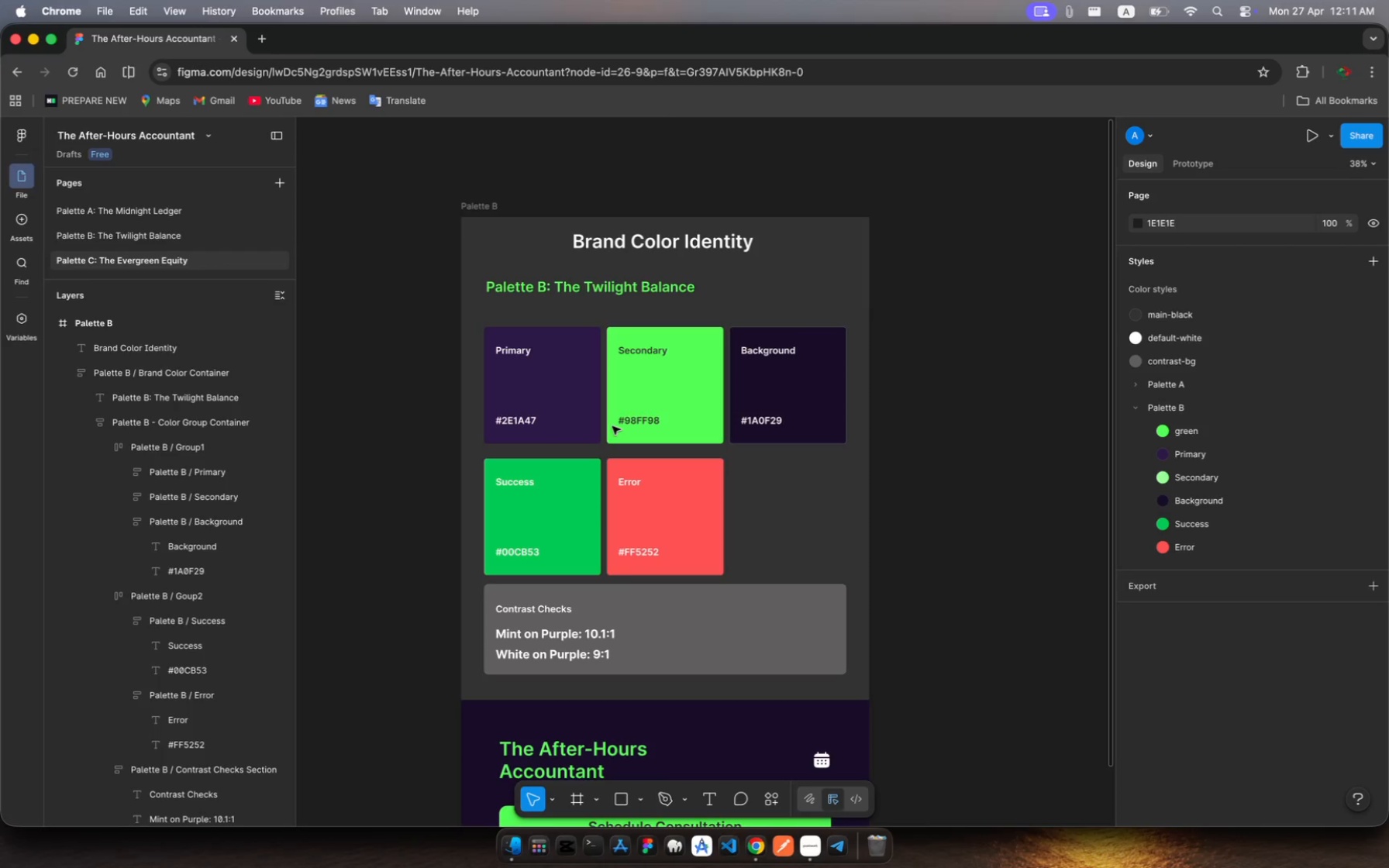 
wait(5.79)
 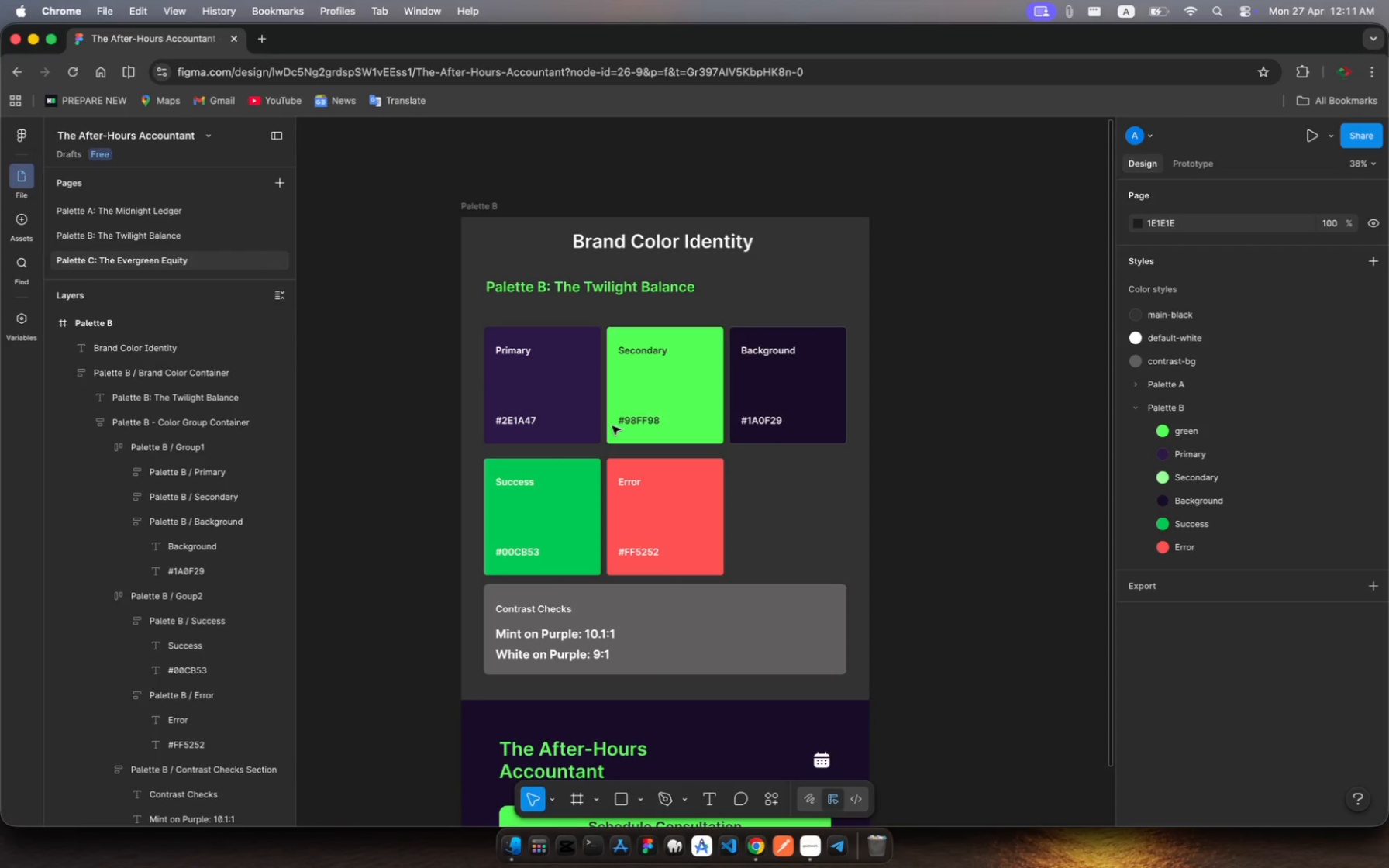 
left_click([593, 288])
 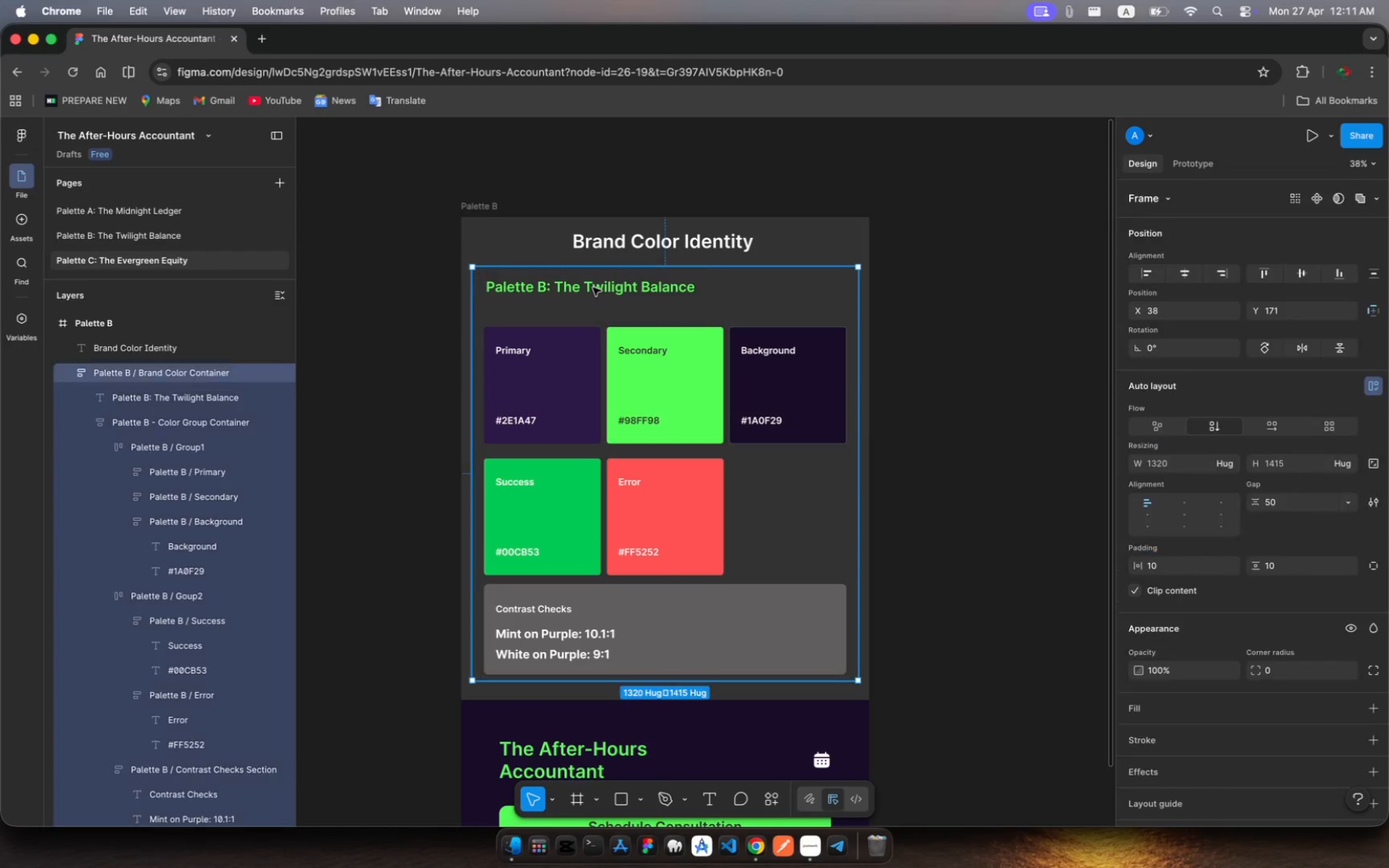 
left_click([593, 288])
 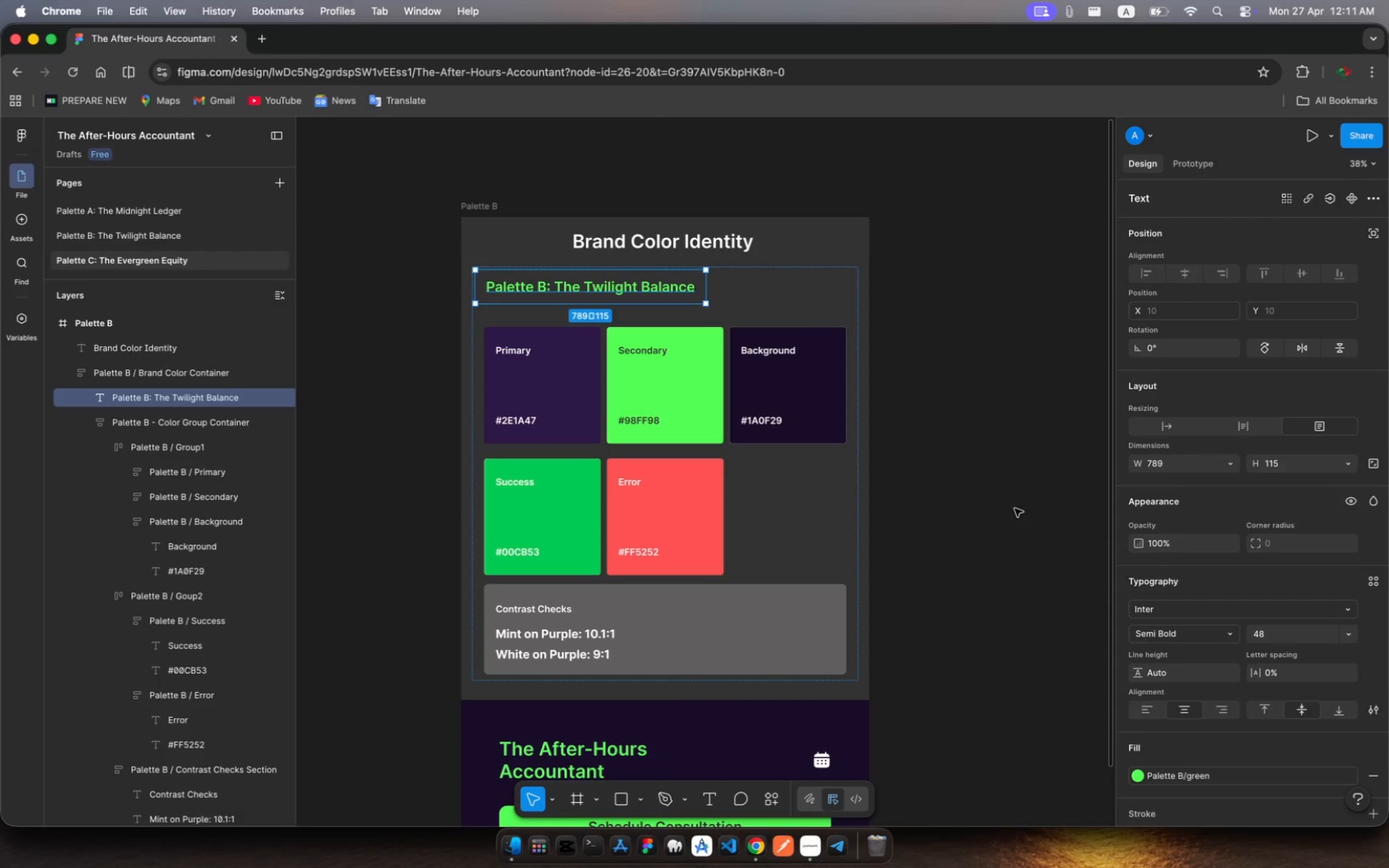 
wait(17.23)
 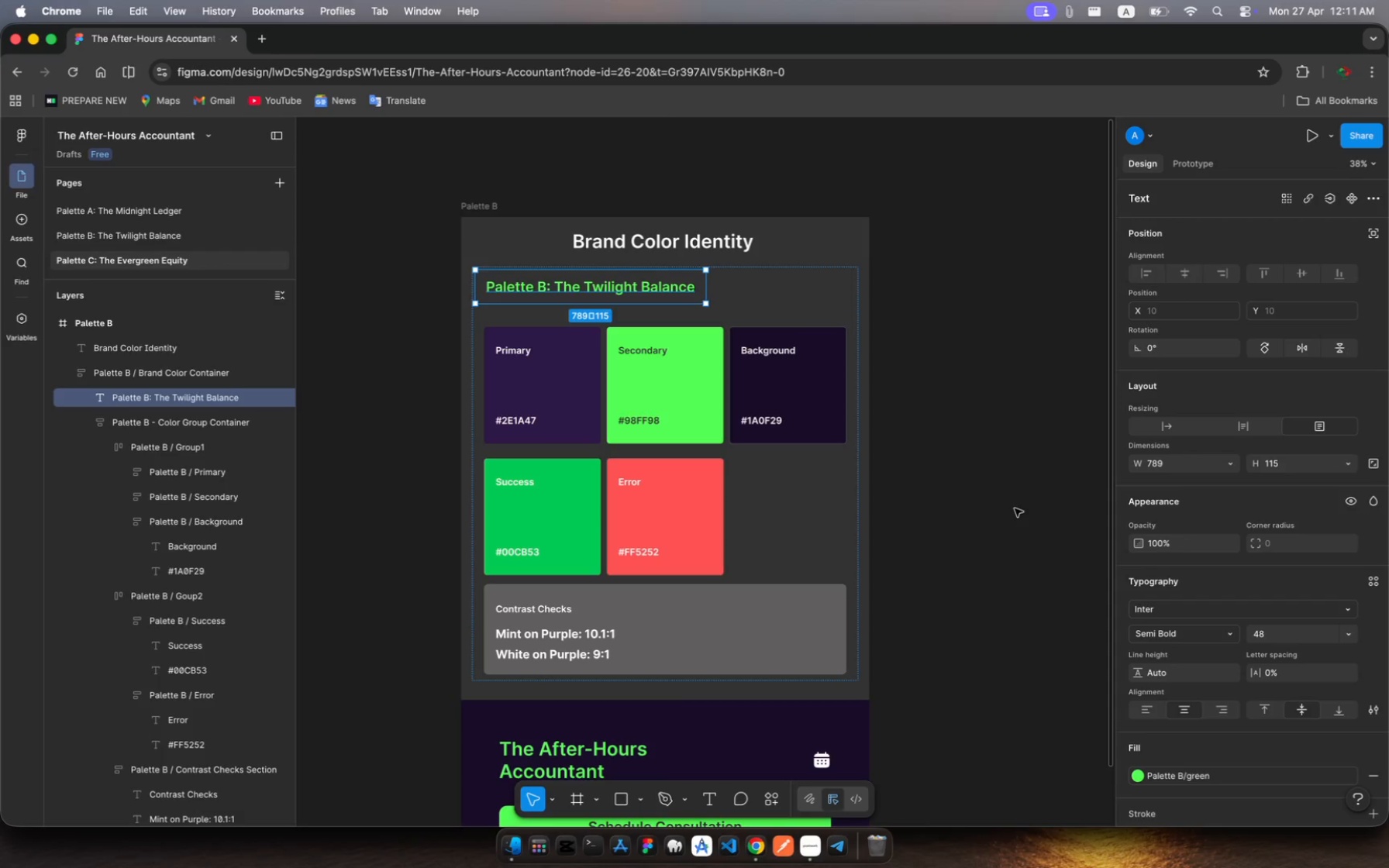 
left_click([1015, 508])
 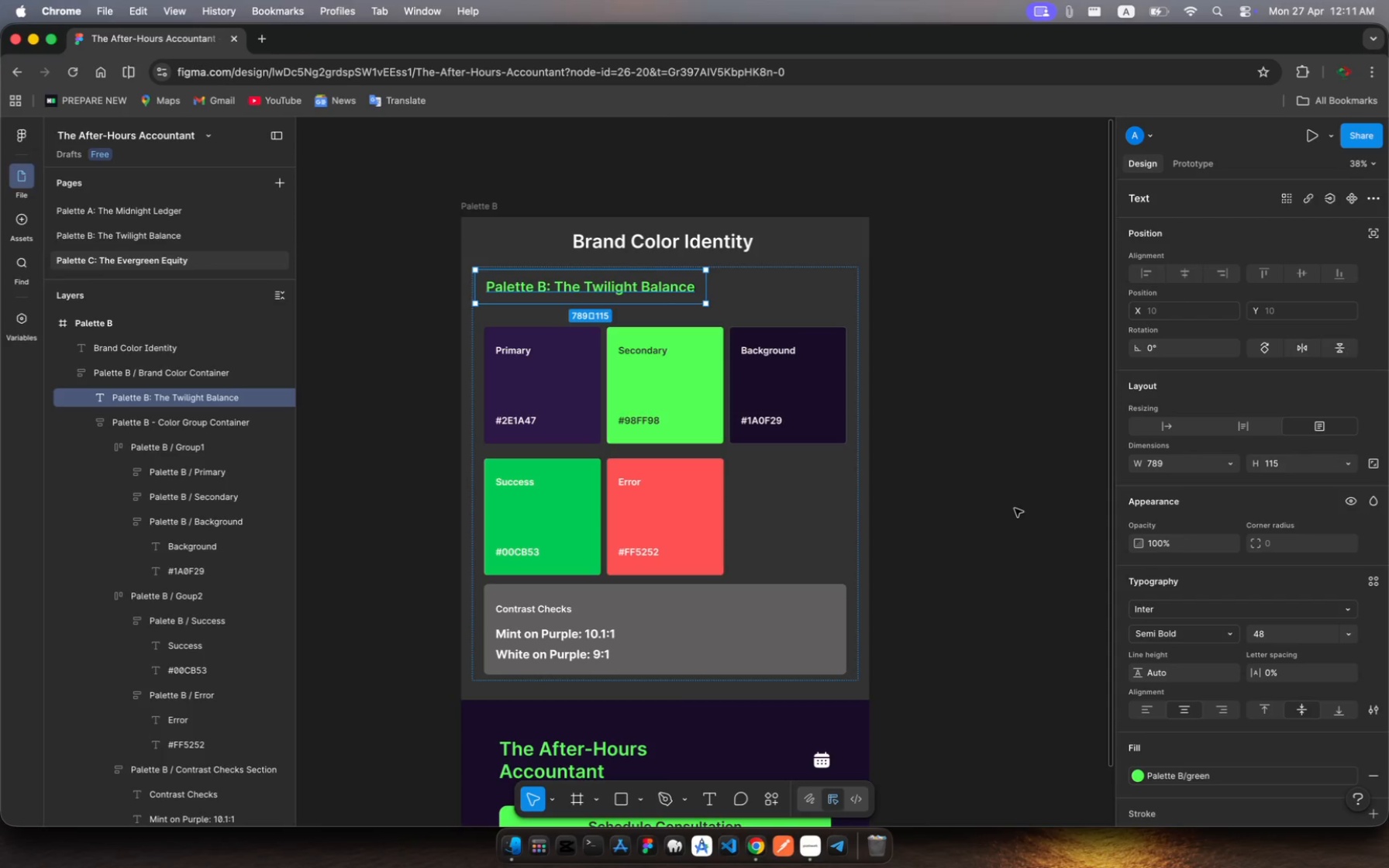 
left_click([1015, 508])
 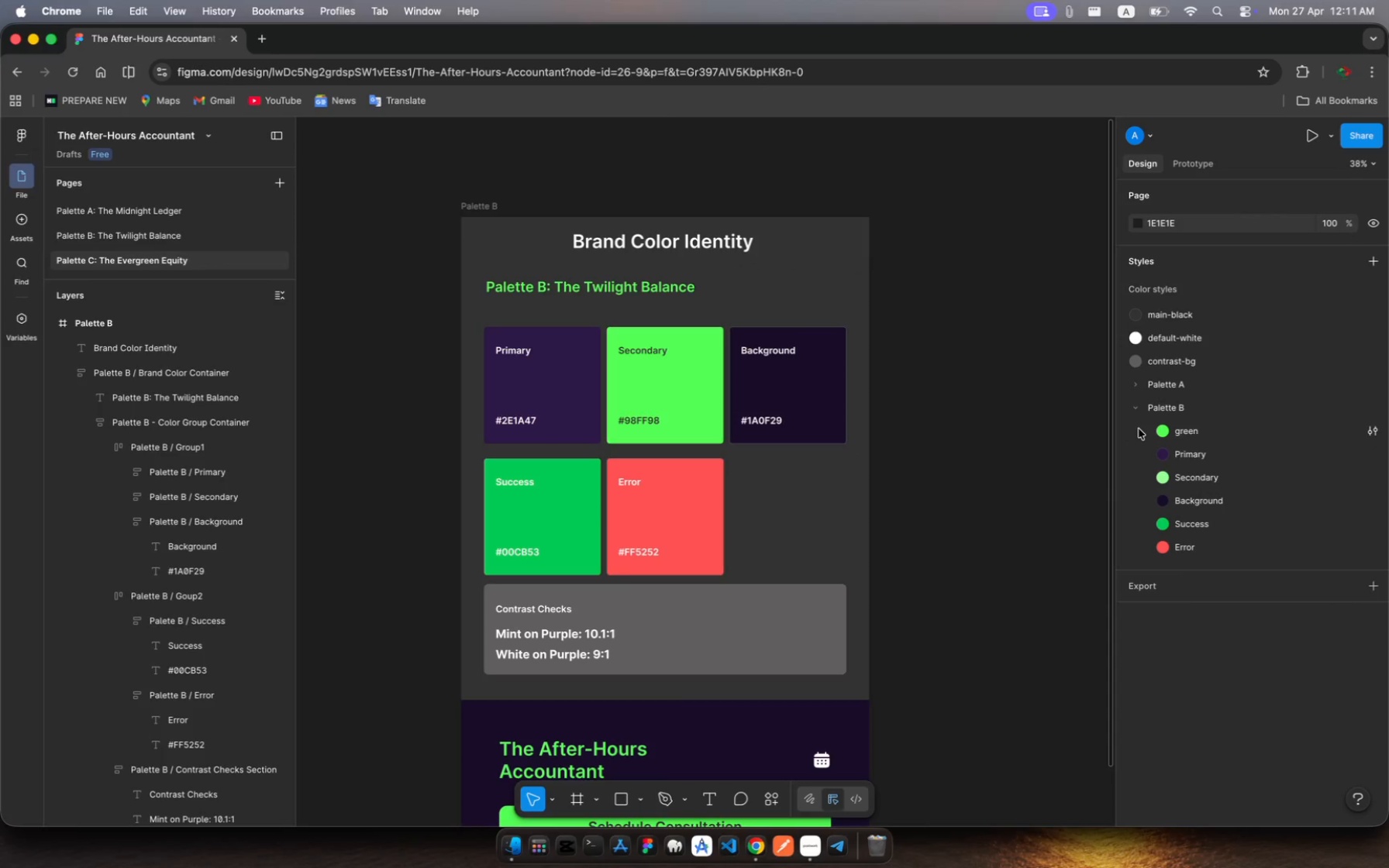 
wait(12.36)
 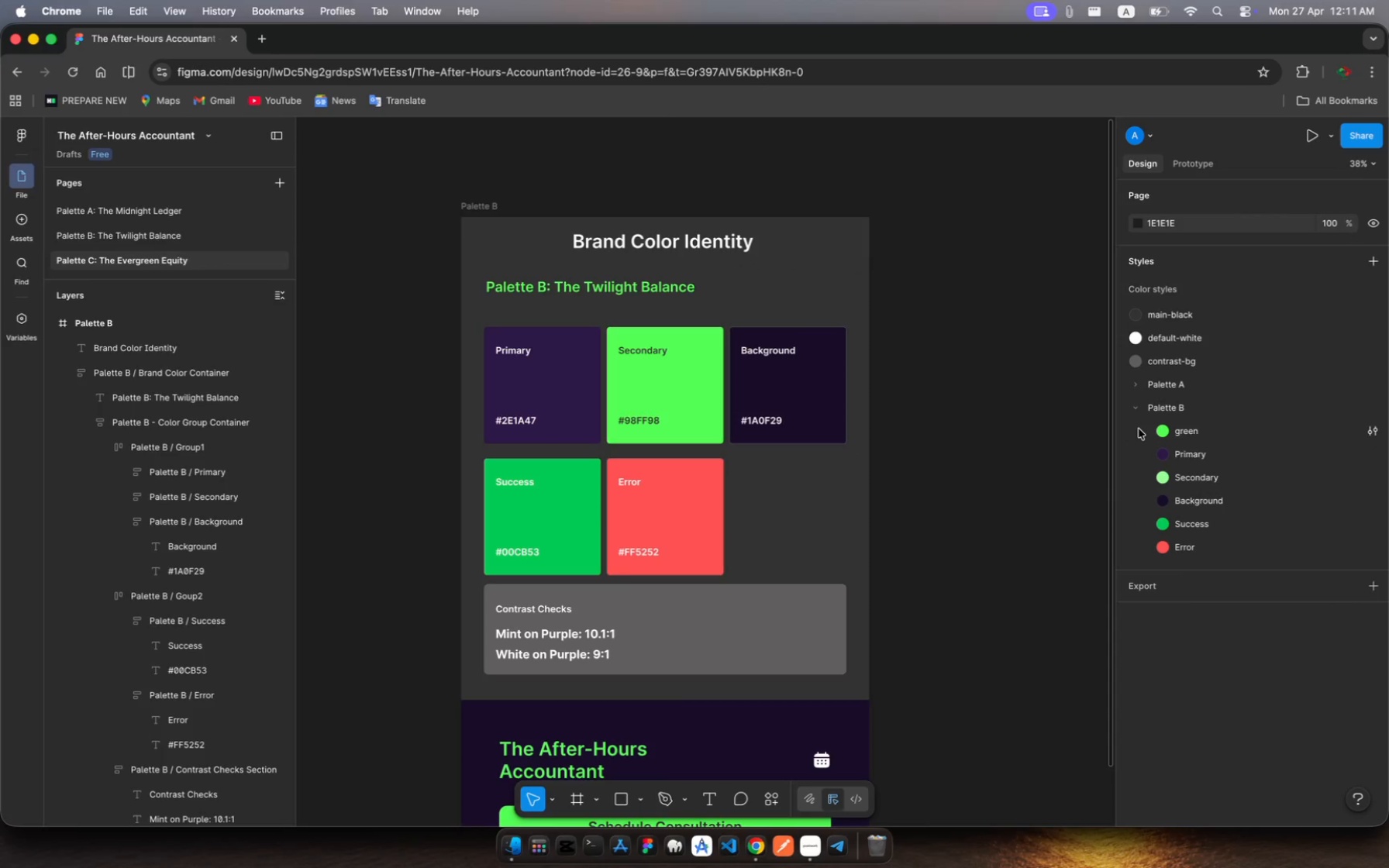 
left_click([1137, 408])
 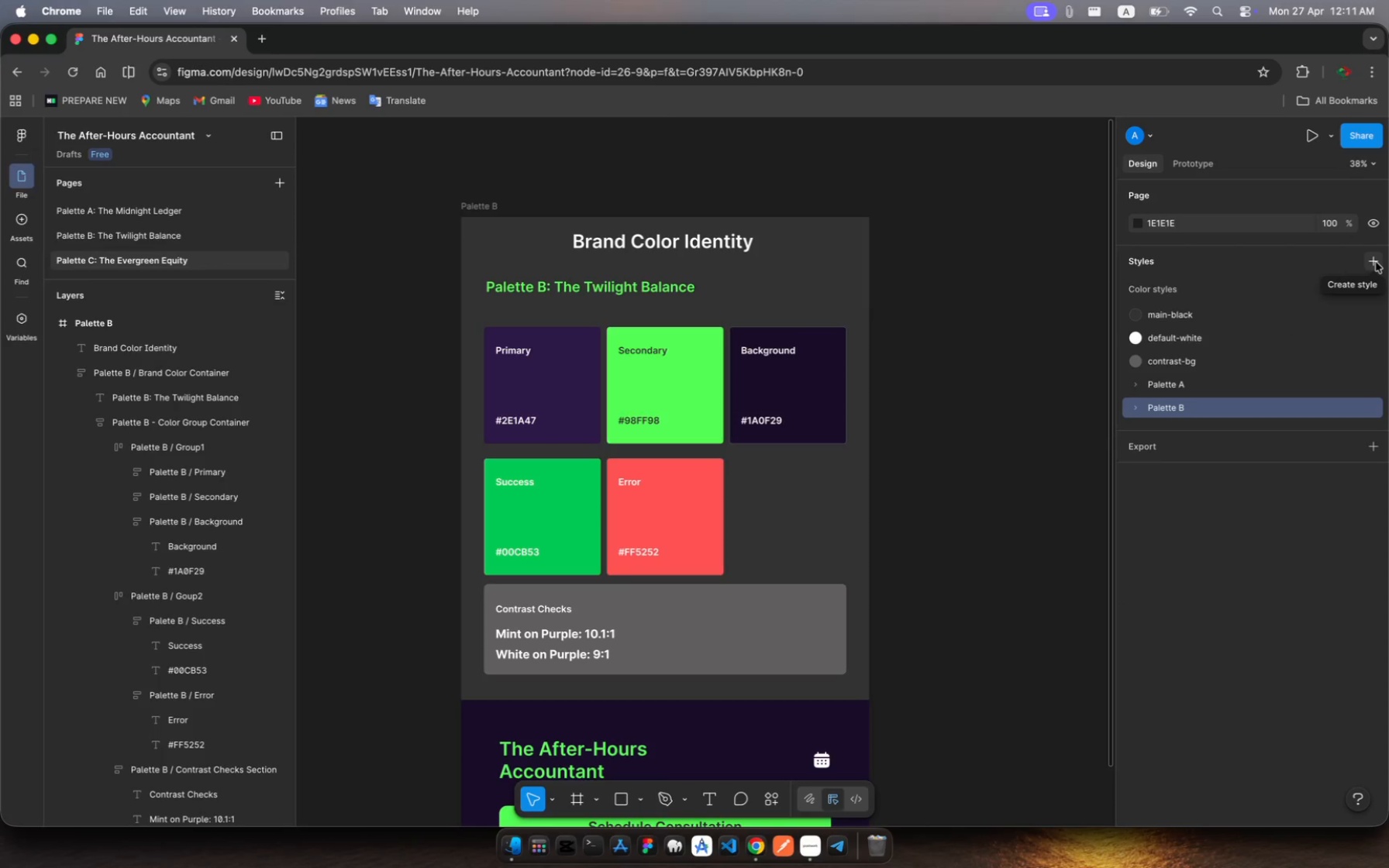 
wait(5.93)
 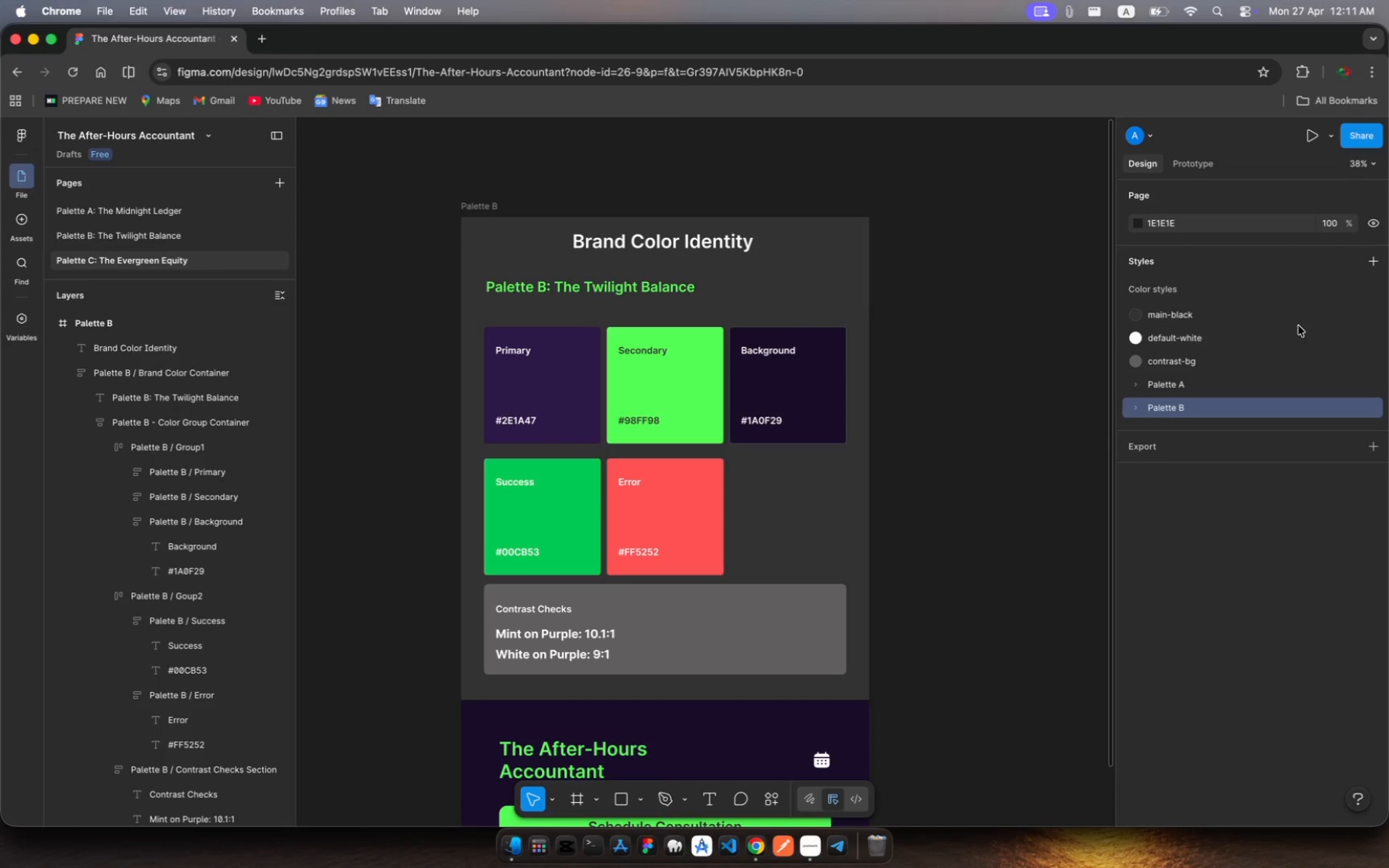 
left_click([1376, 263])
 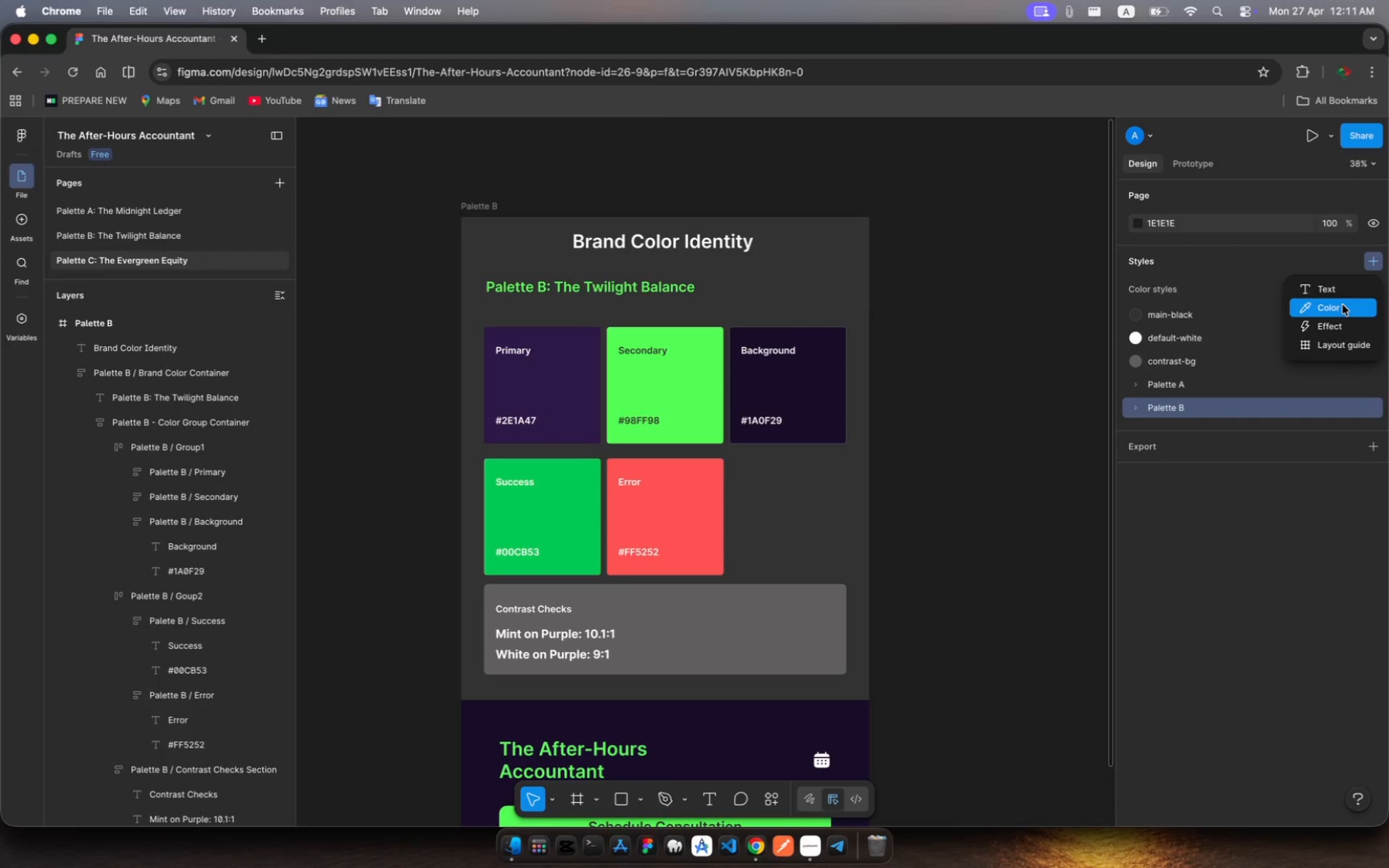 
left_click([1342, 305])
 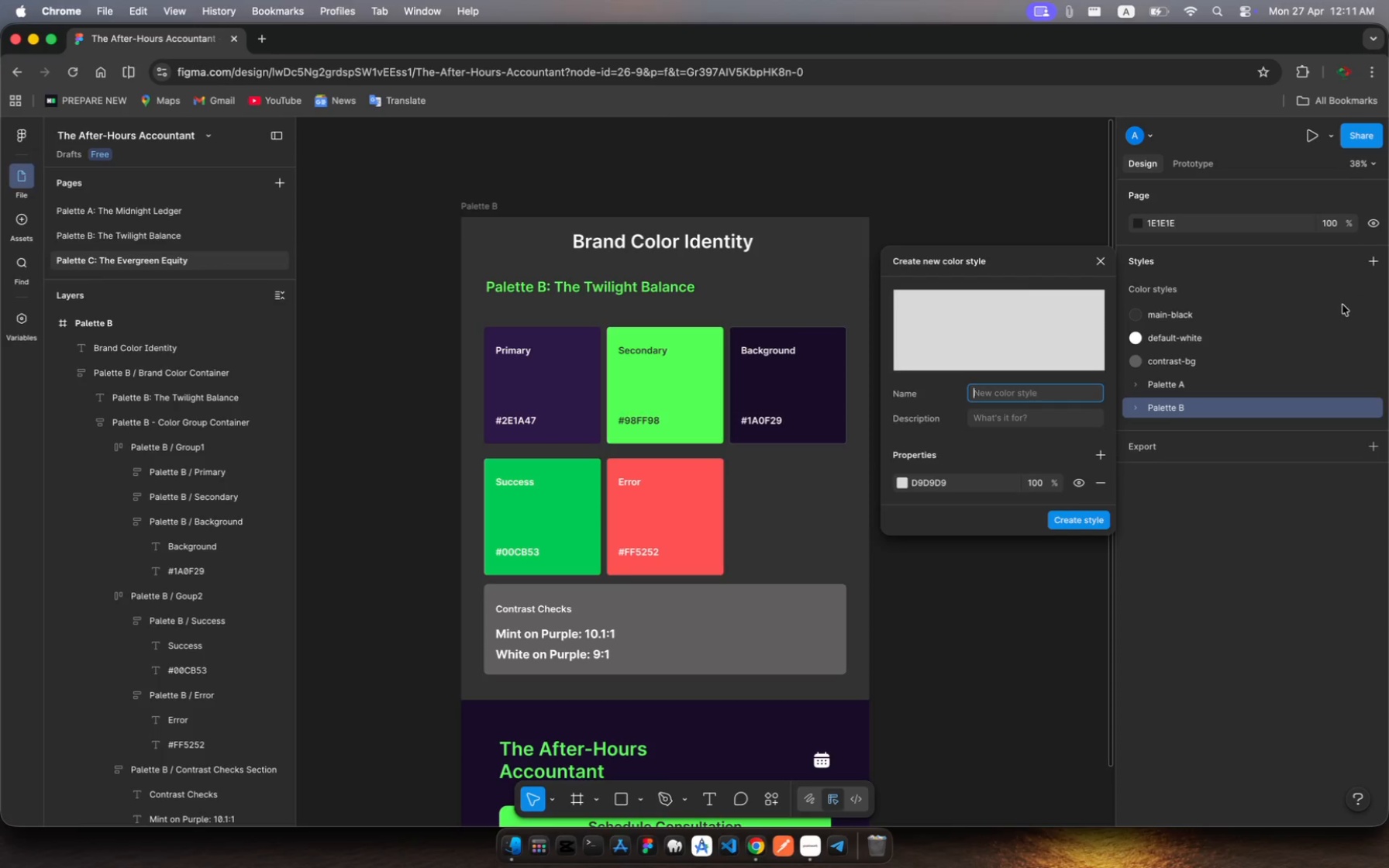 
type(Palette C/C)
 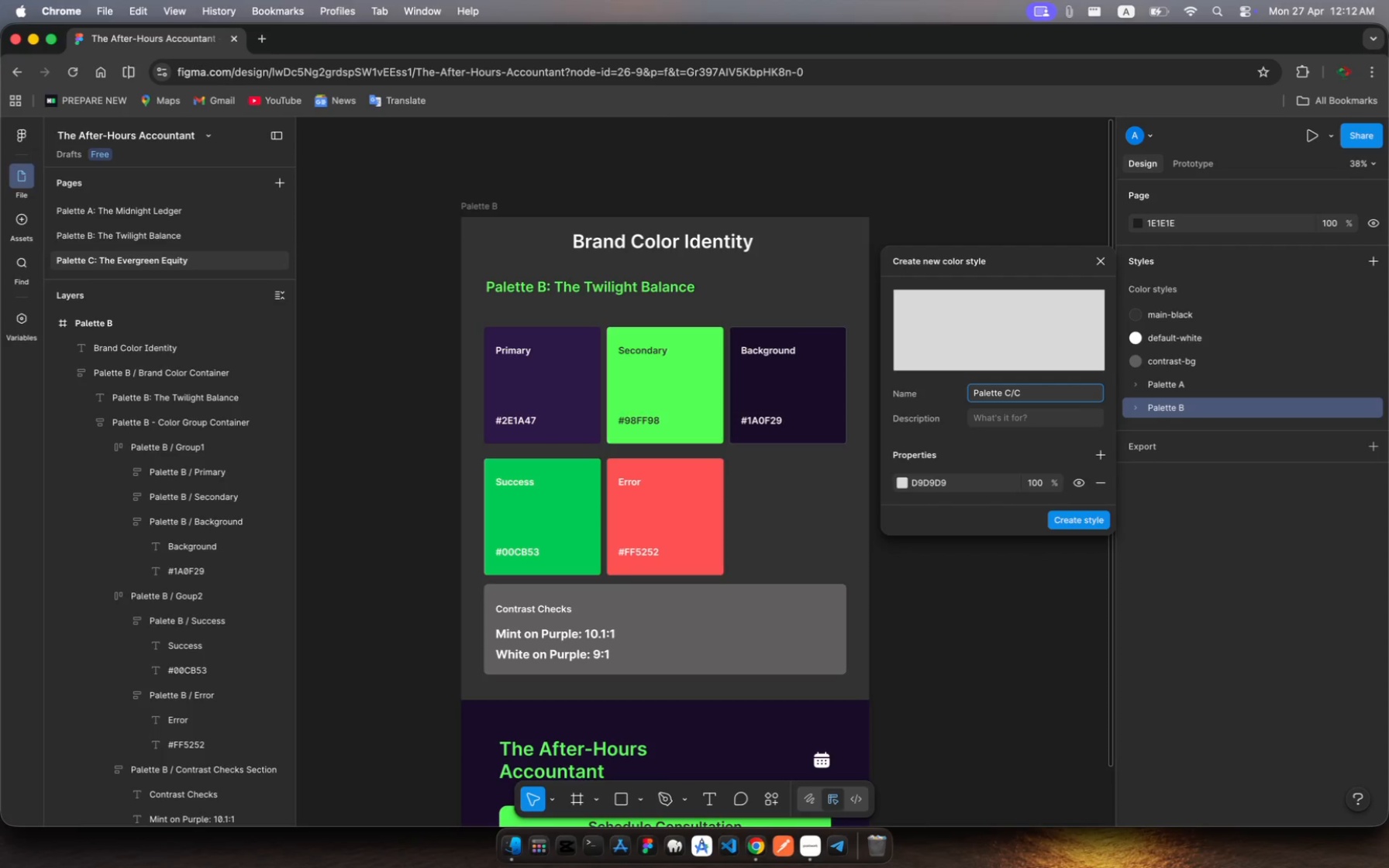 
type(ream)
 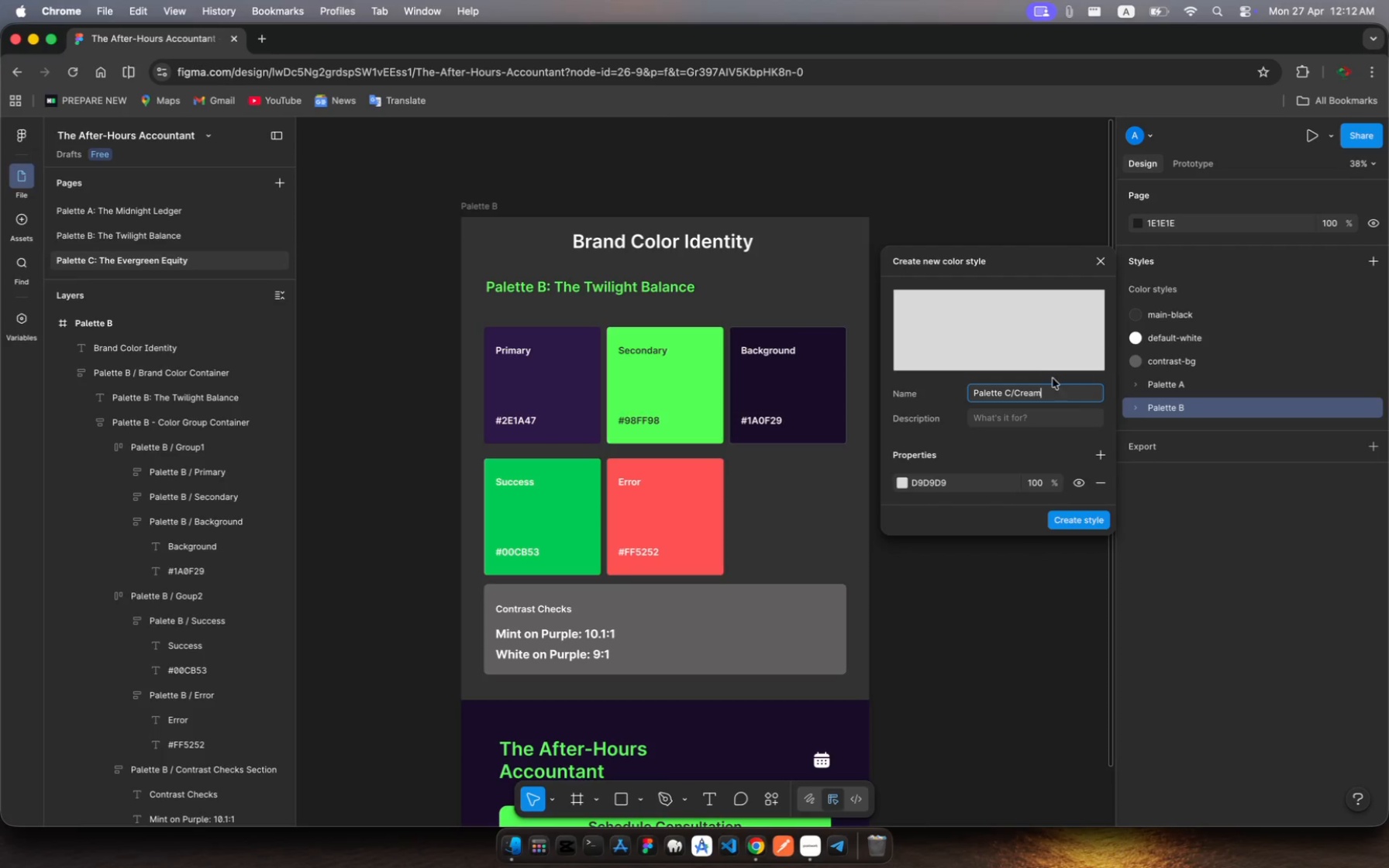 
left_click([1021, 414])
 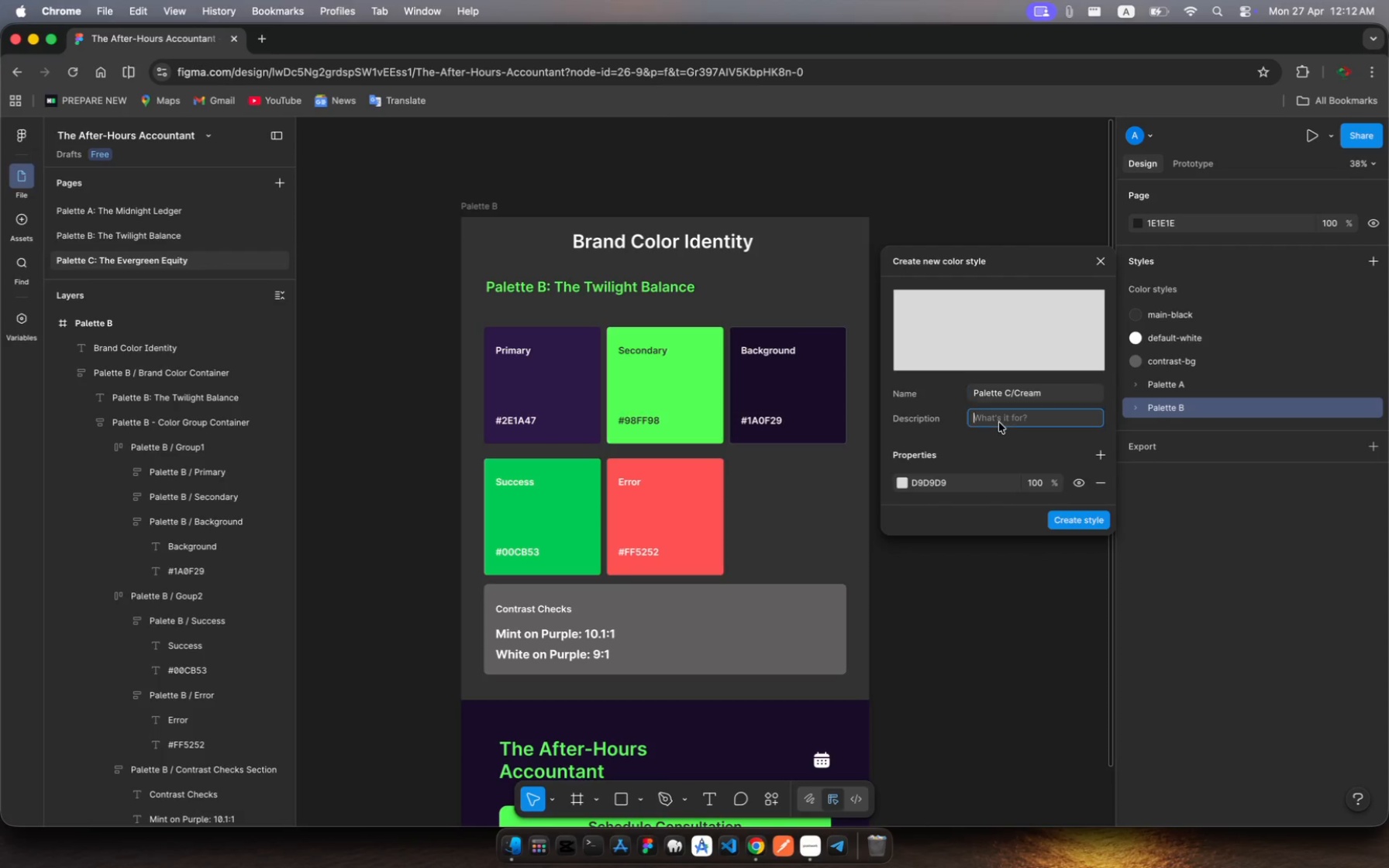 
left_click([996, 422])
 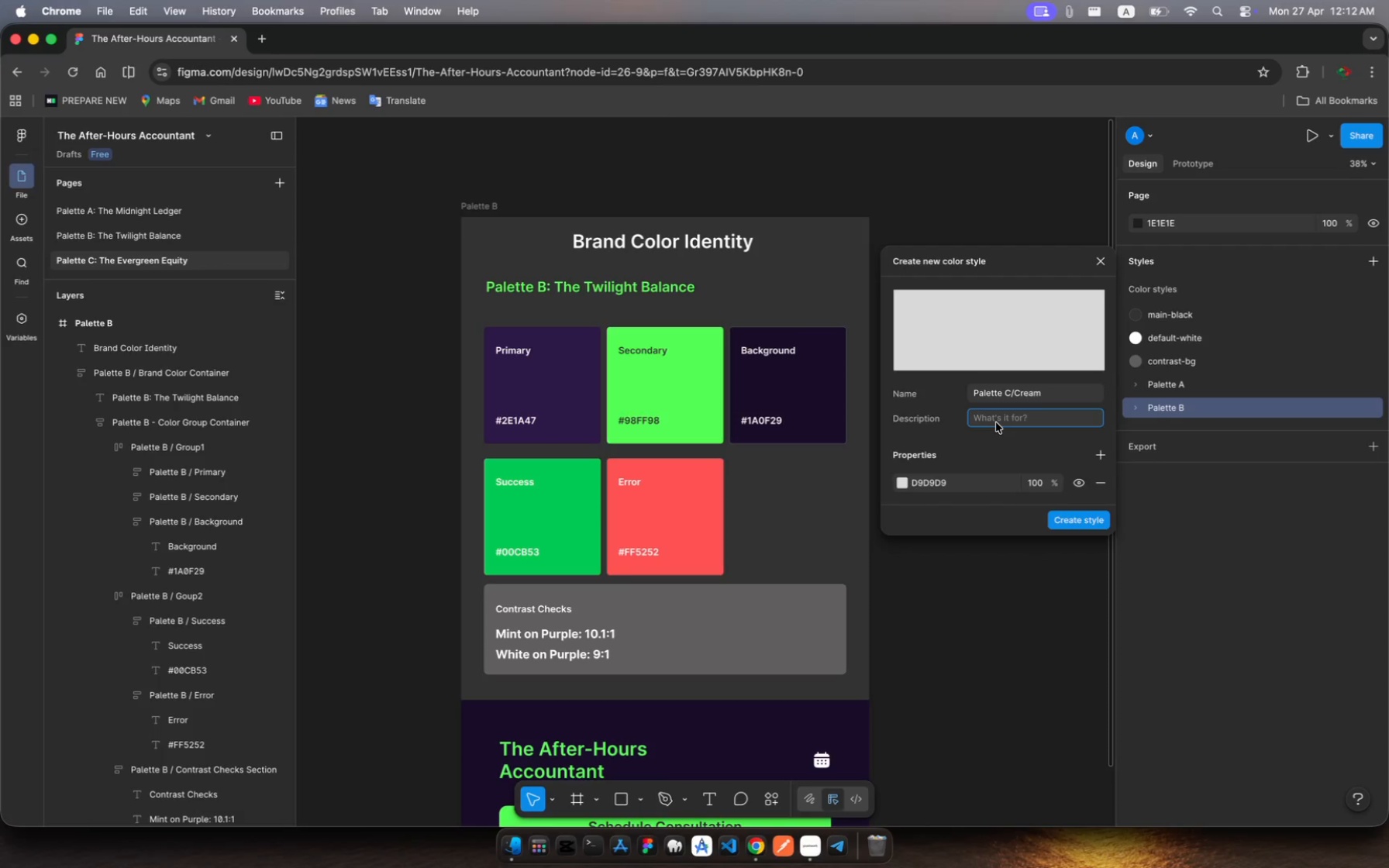 
type(Cream Color to be Used across )
 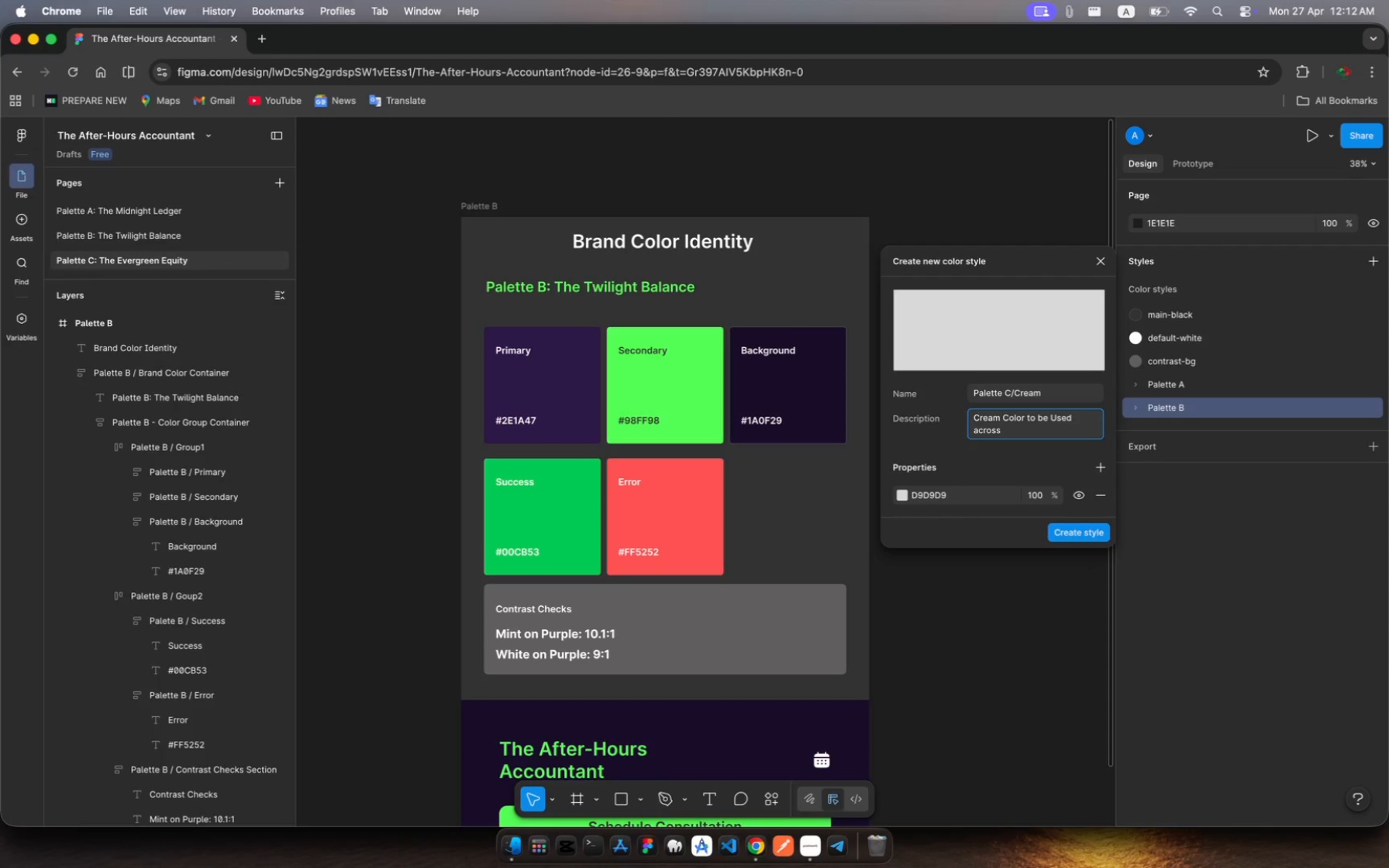 
type(Palete C)
 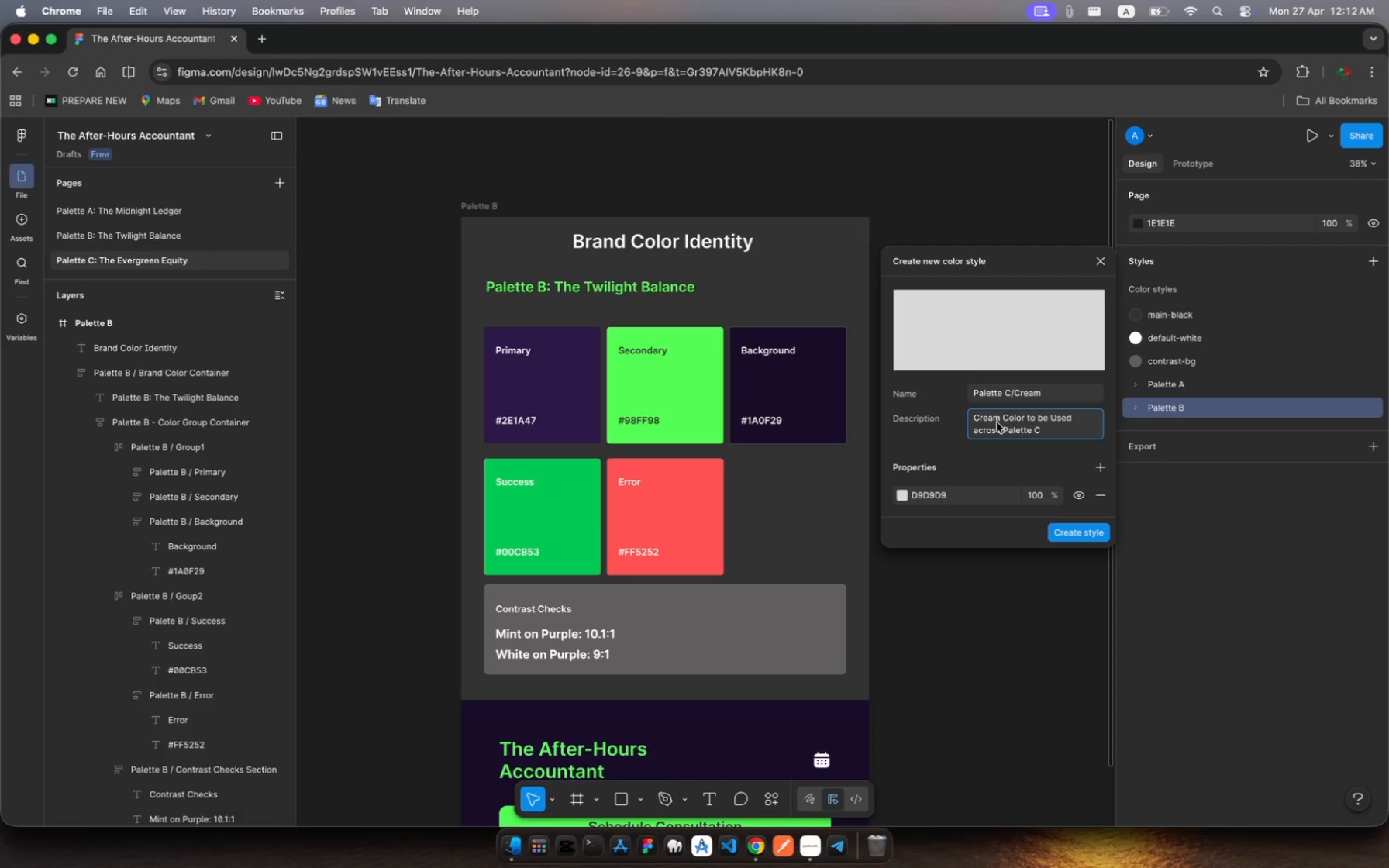 
left_click([929, 494])
 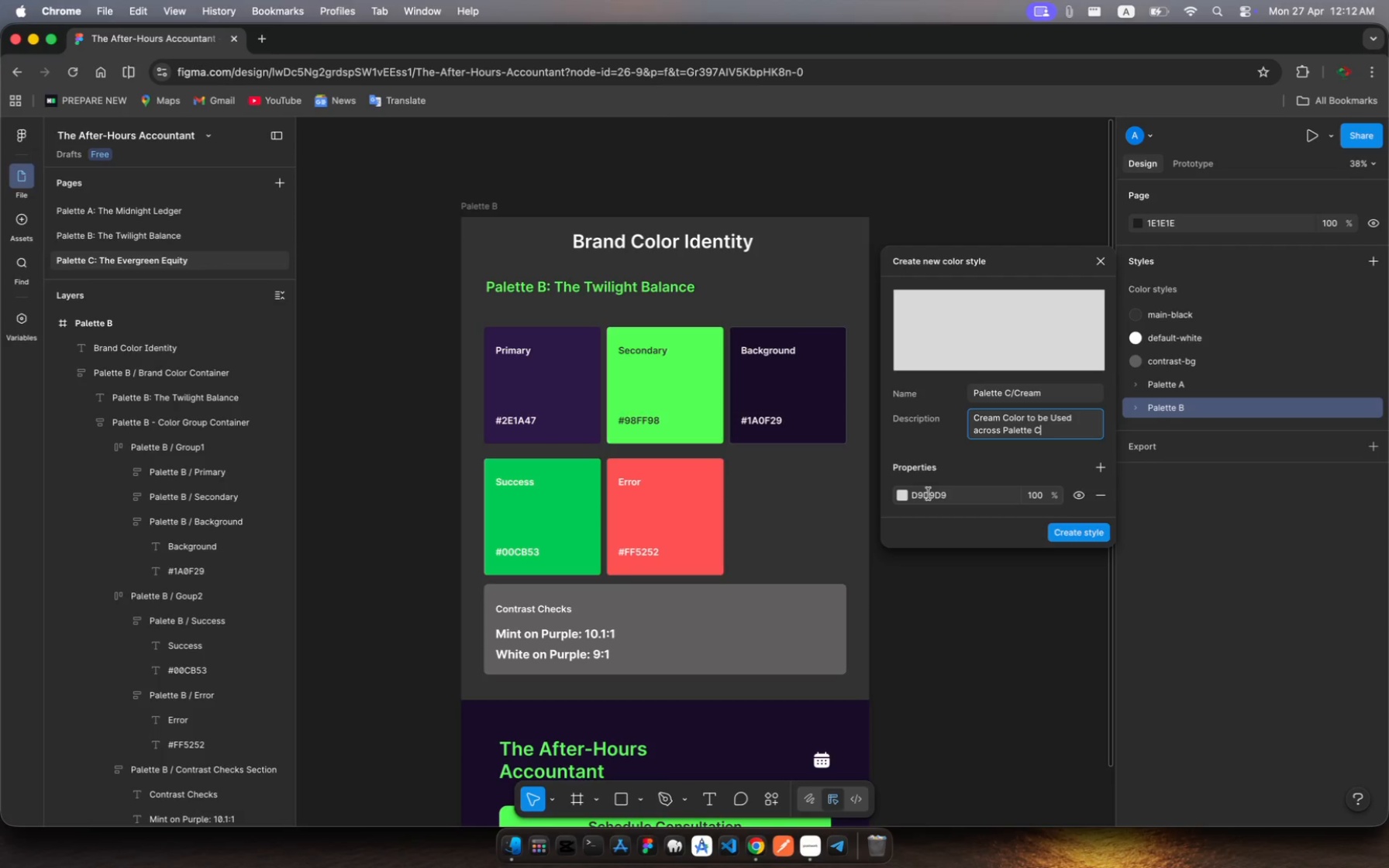 
left_click([929, 494])
 